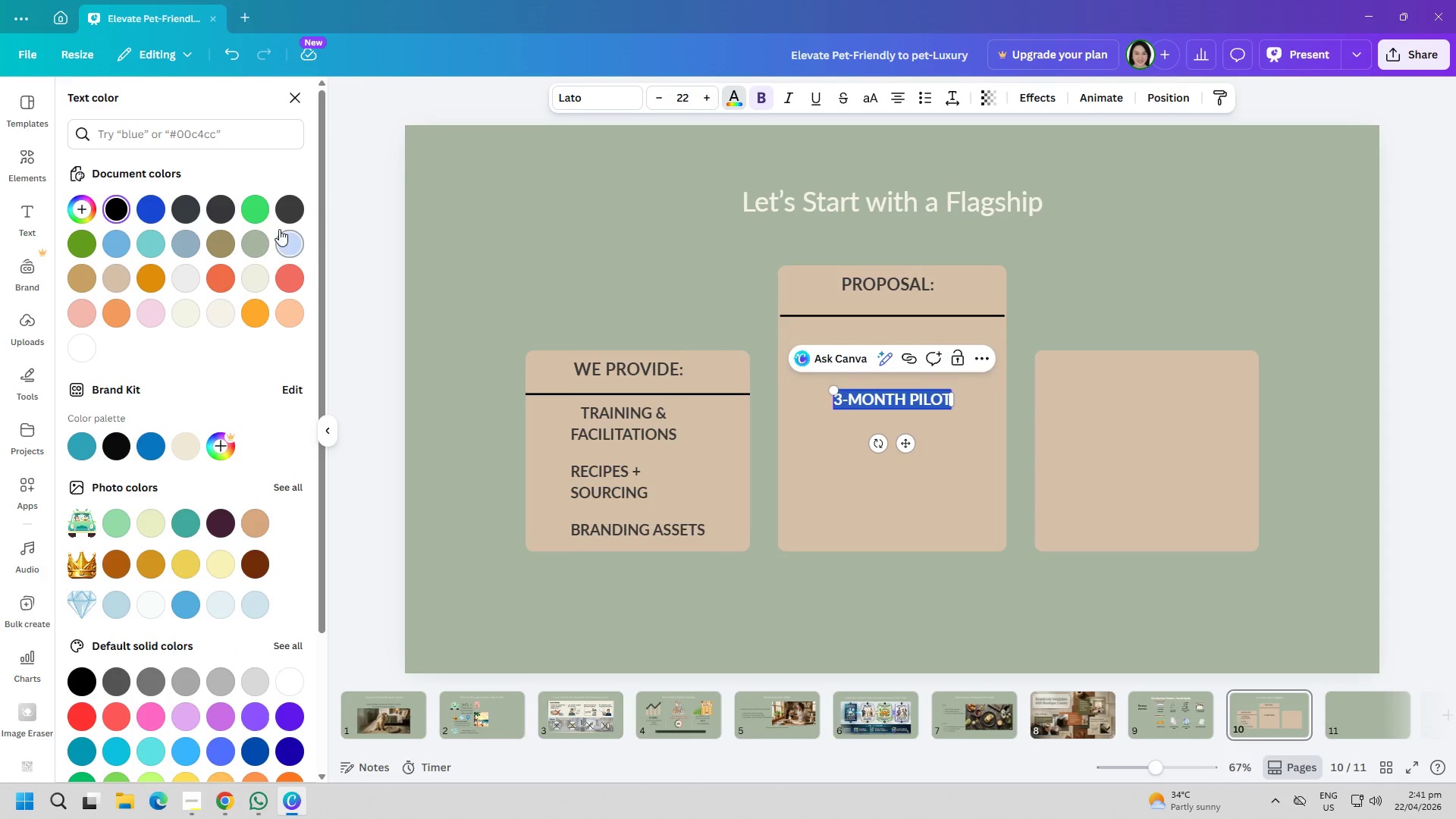 
double_click([555, 220])
 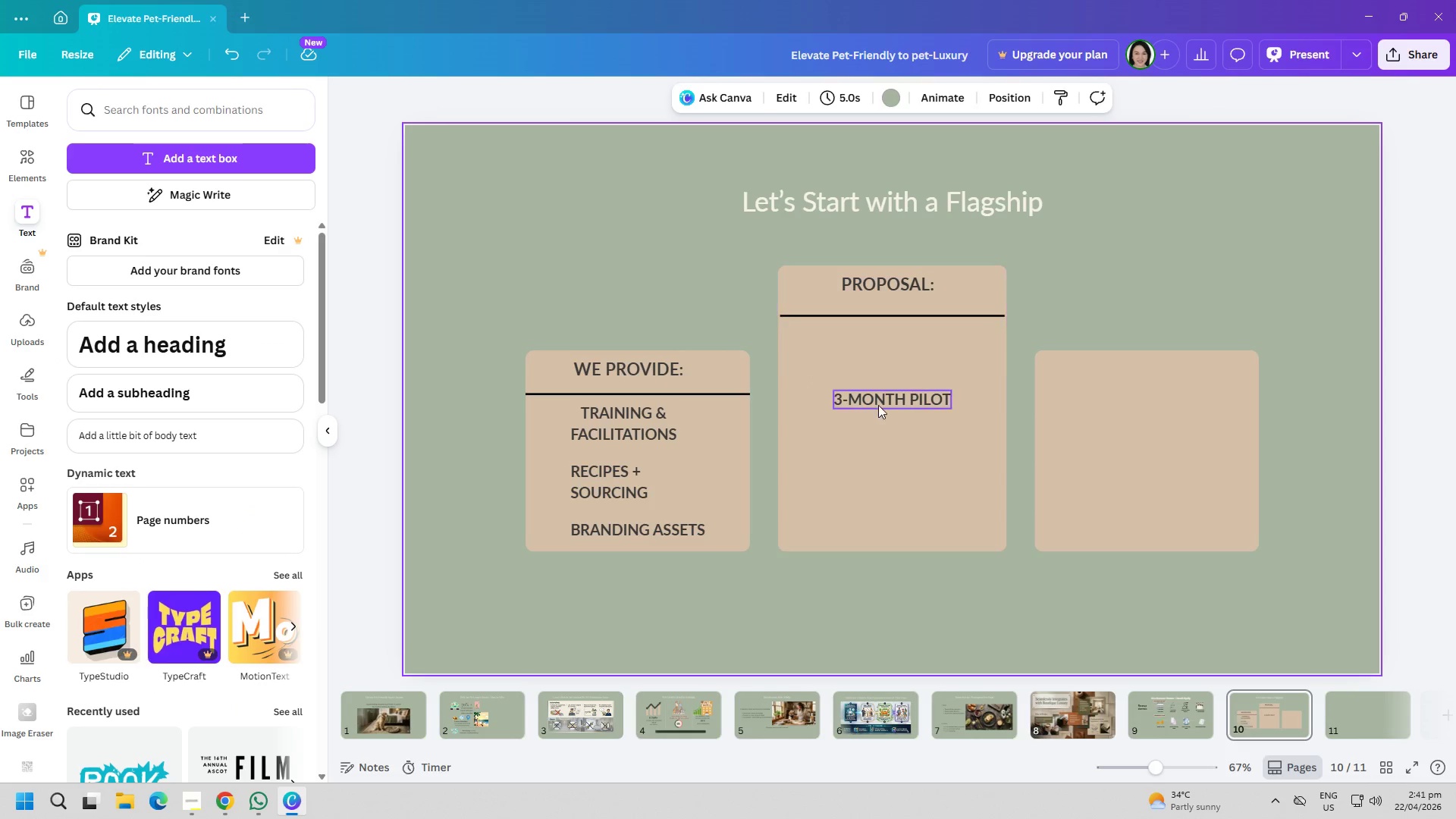 
left_click_drag(start_coordinate=[878, 398], to_coordinate=[864, 336])
 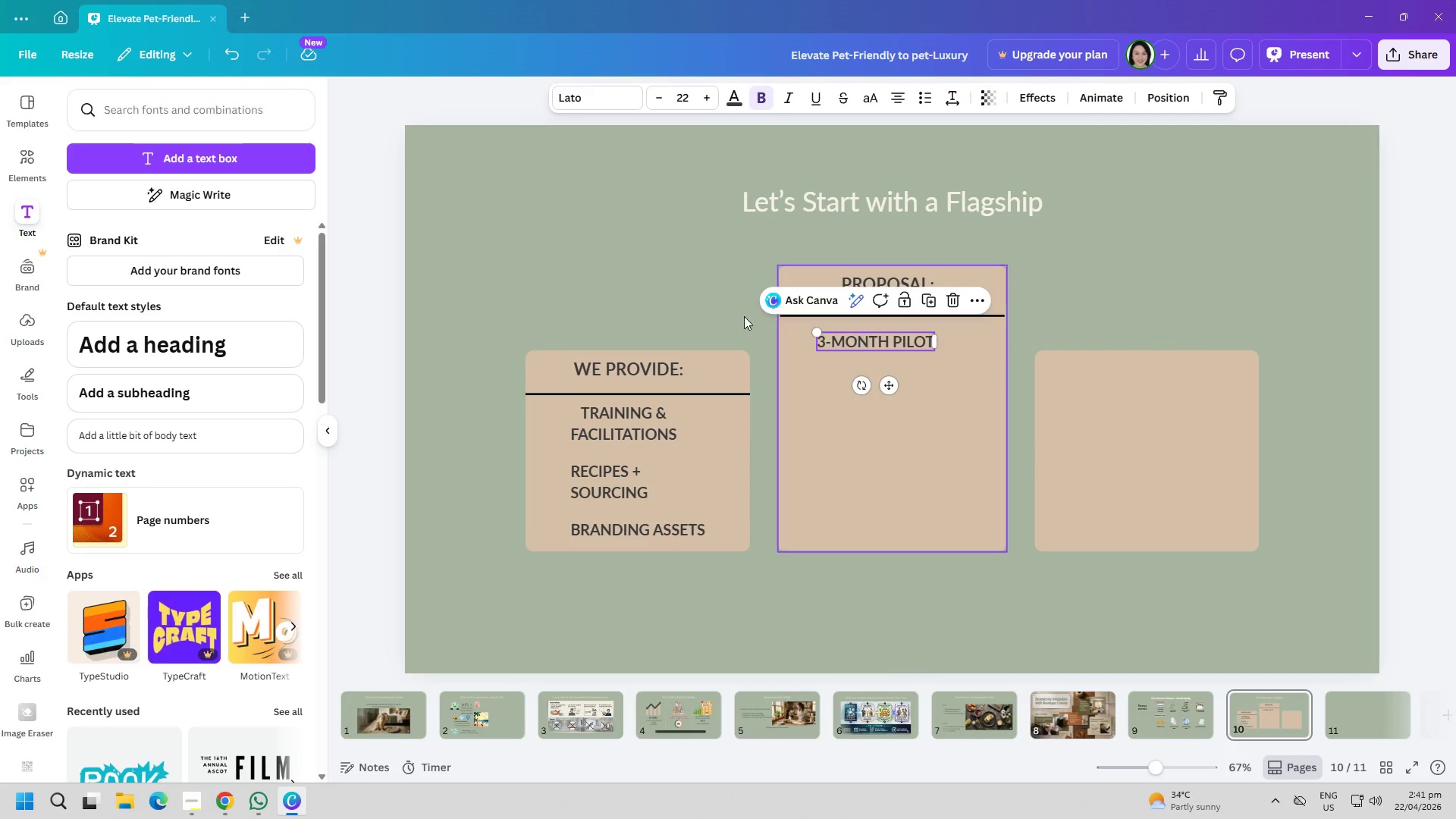 
left_click([645, 303])
 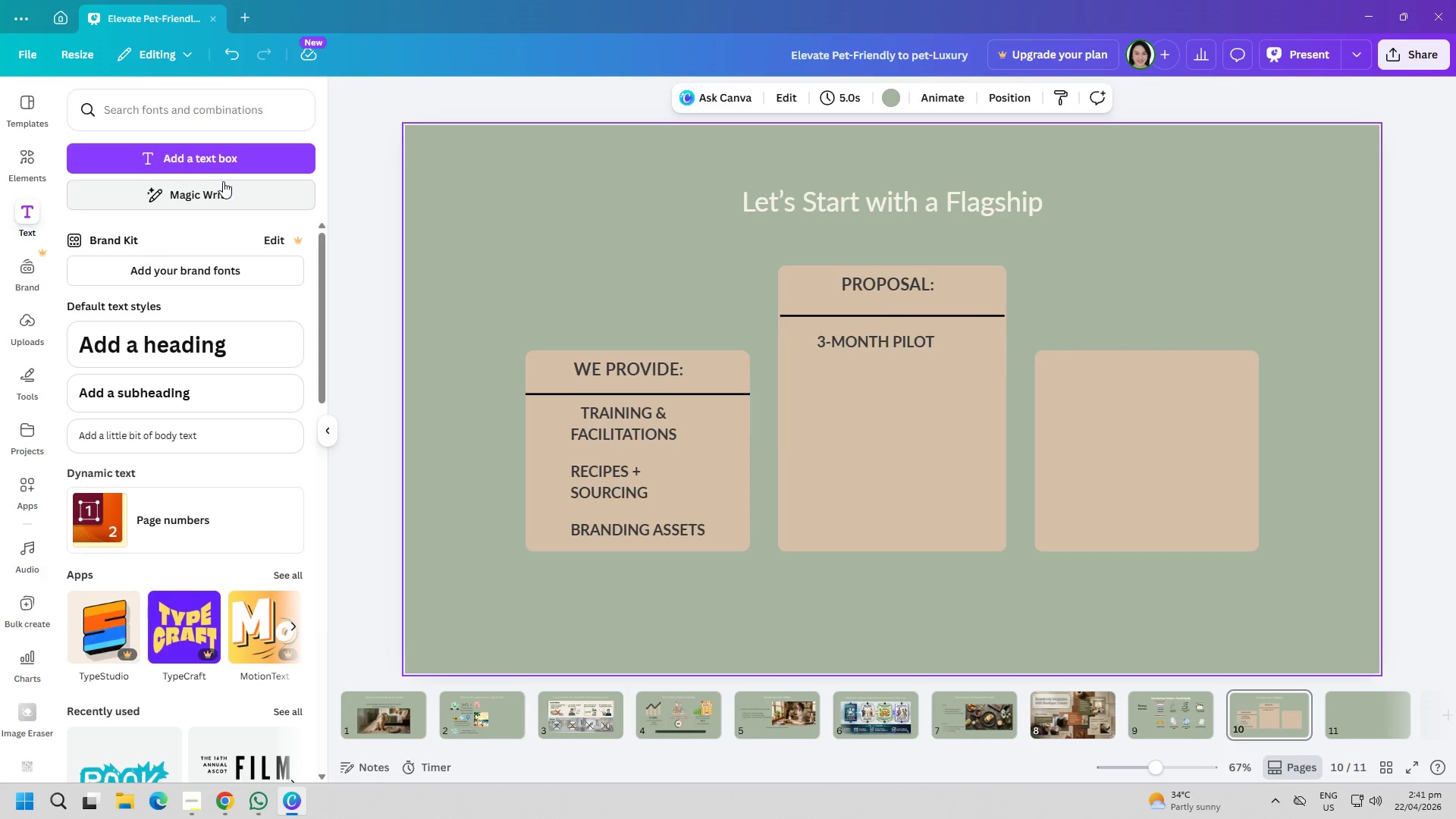 
left_click([243, 164])
 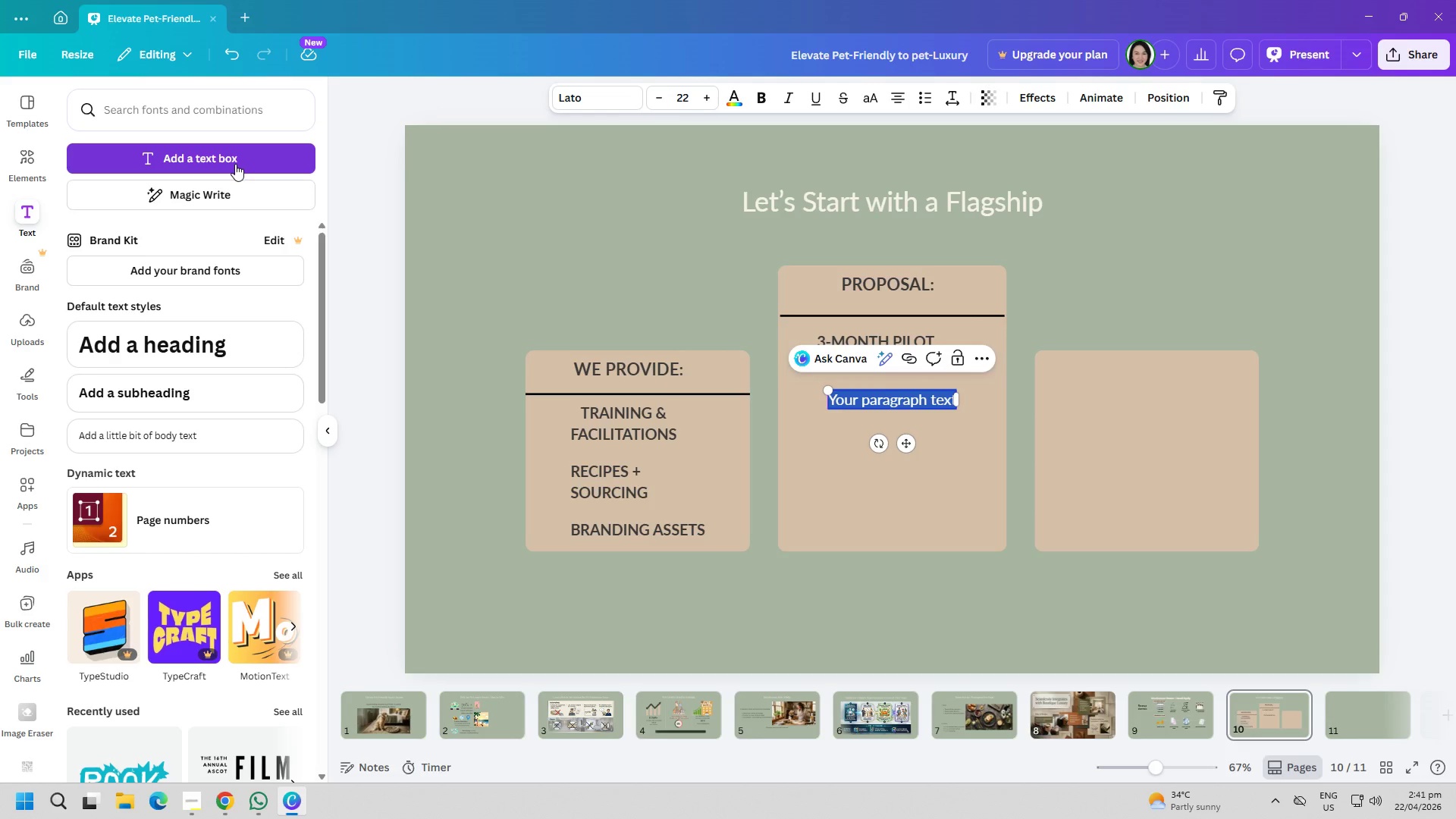 
type(1 flagship)
 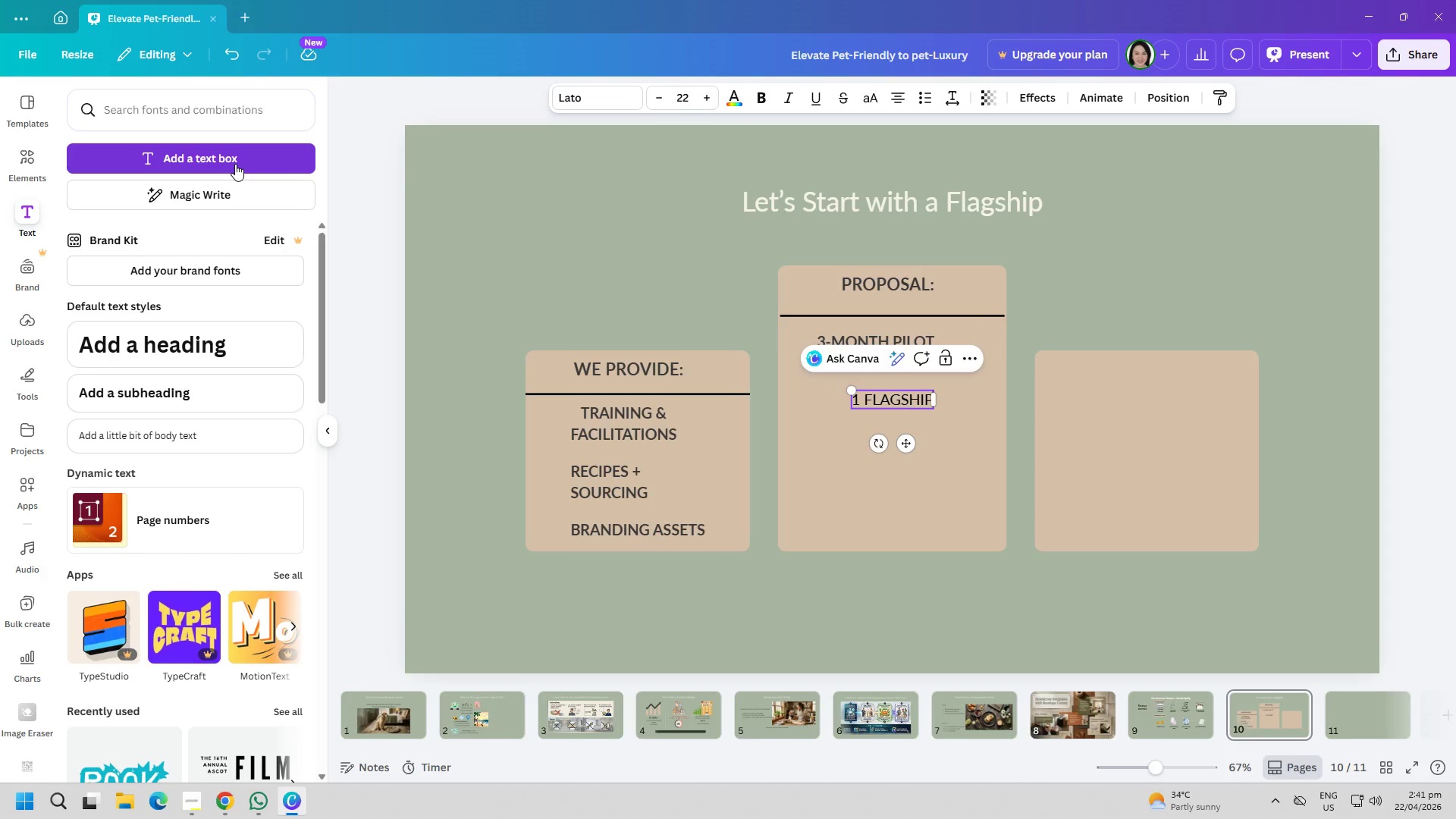 
key(Enter)
 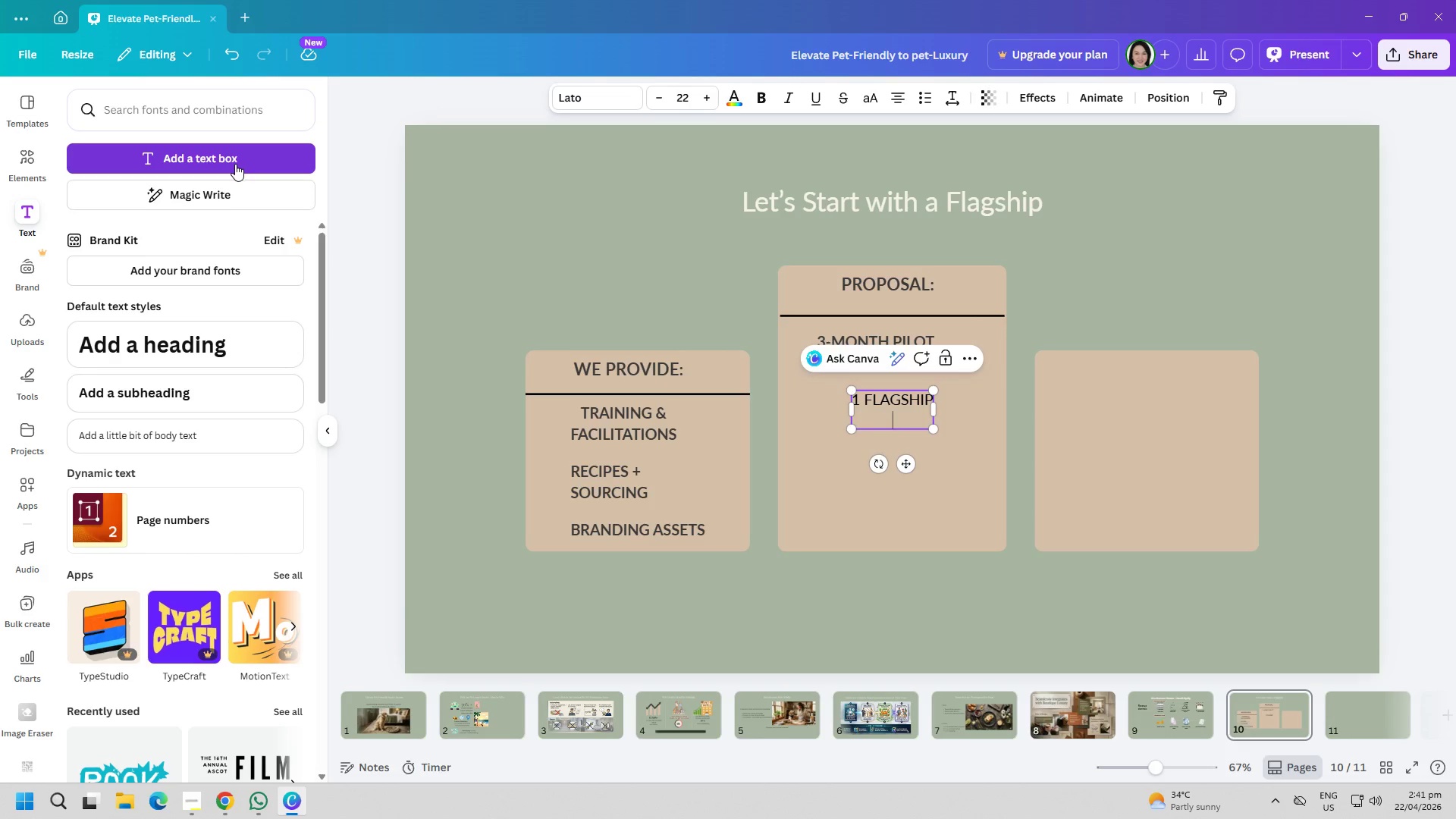 
type(location)
 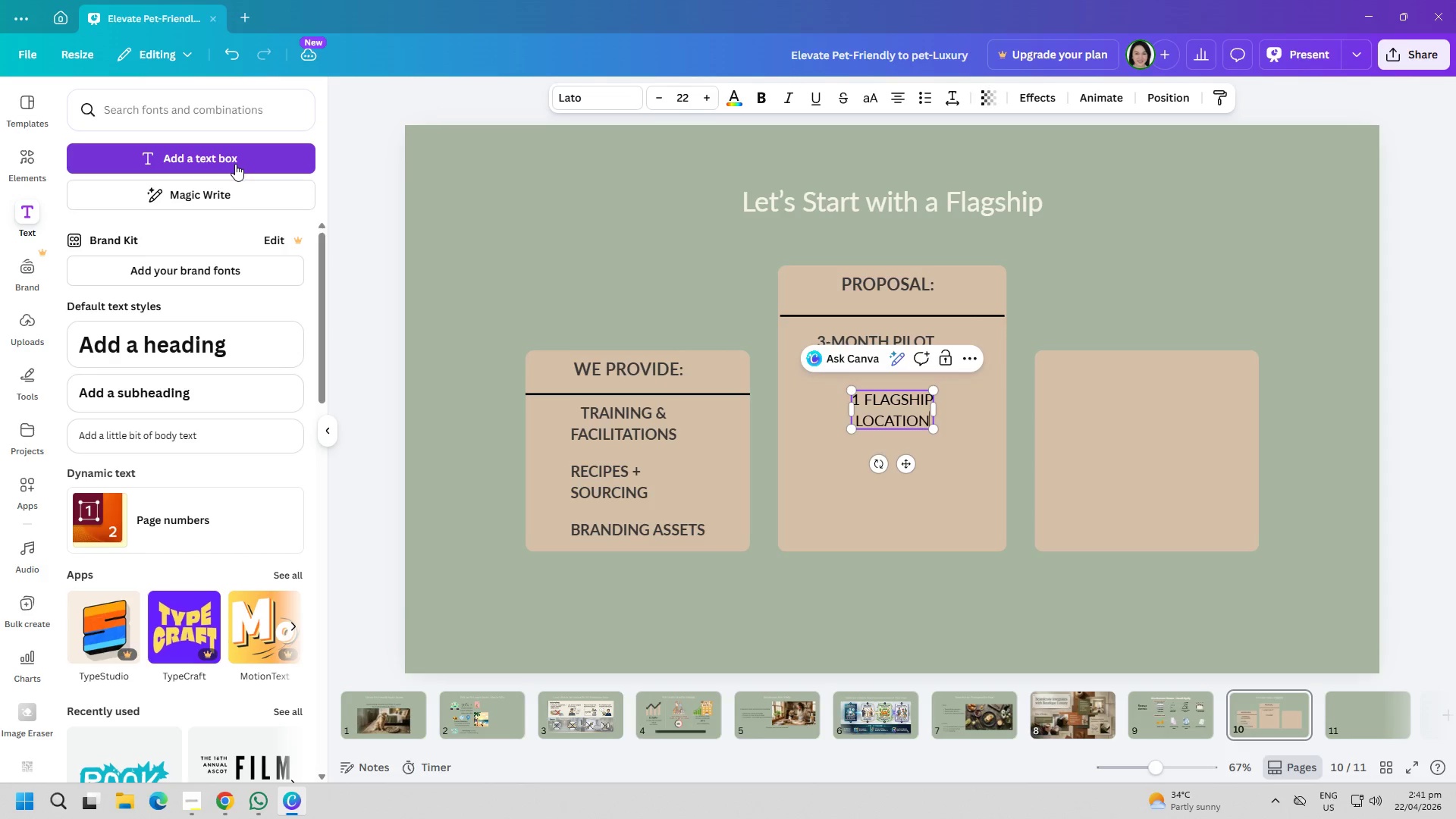 
key(Control+ControlLeft)
 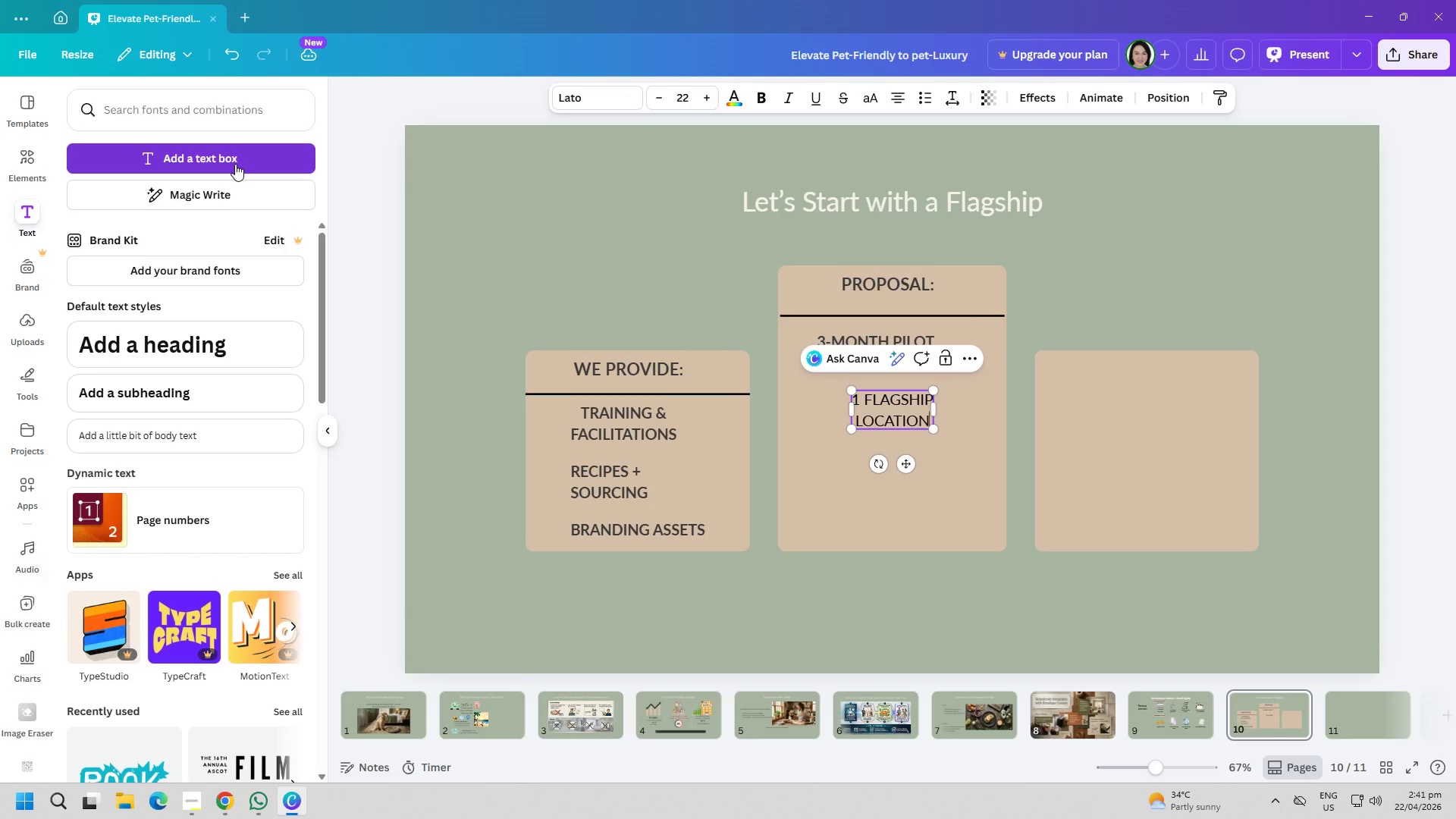 
key(Control+A)
 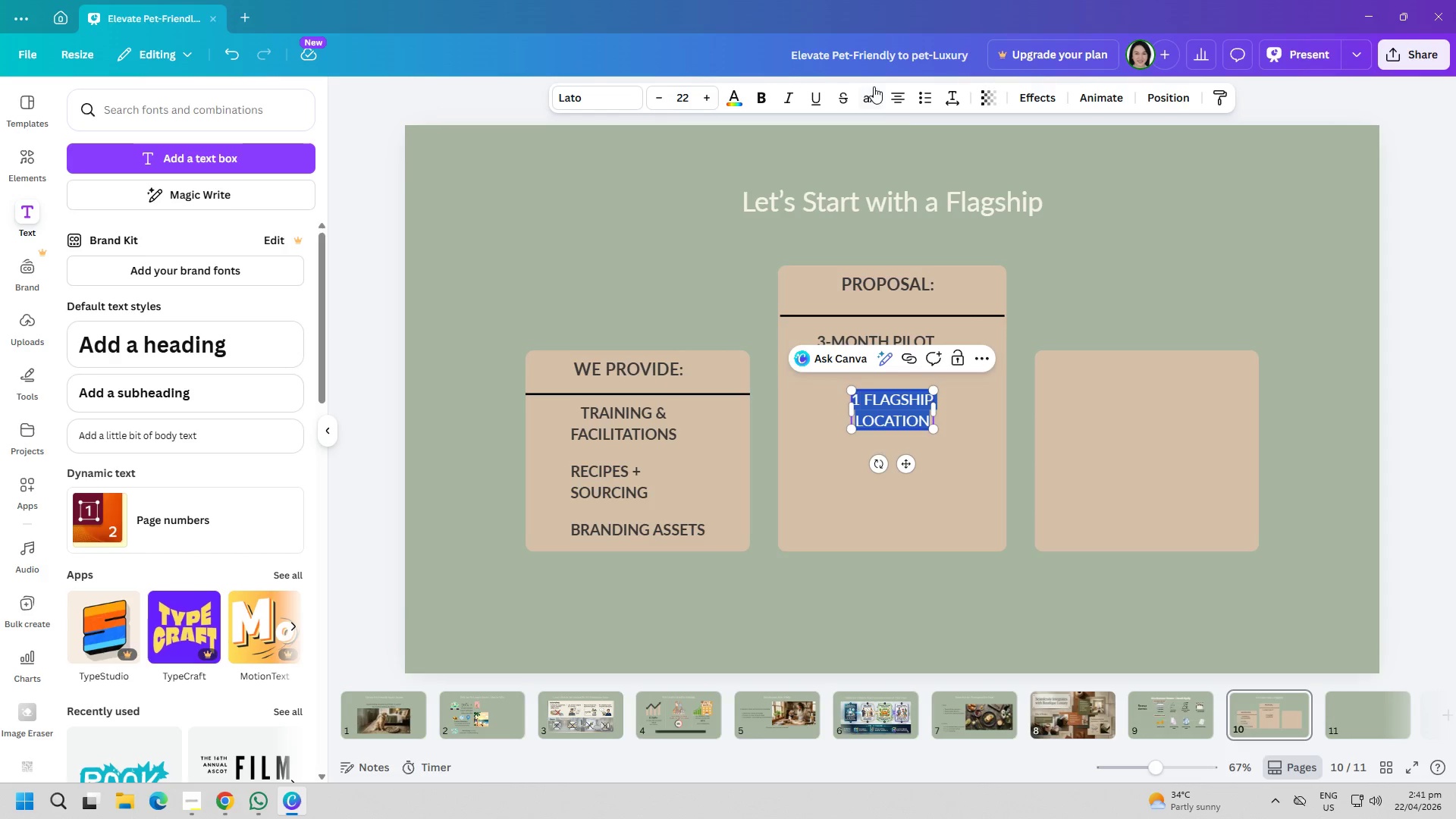 
left_click([892, 95])
 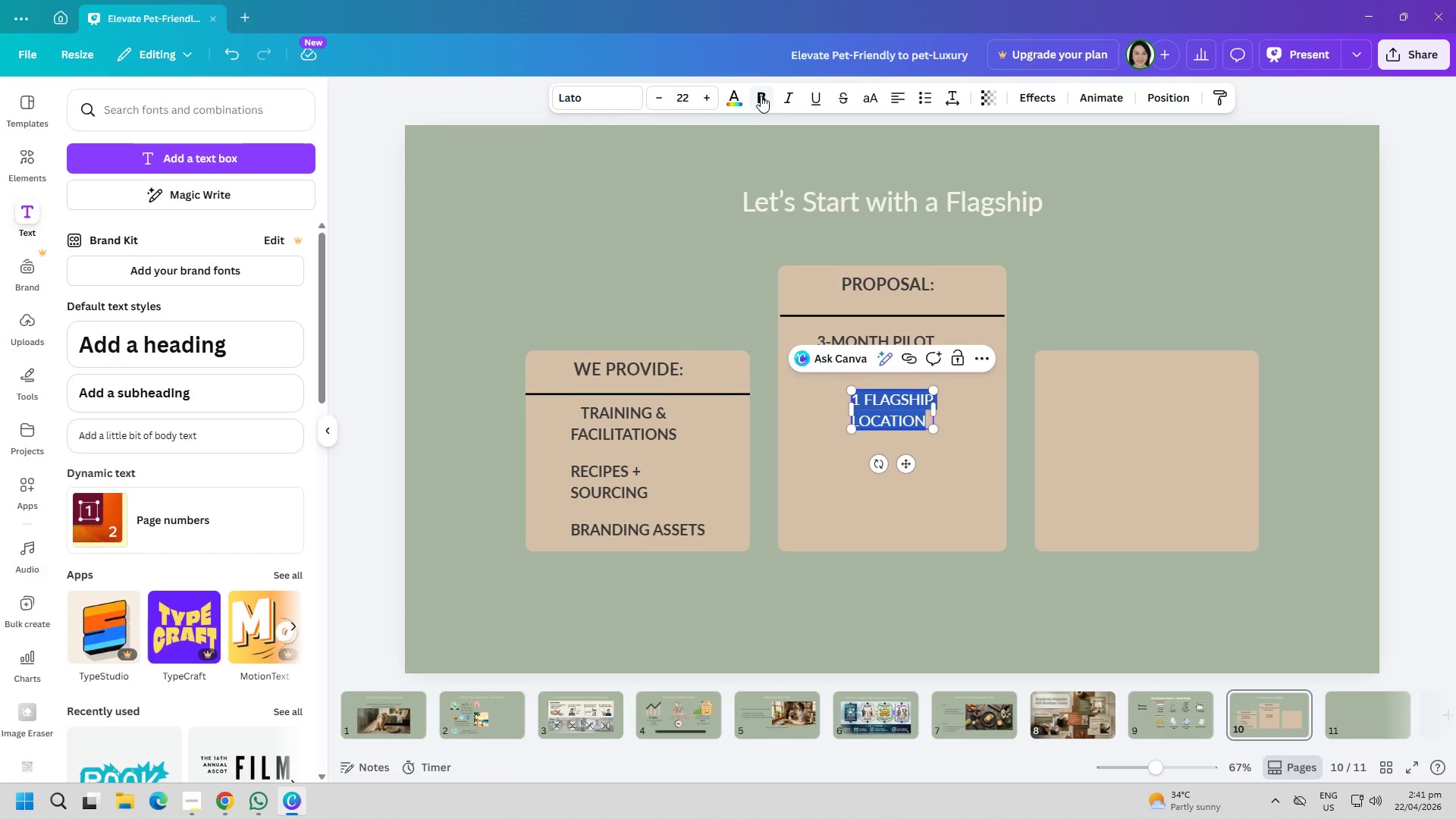 
left_click([761, 94])
 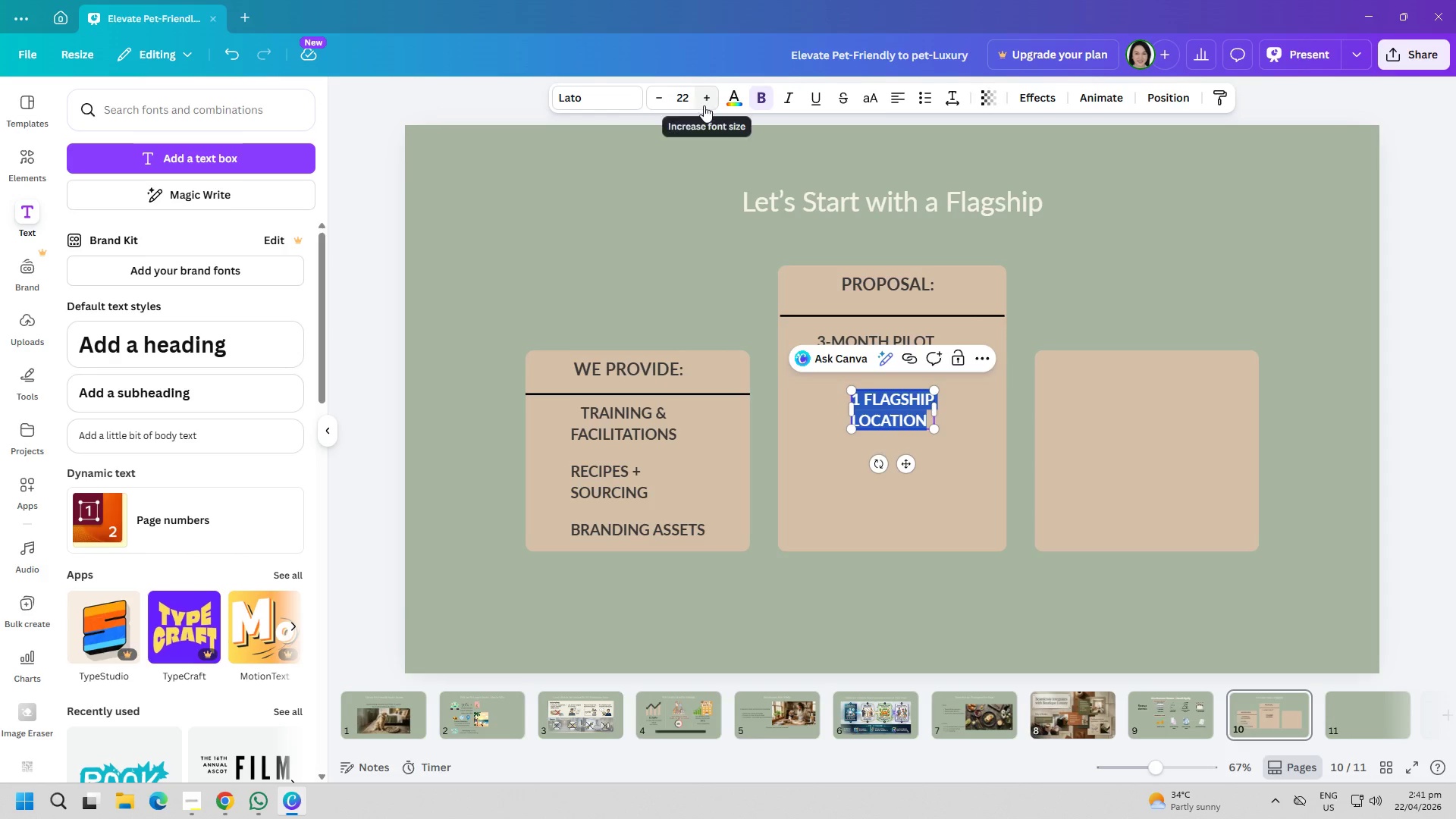 
left_click([730, 99])
 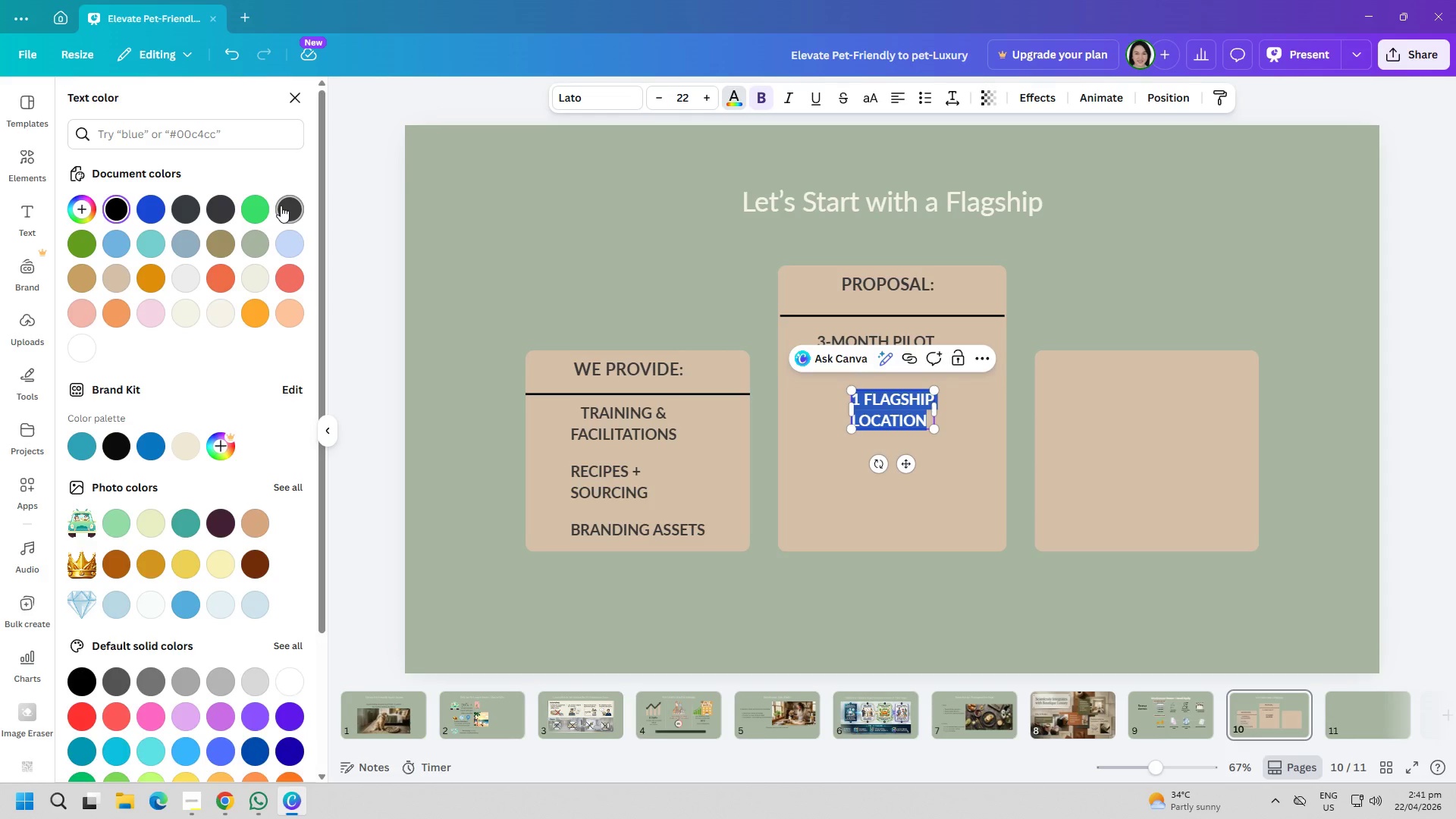 
double_click([560, 225])
 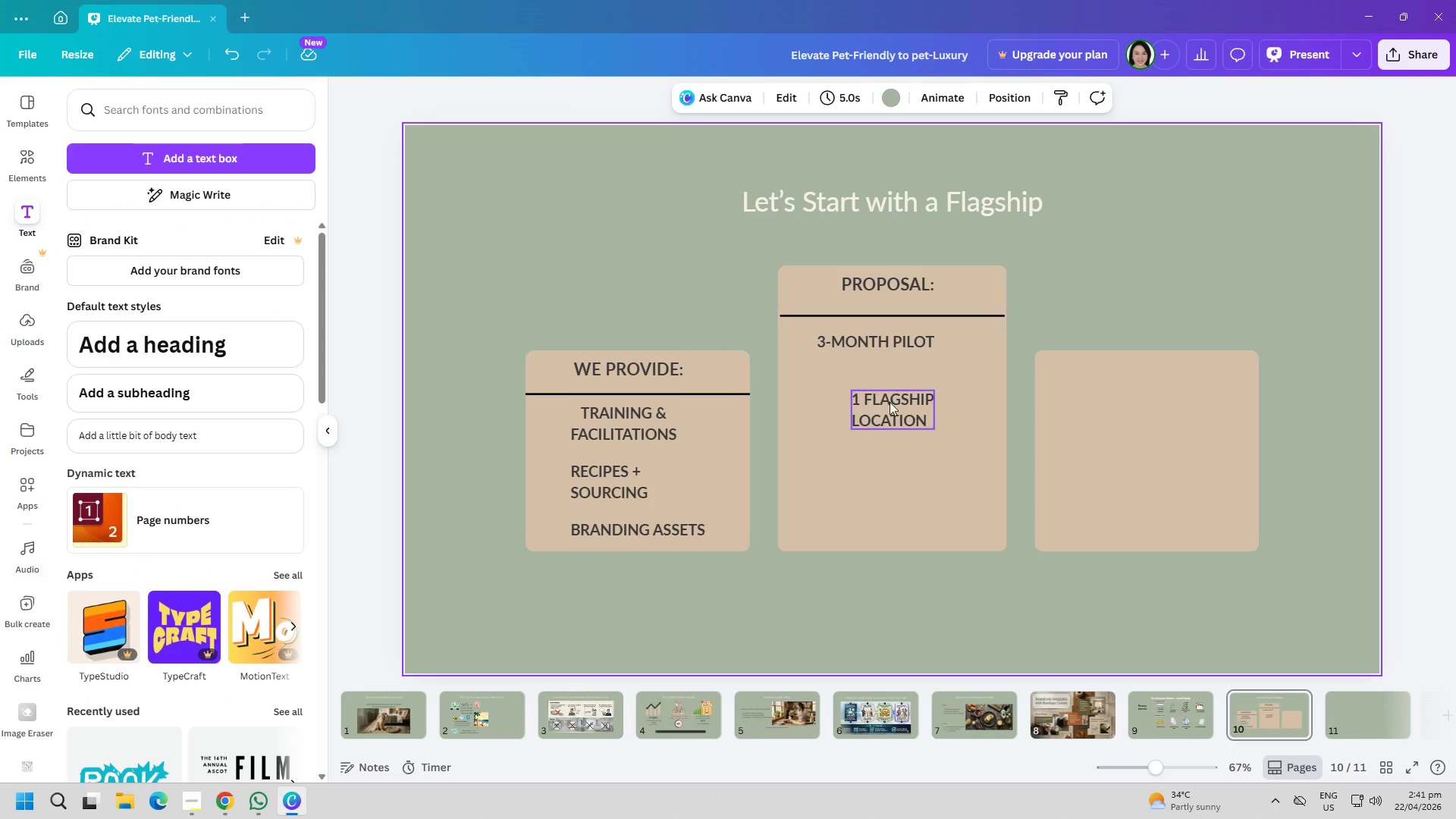 
left_click_drag(start_coordinate=[889, 414], to_coordinate=[853, 384])
 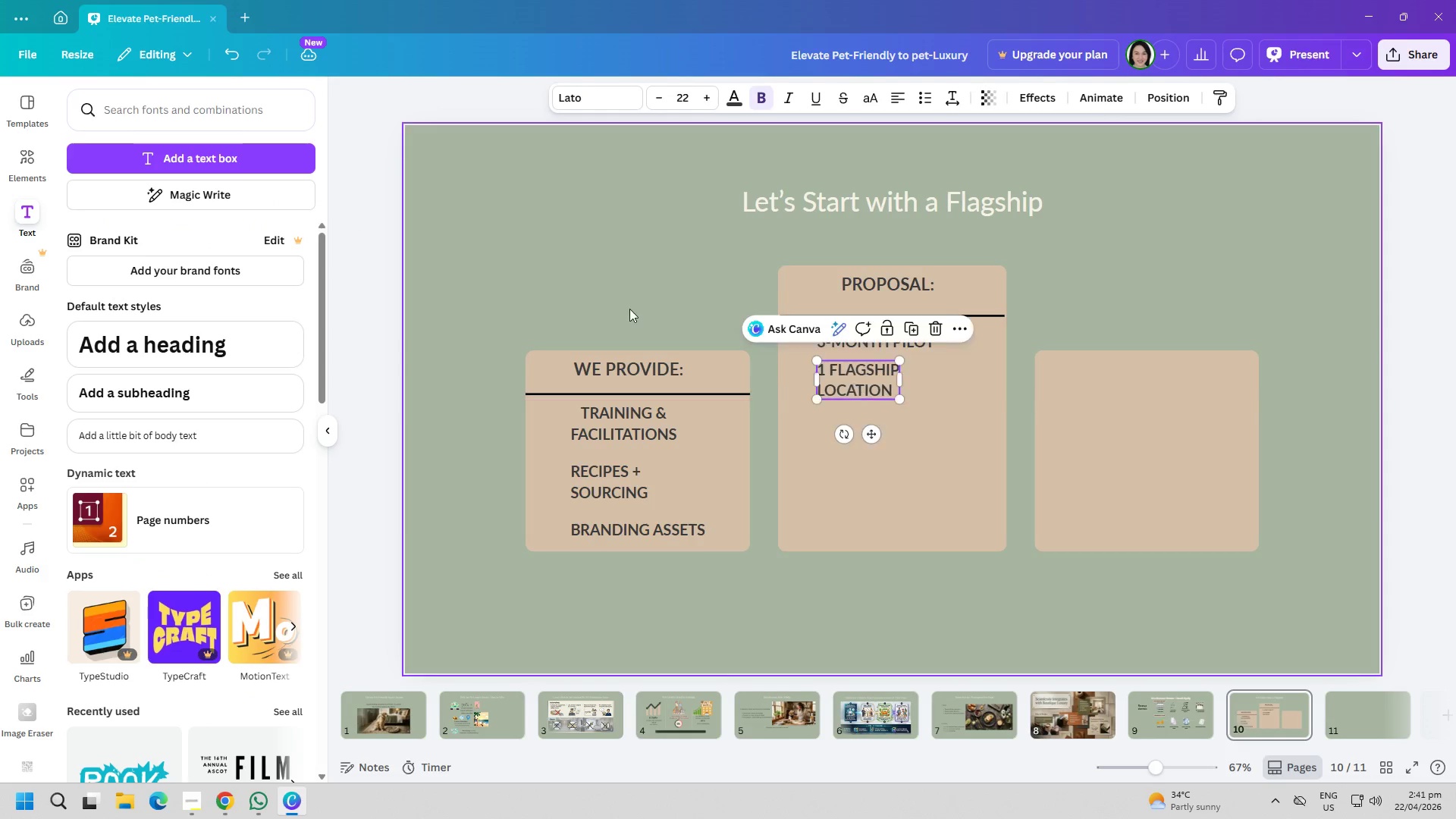 
left_click([628, 309])
 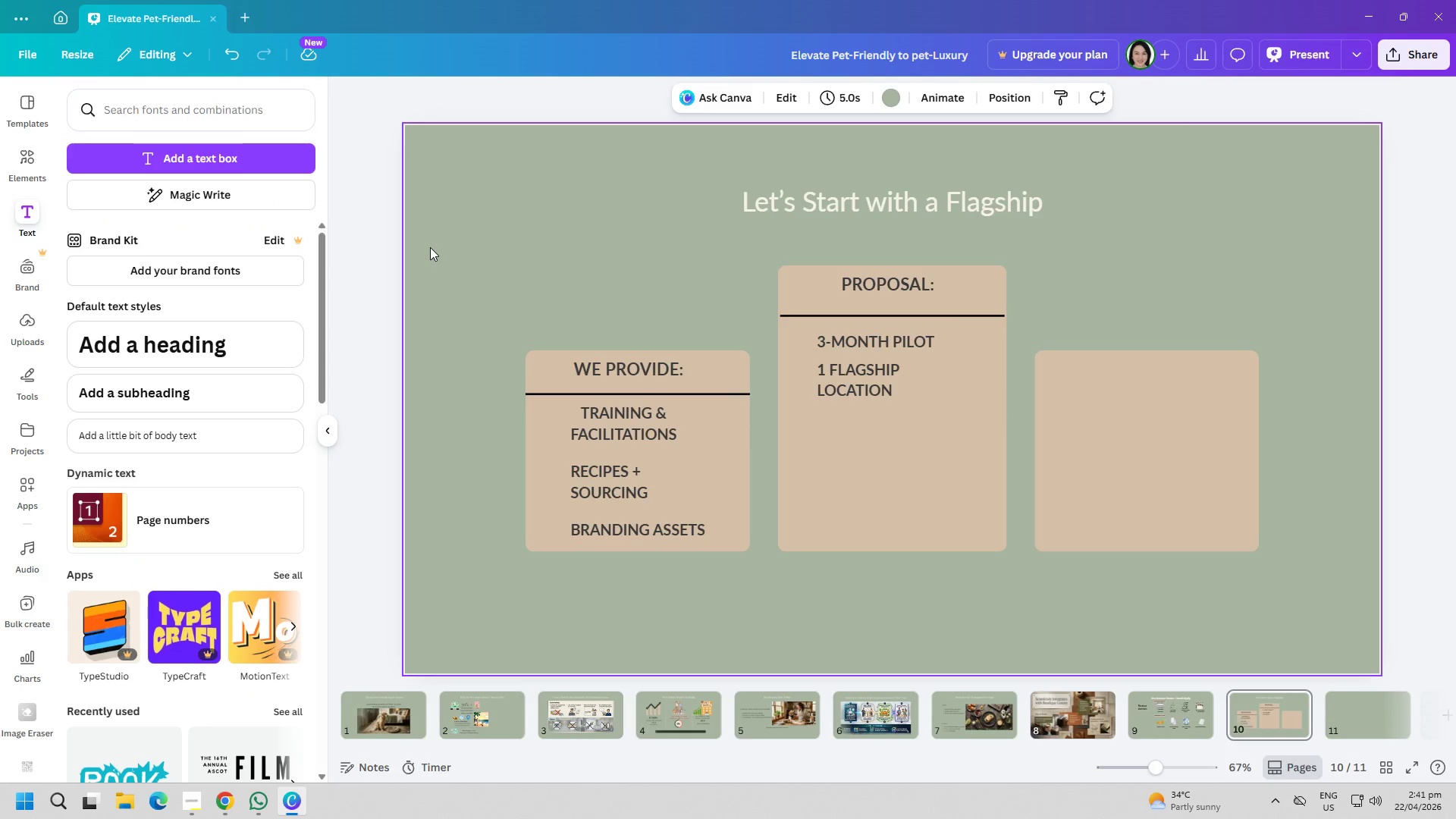 
left_click([281, 169])
 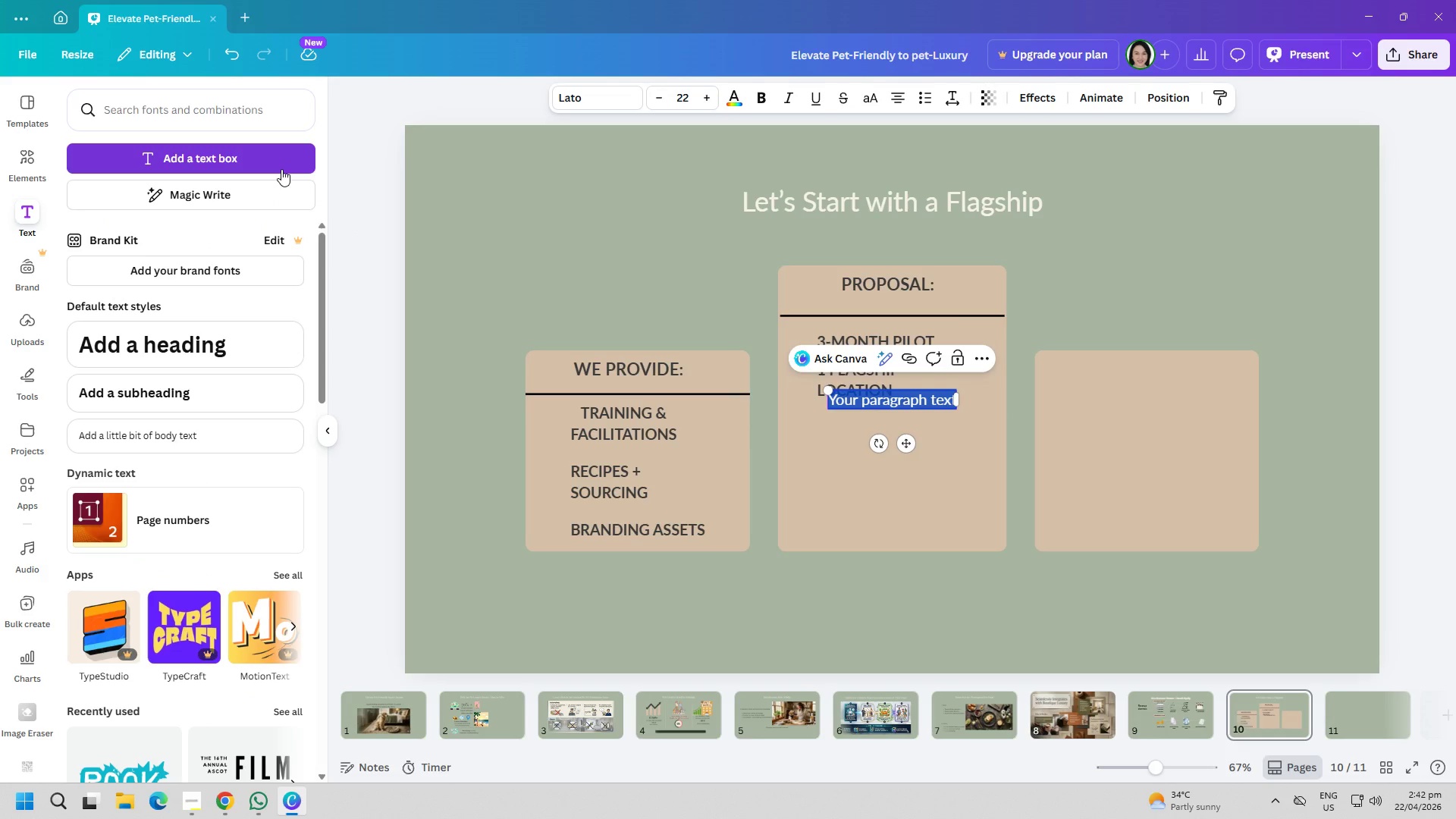 
type(MON)
key(Backspace)
key(Backspace)
key(Backspace)
type(monthly workshop)
 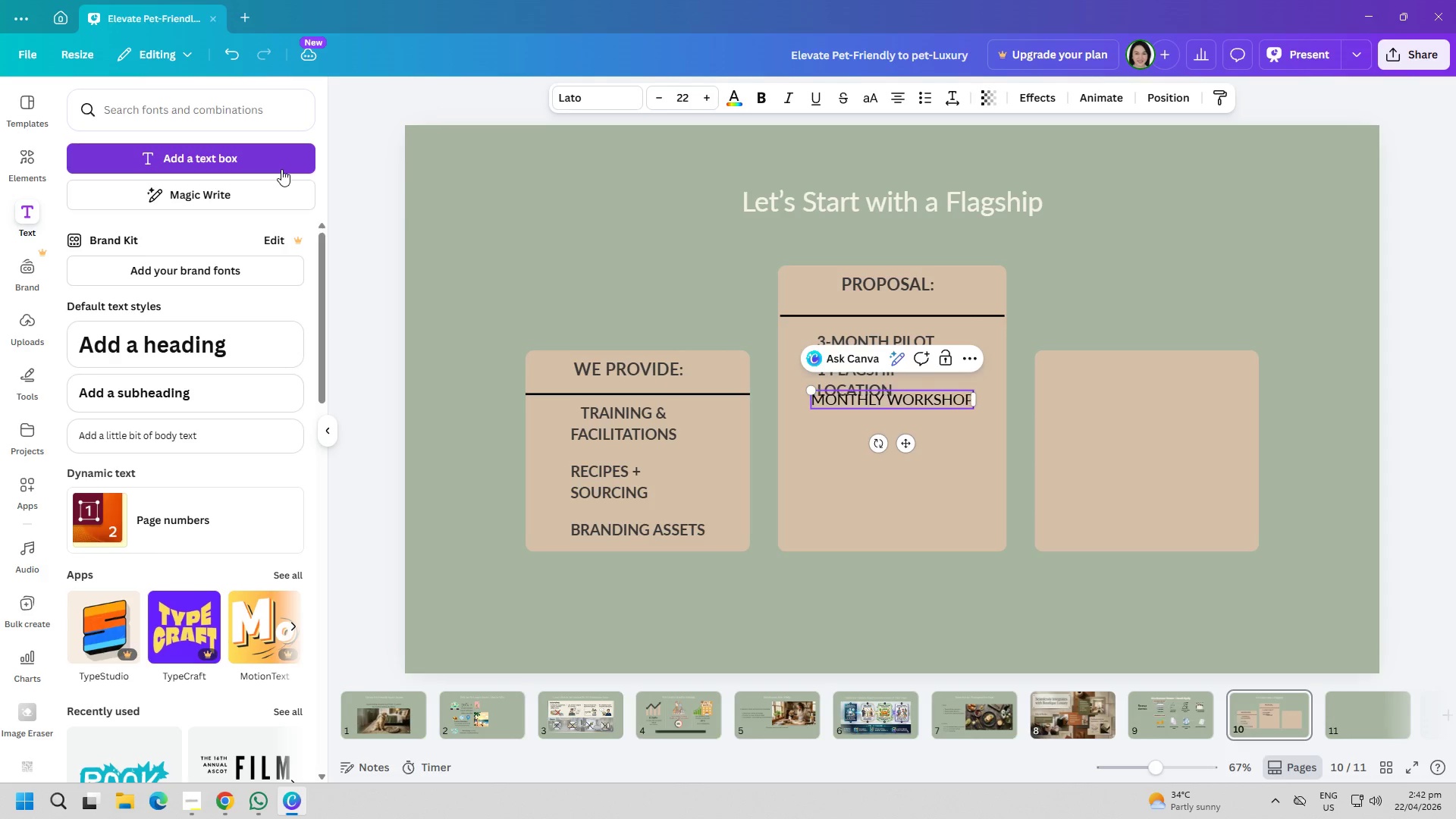 
key(Enter)
 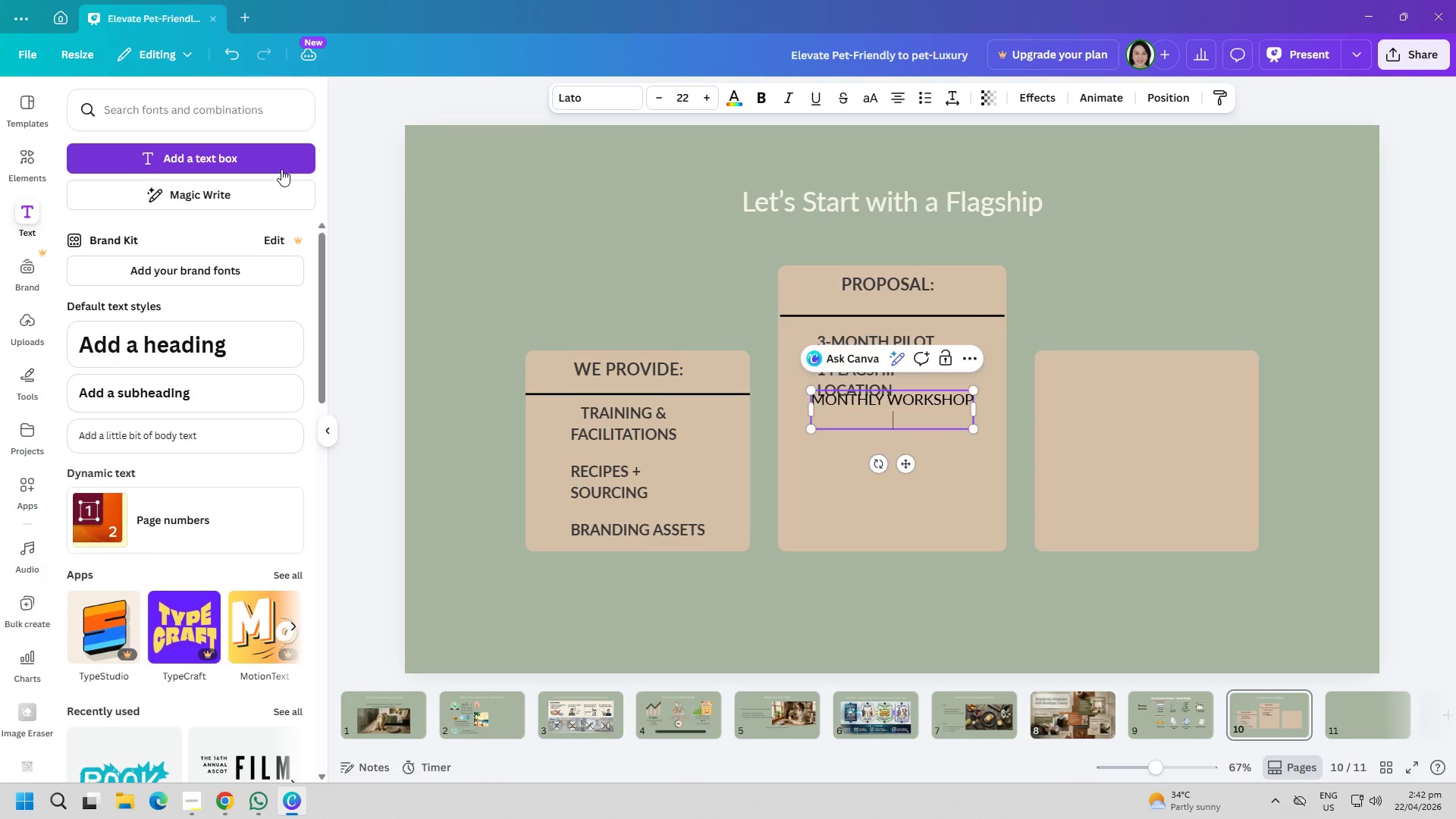 
type(schedule)
 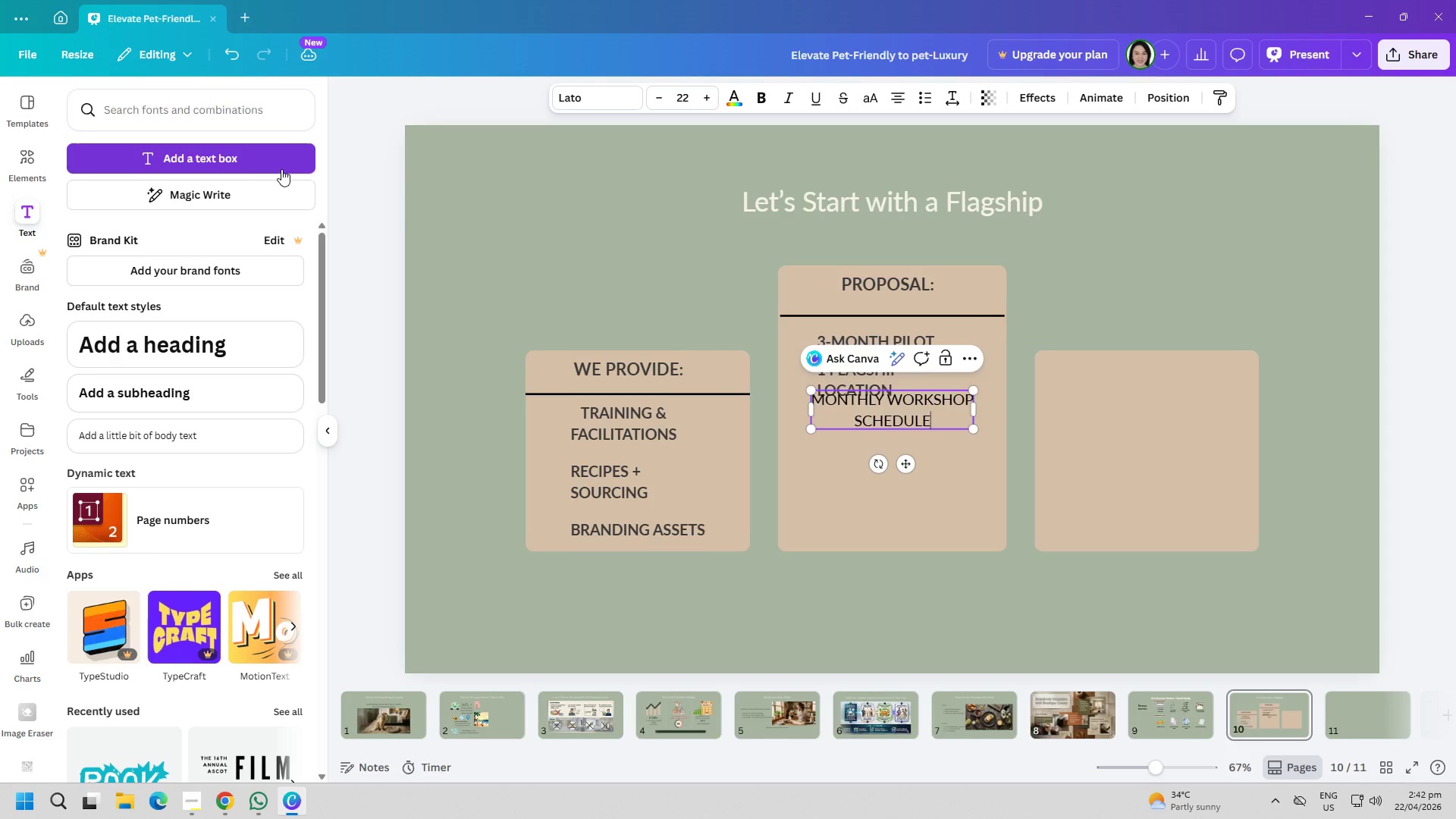 
key(Control+ControlLeft)
 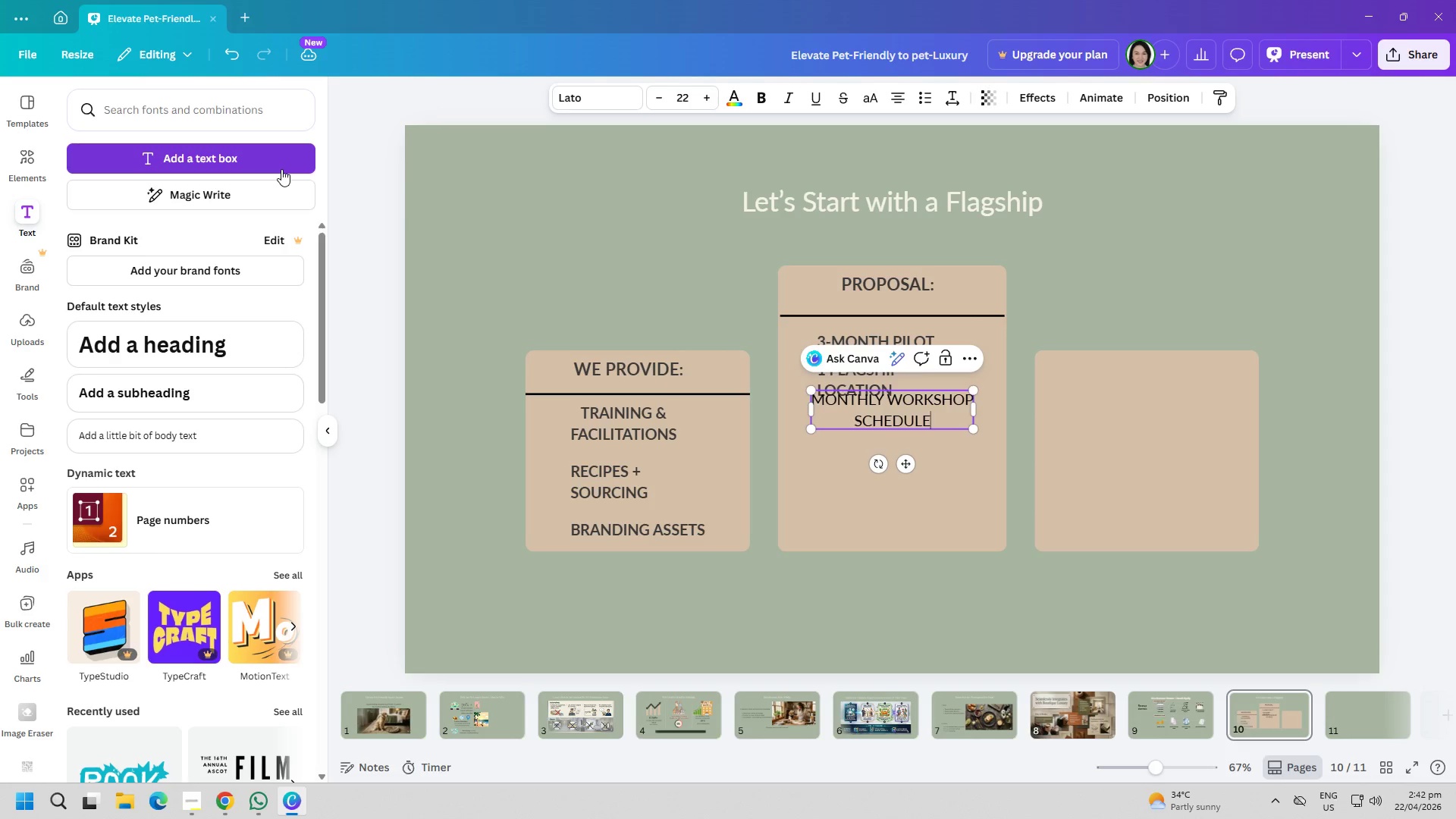 
key(Control+A)
 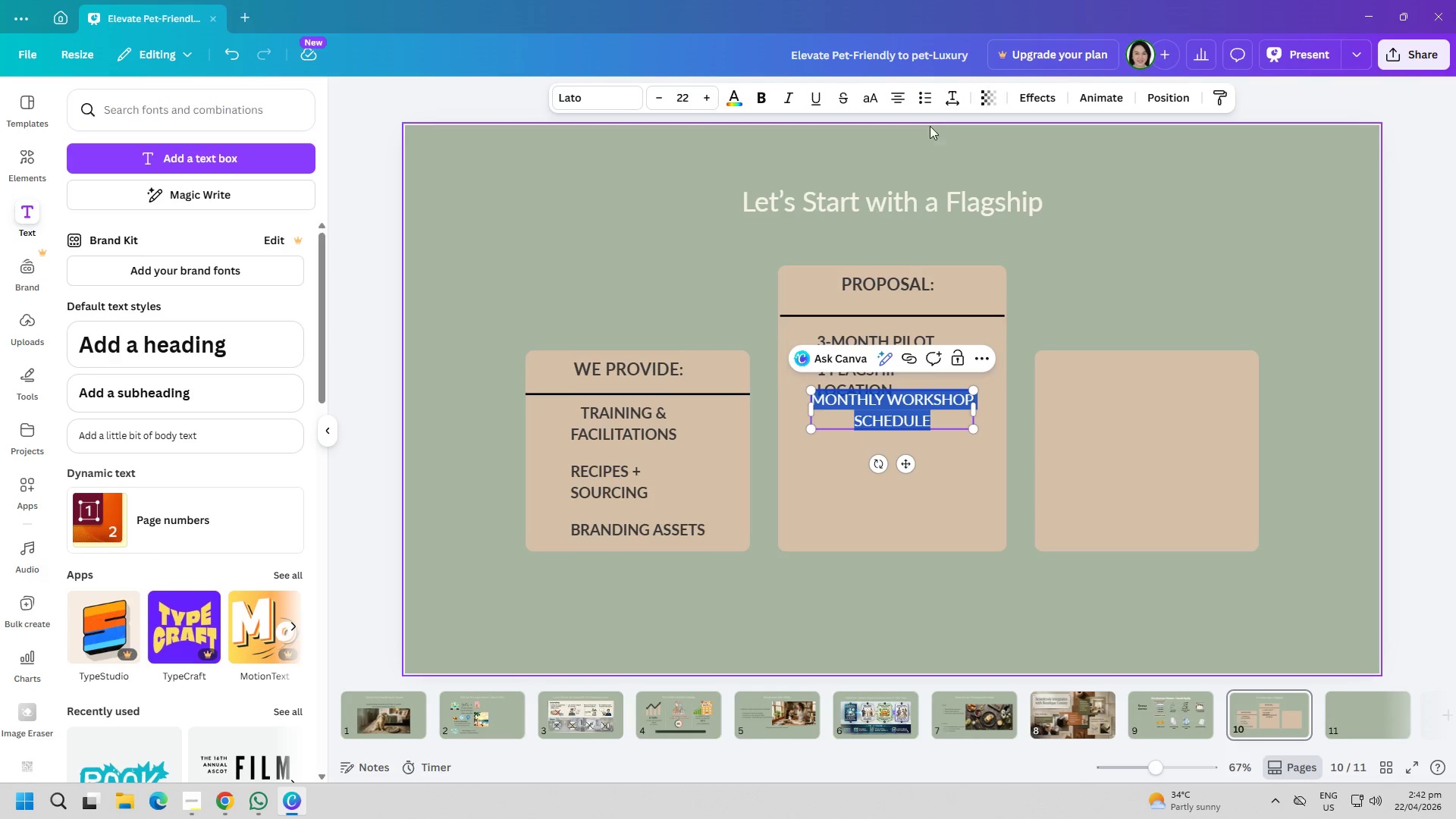 
left_click([902, 101])
 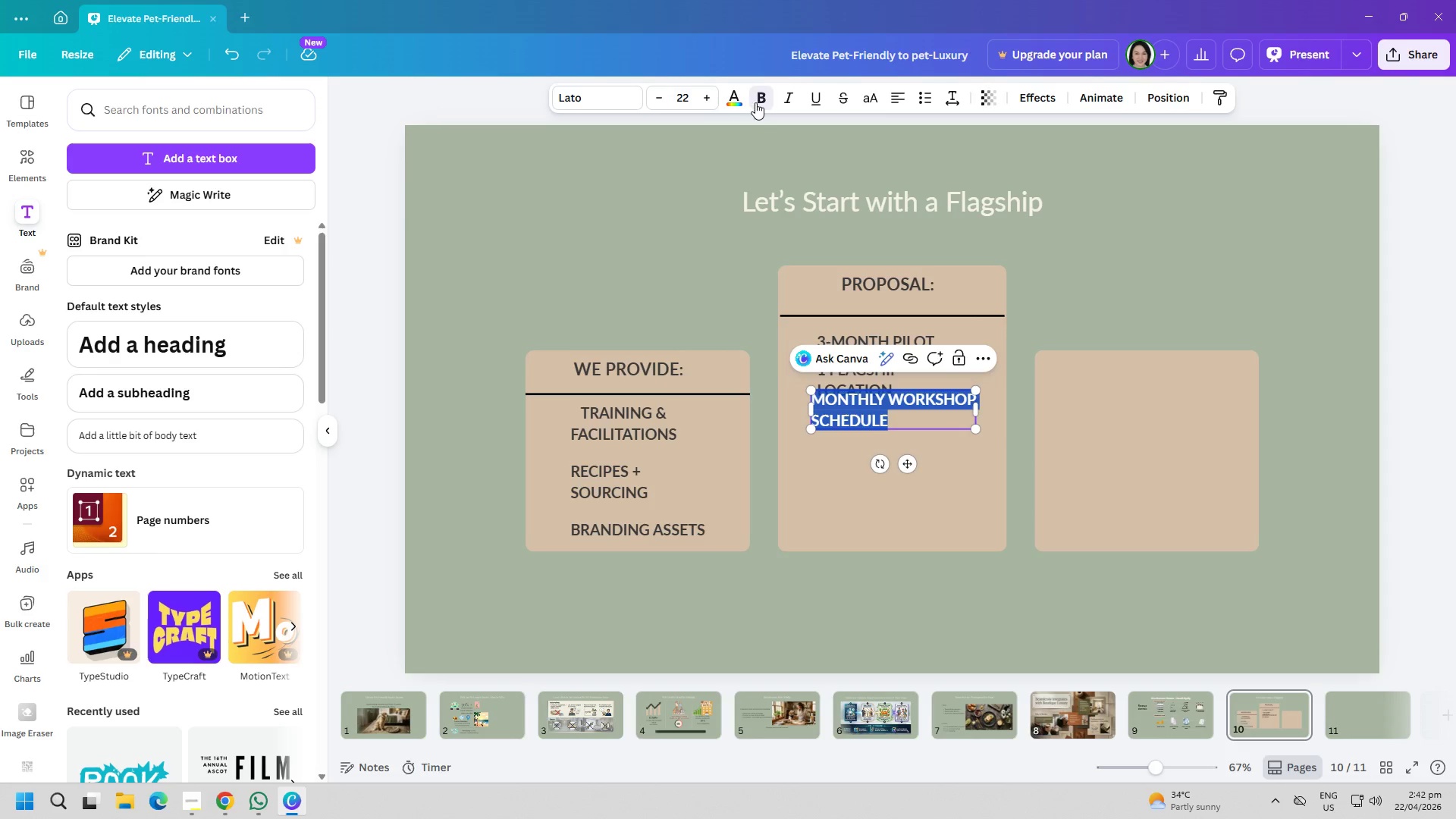 
double_click([737, 97])
 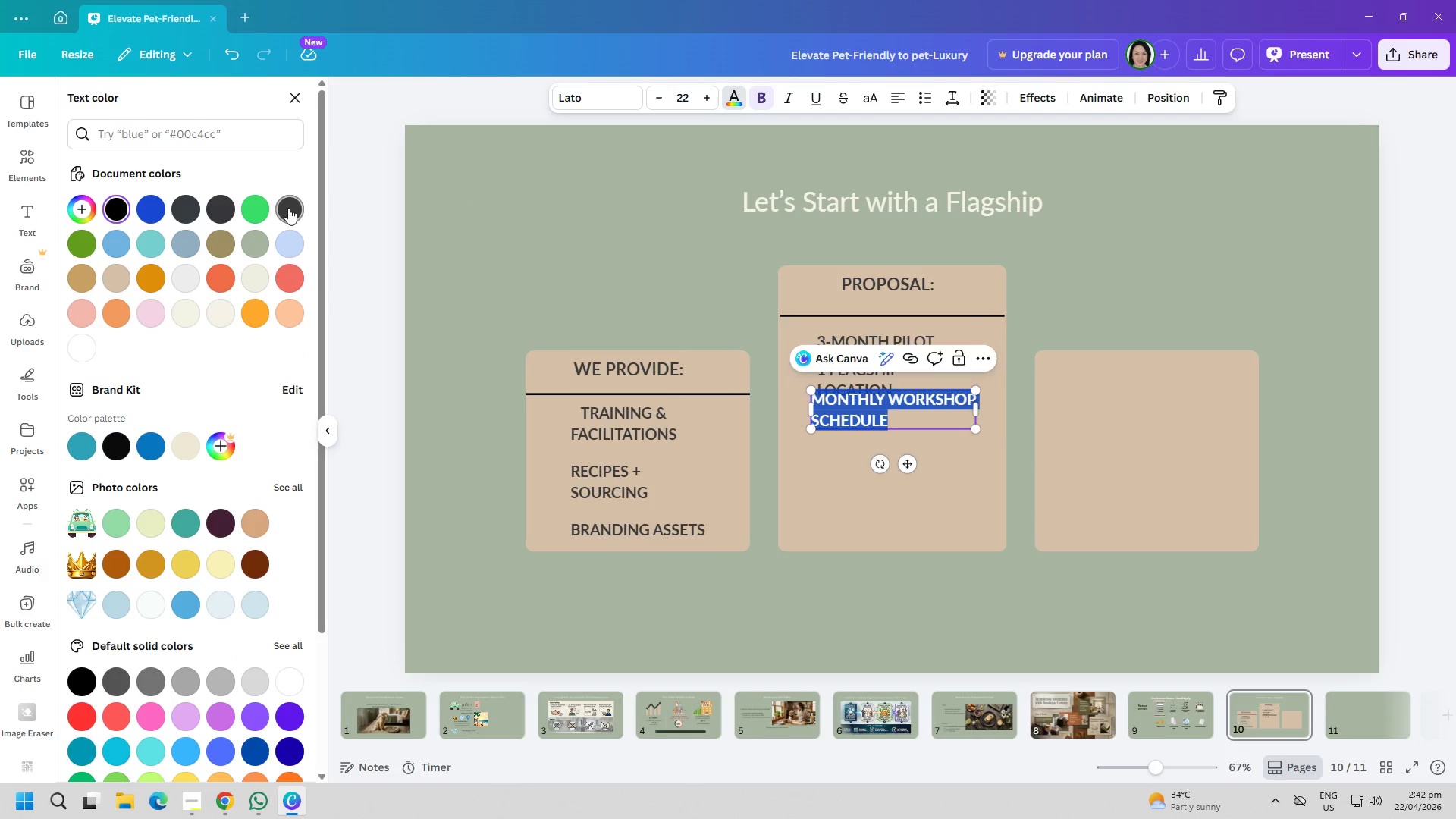 
double_click([576, 191])
 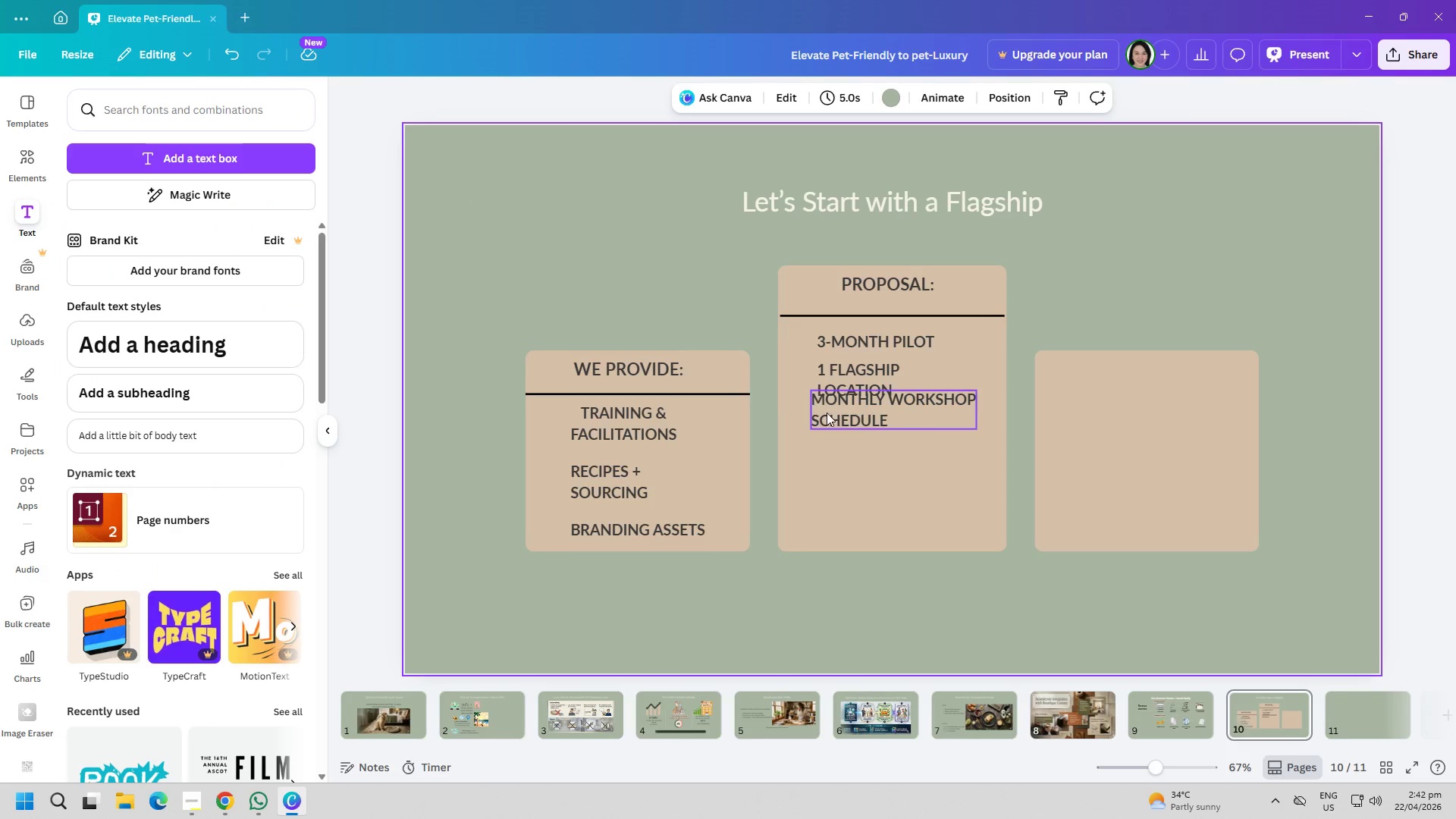 
left_click_drag(start_coordinate=[830, 413], to_coordinate=[834, 437])
 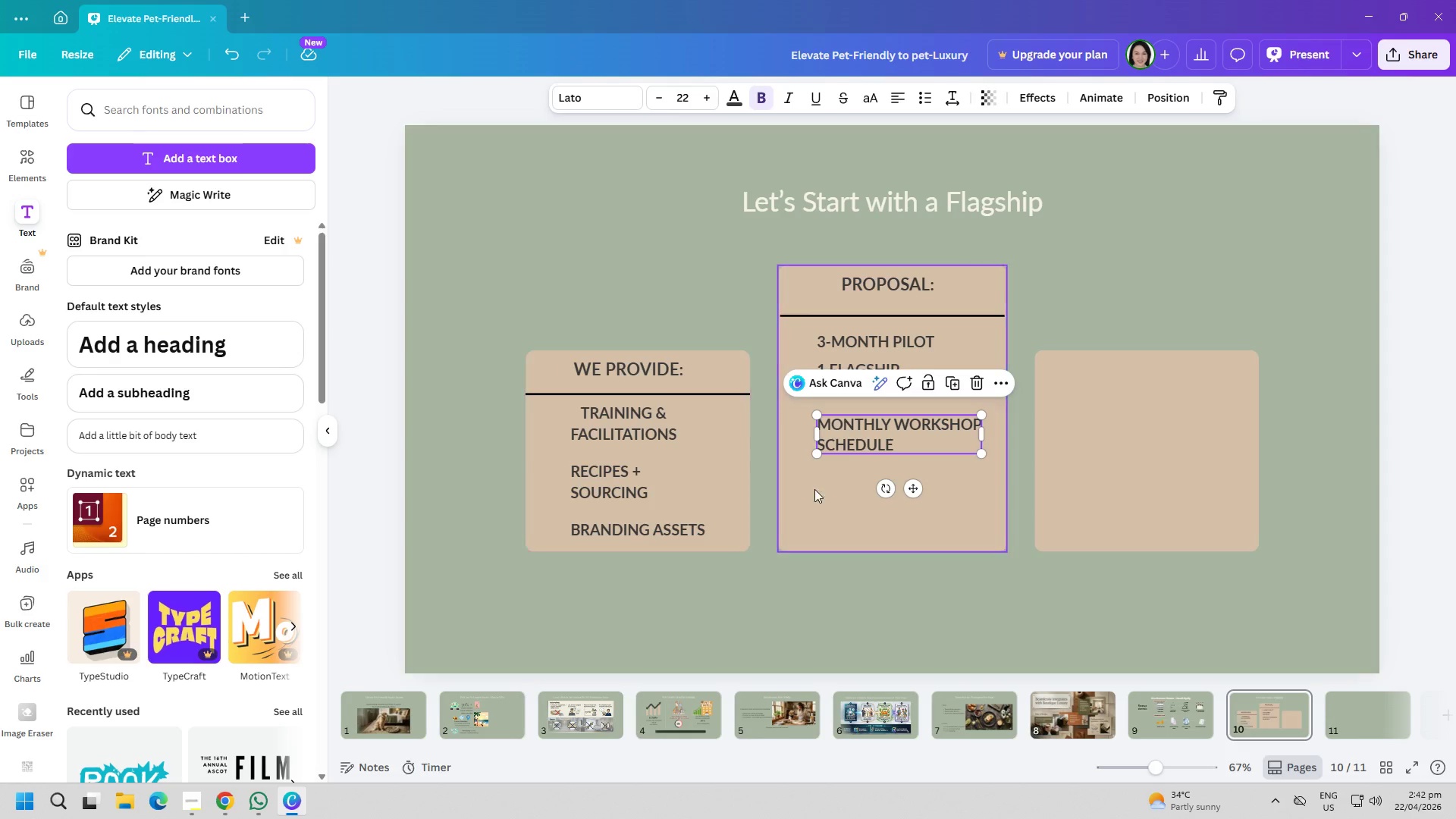 
left_click_drag(start_coordinate=[854, 441], to_coordinate=[853, 465])
 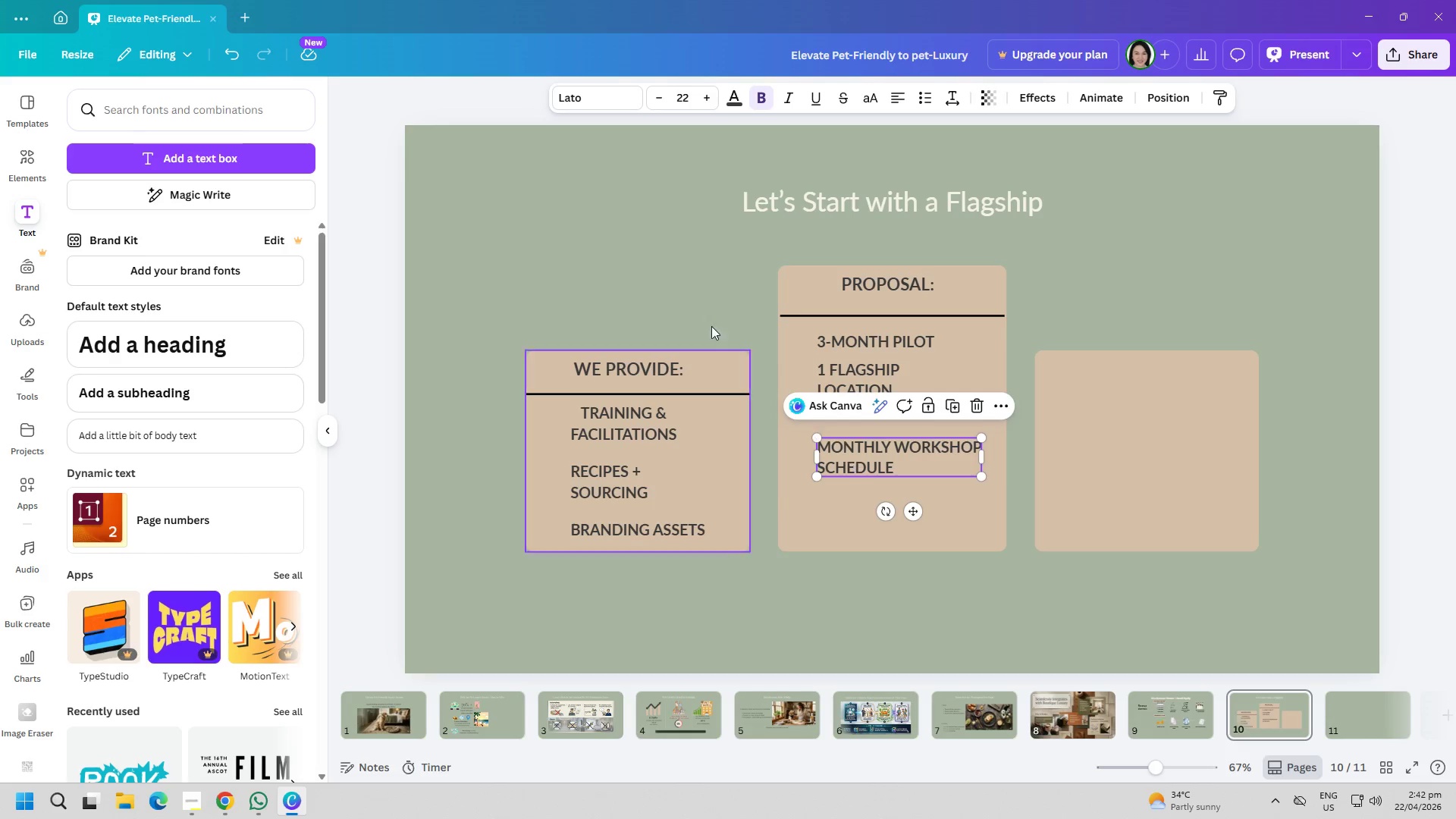 
left_click([694, 307])
 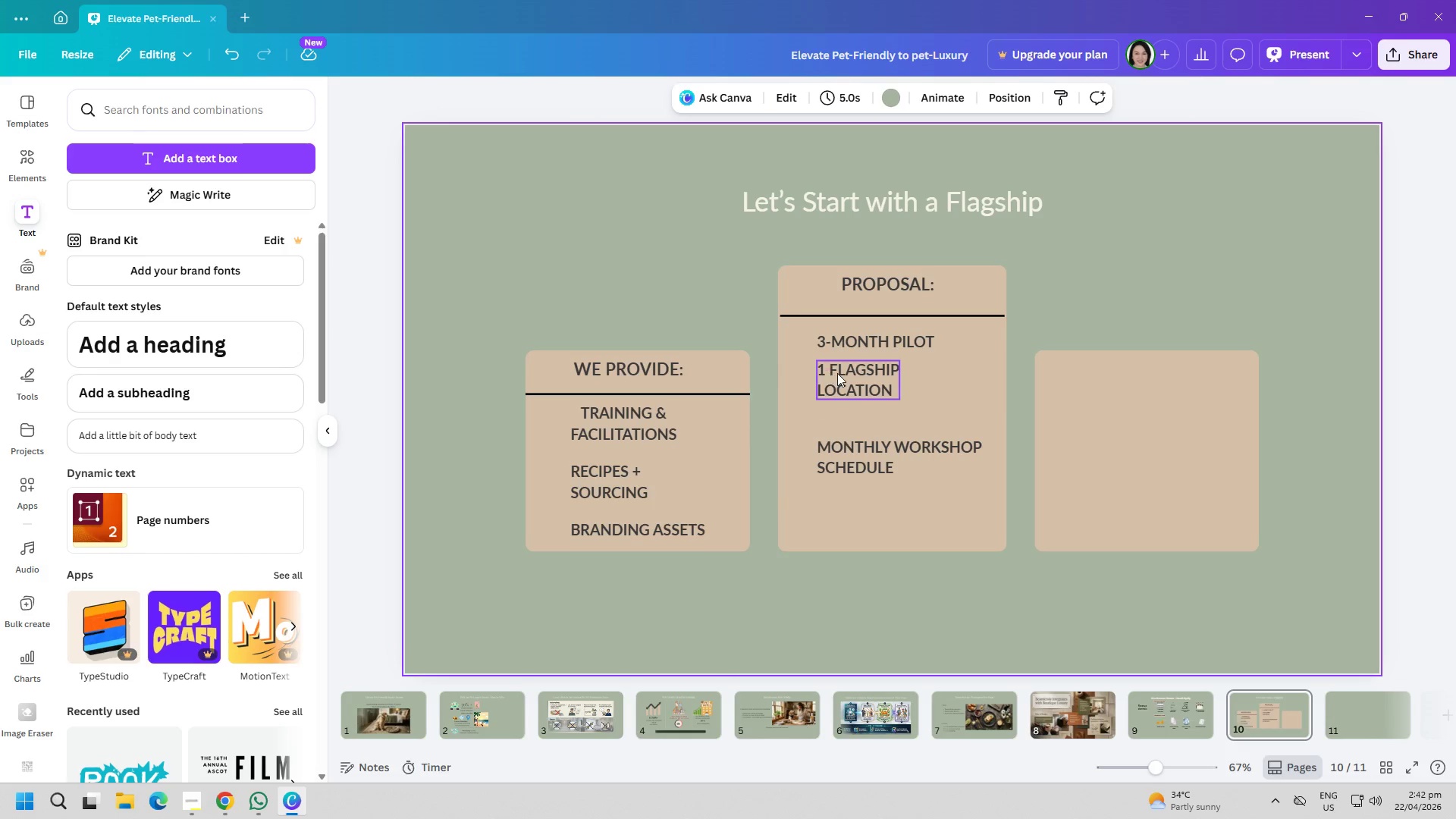 
left_click_drag(start_coordinate=[840, 376], to_coordinate=[842, 394])
 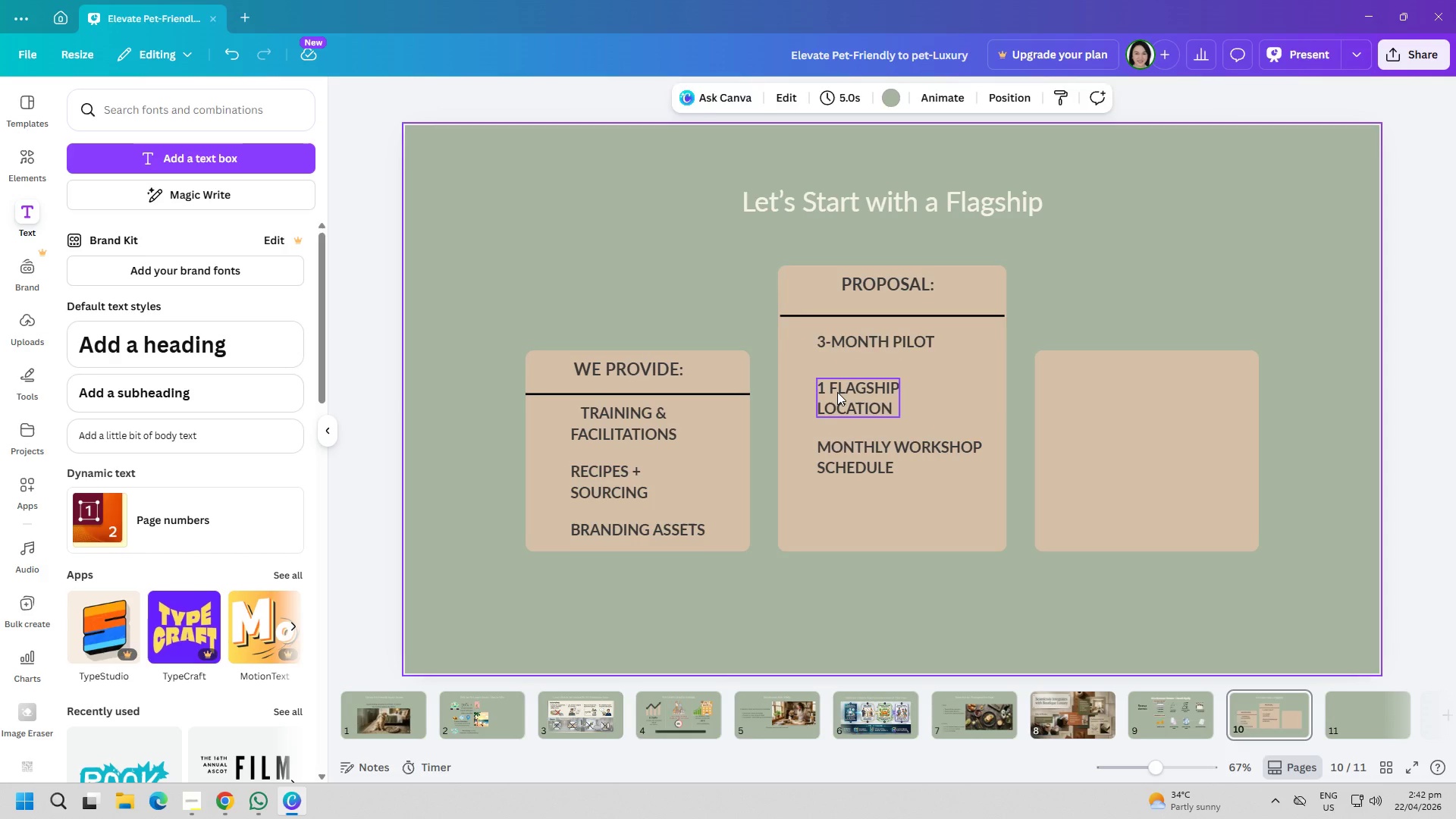 
left_click([837, 392])
 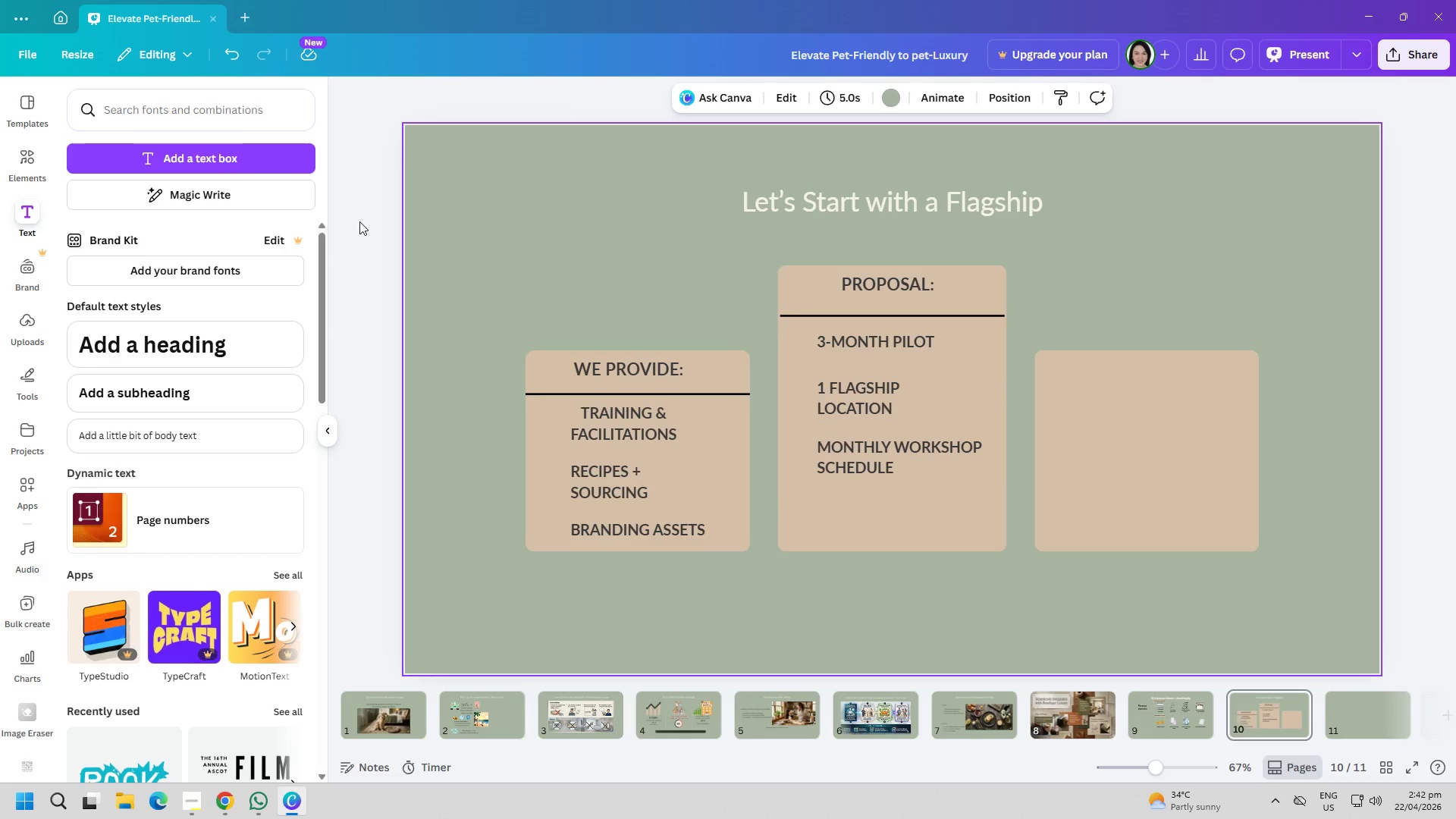 
double_click([249, 162])
 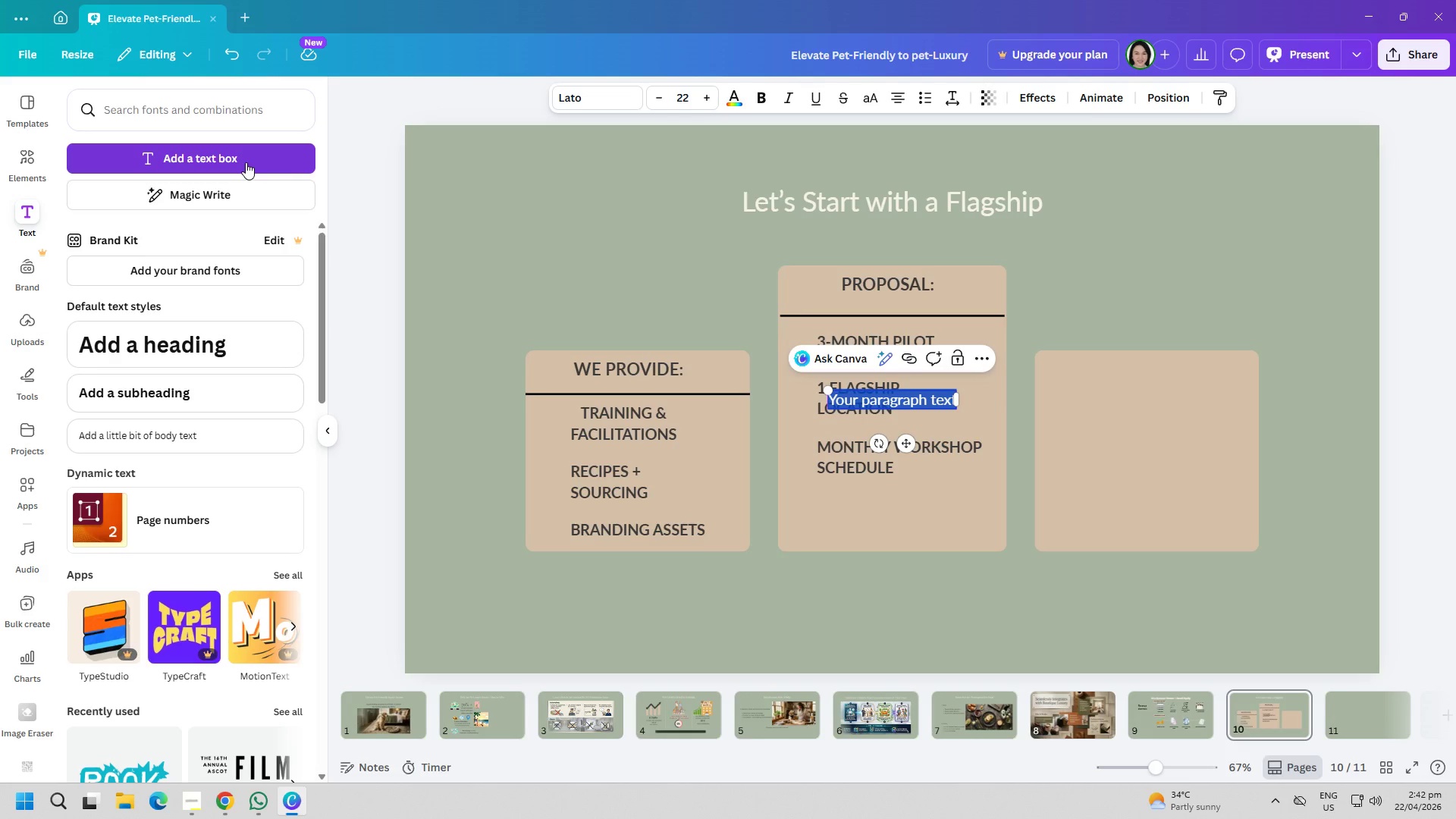 
type(full in-room)
 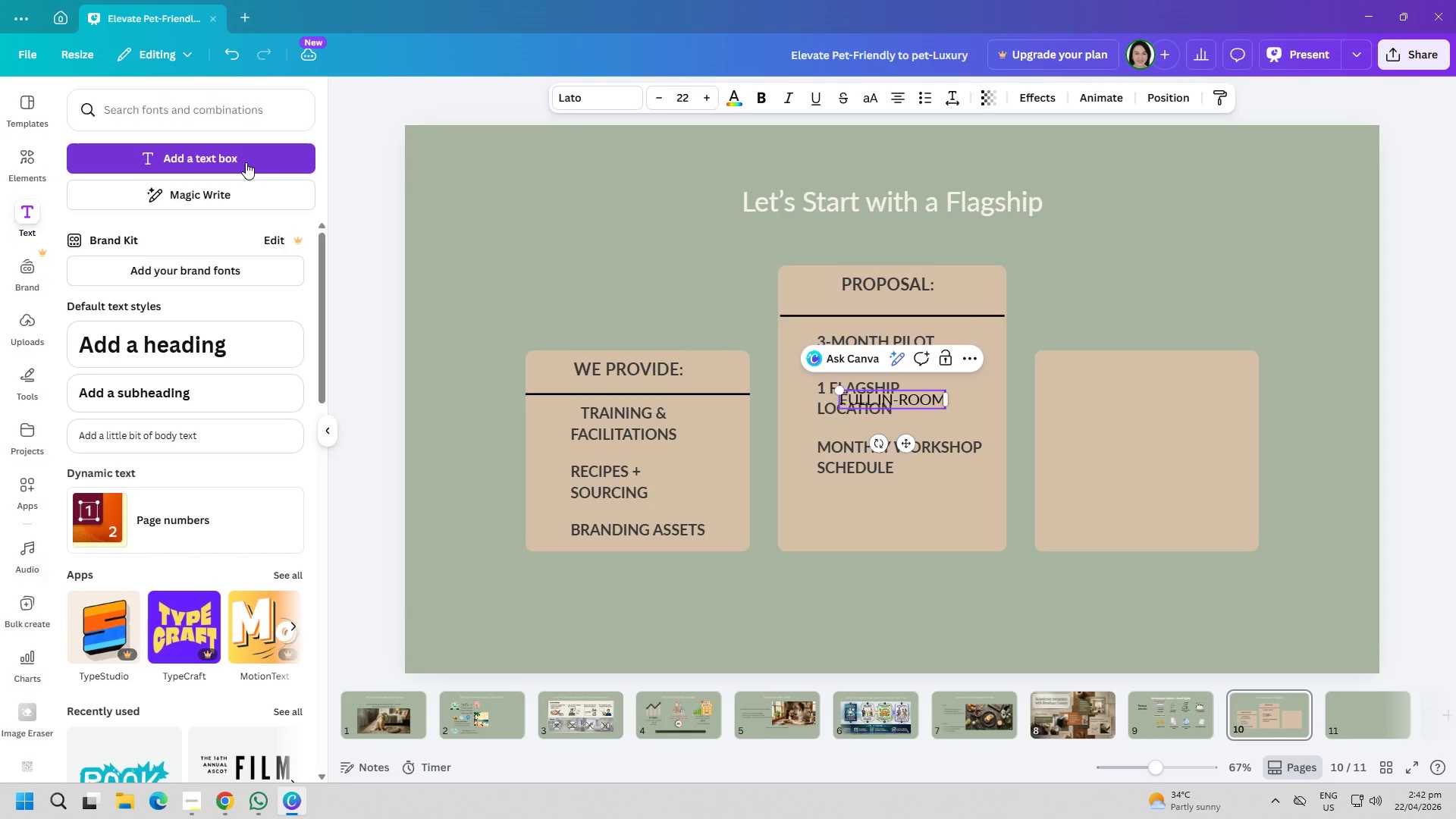 
key(Enter)
 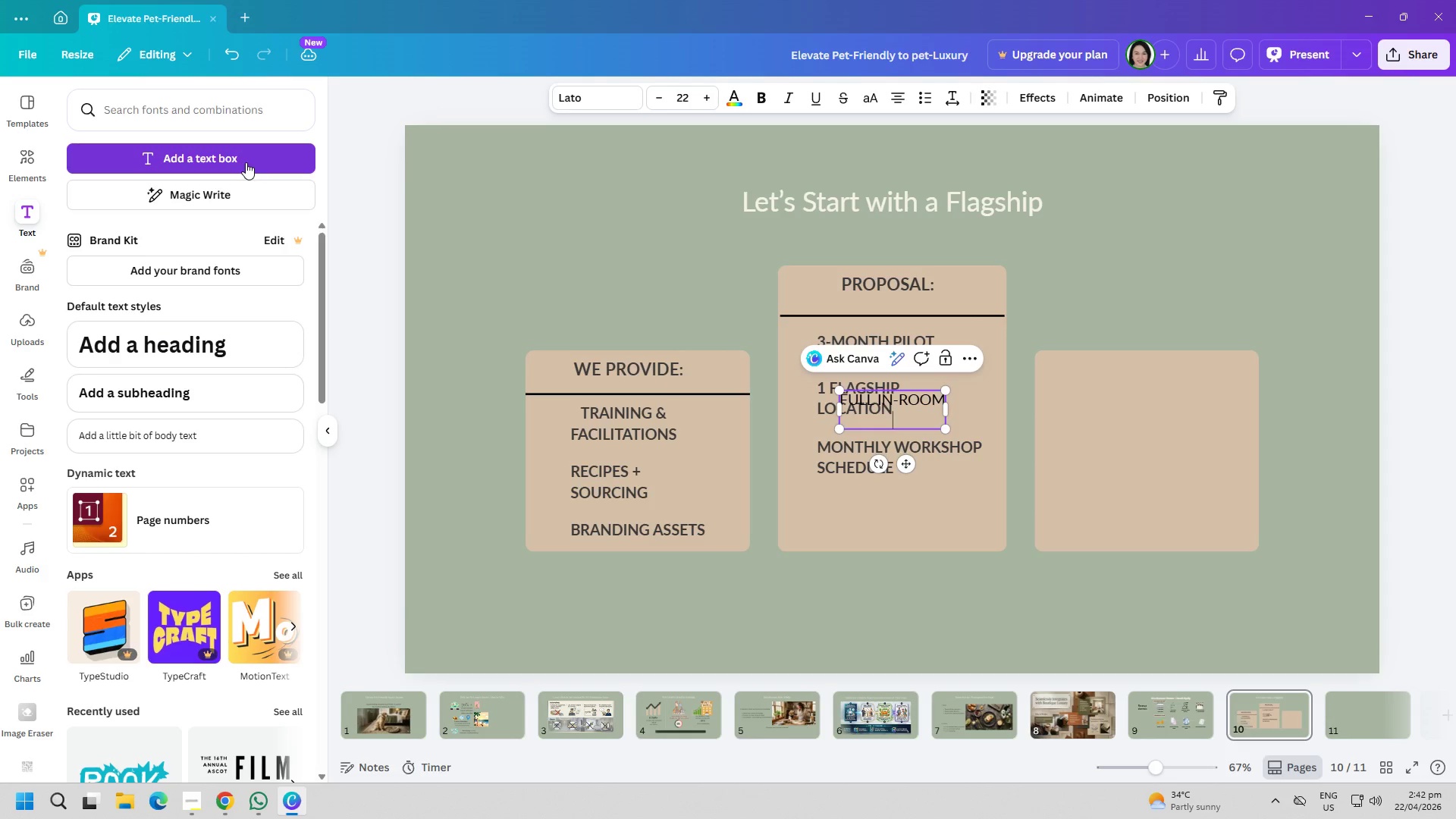 
type(menu rollout)
 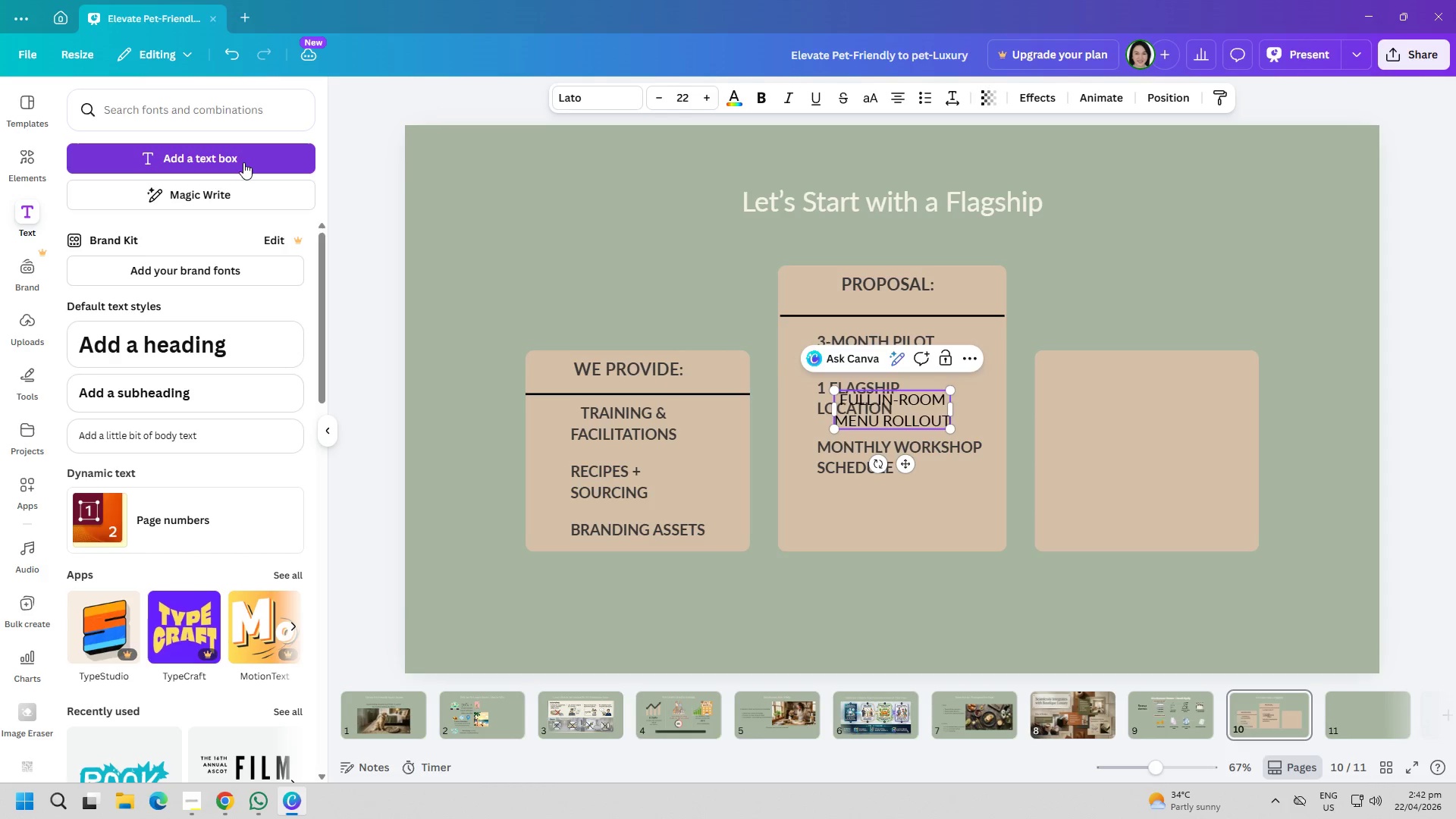 
key(Control+ControlLeft)
 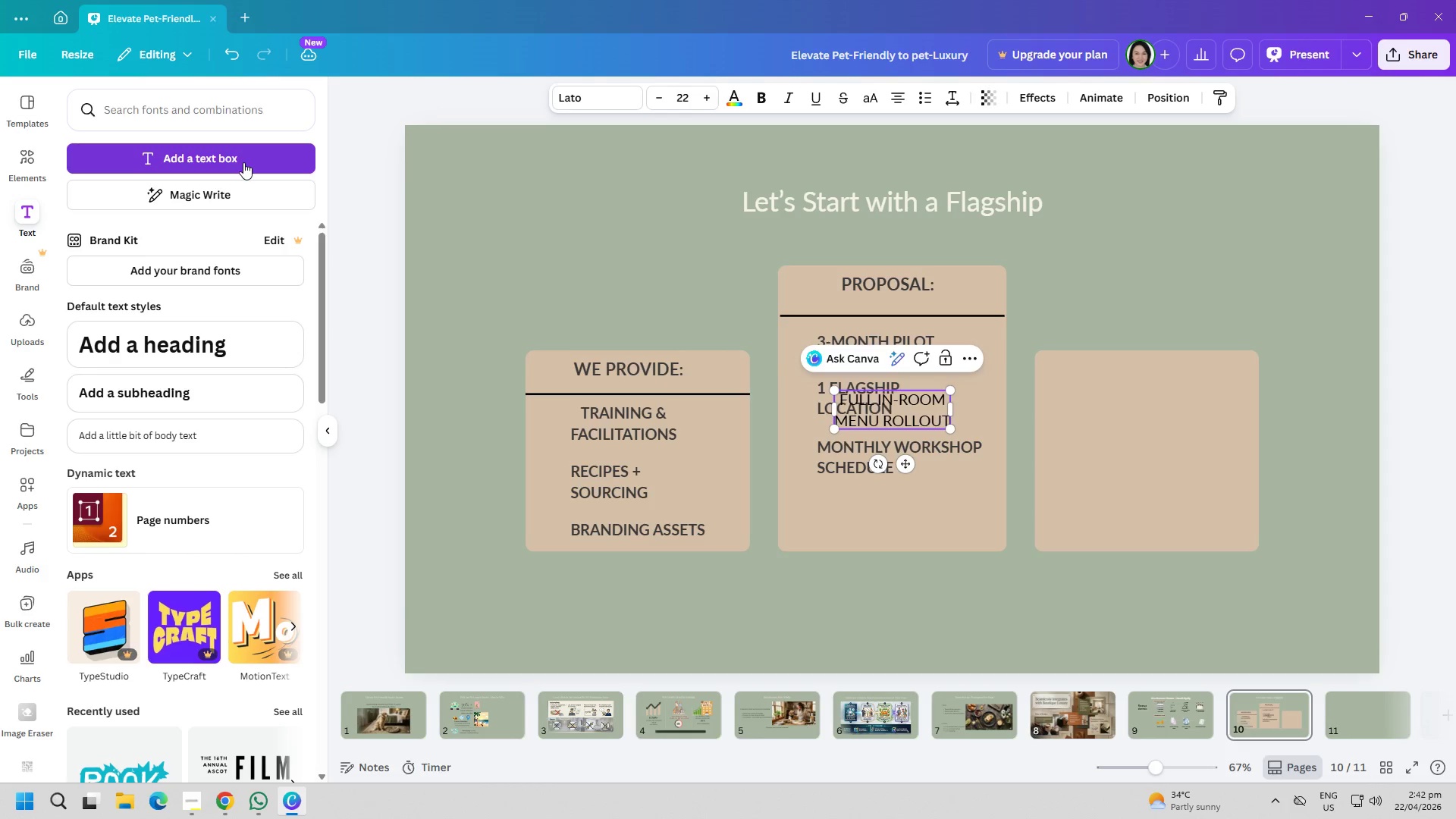 
key(Control+A)
 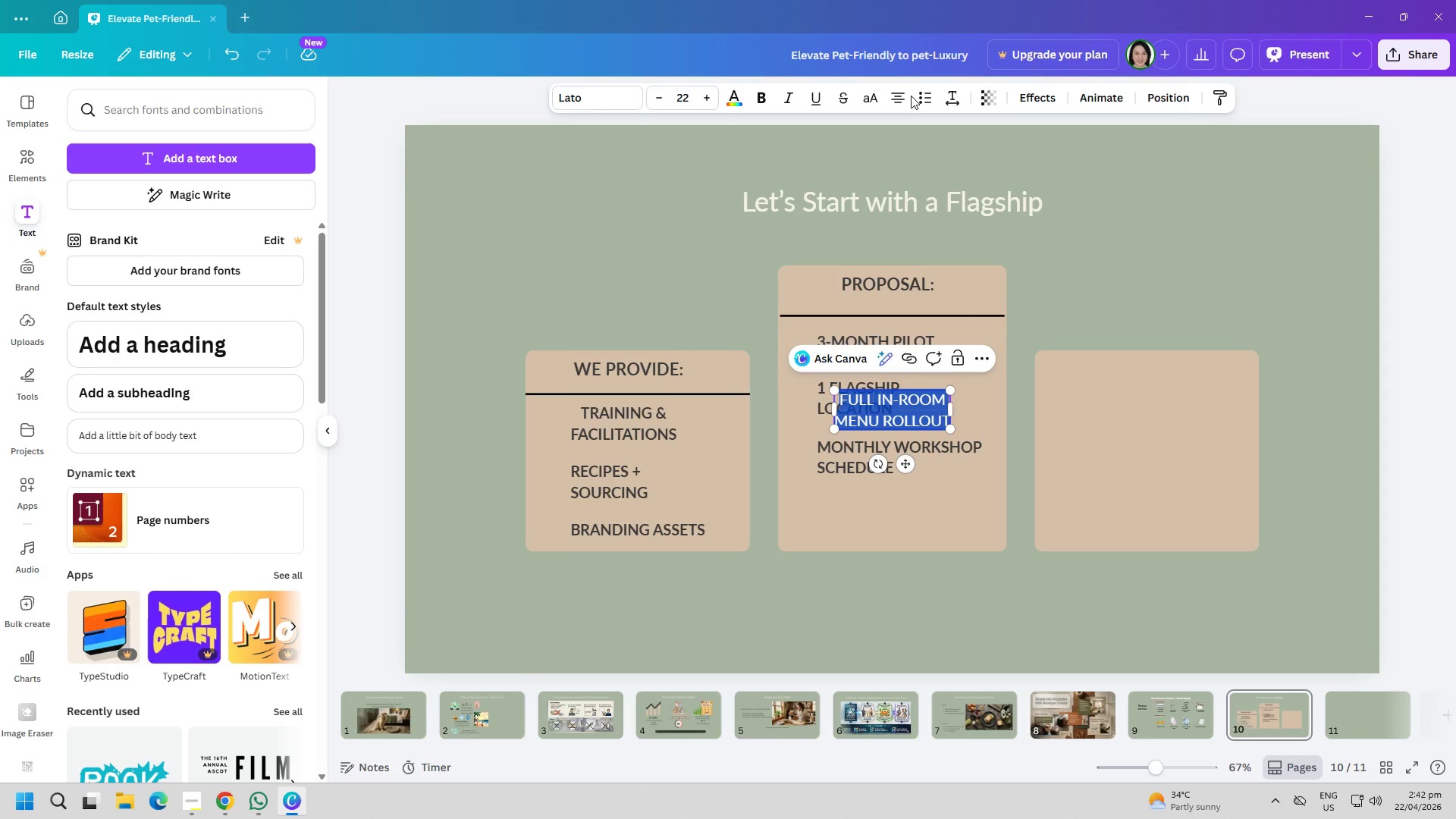 
double_click([902, 96])
 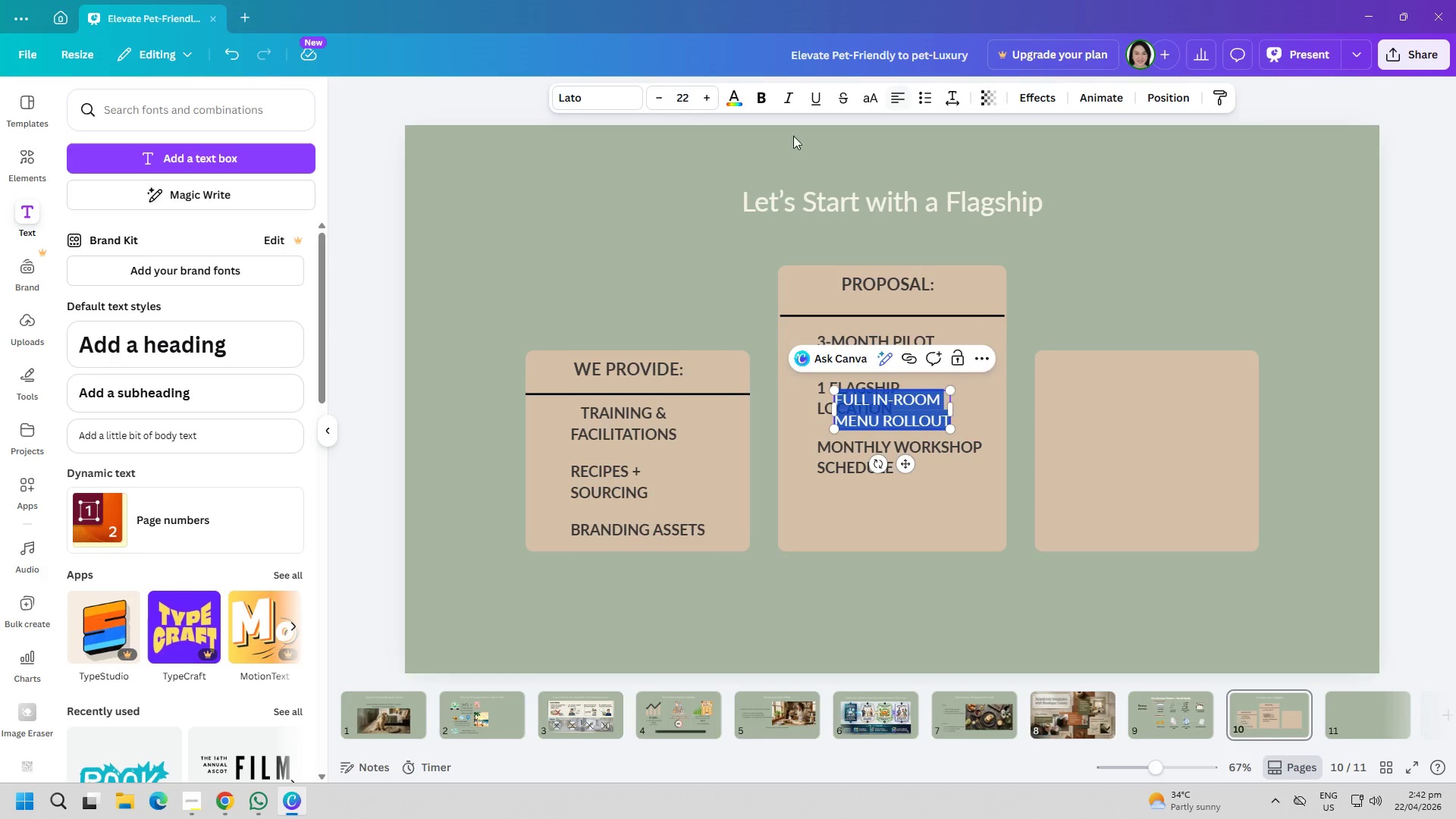 
triple_click([527, 223])
 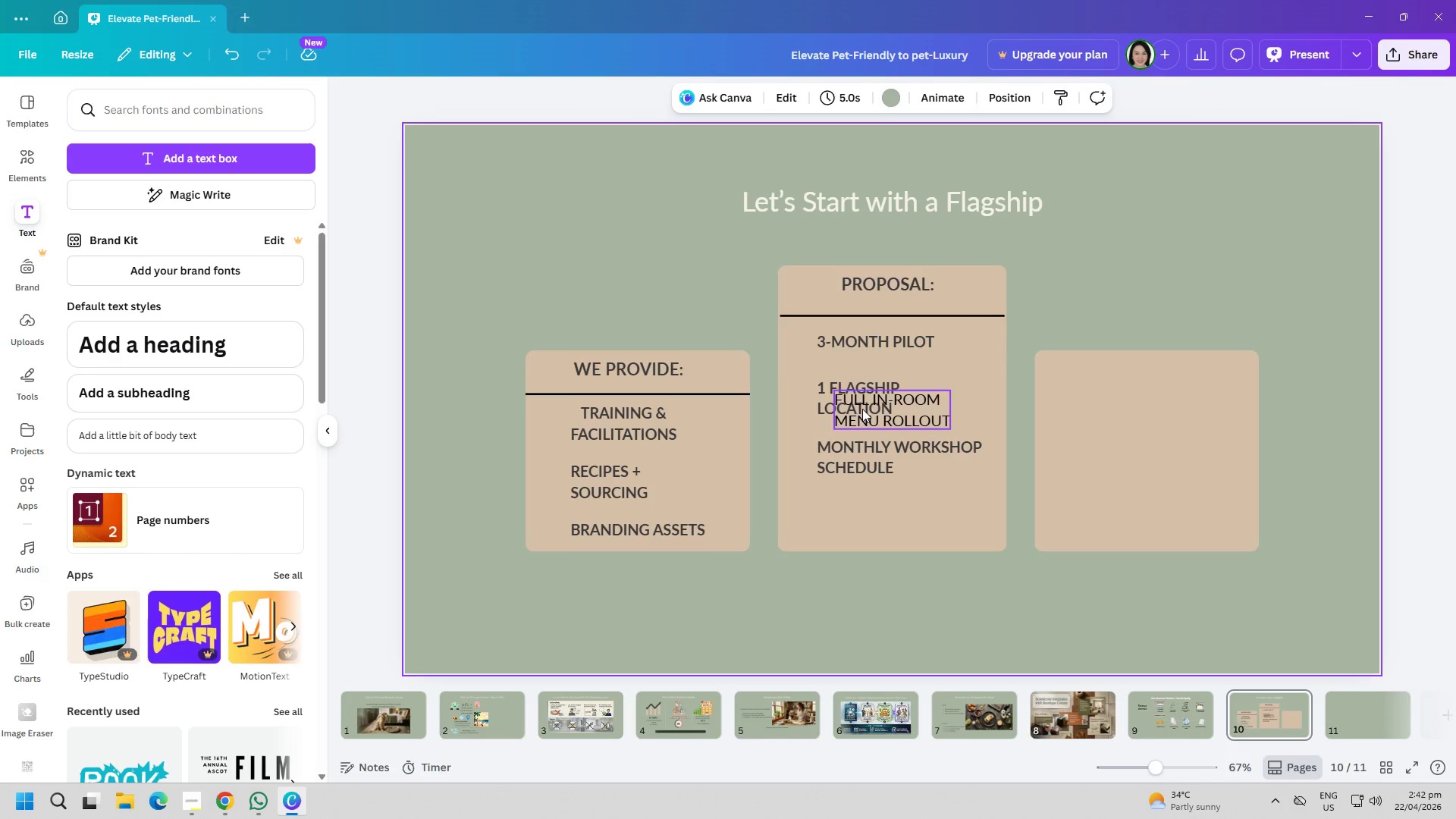 
double_click([864, 410])
 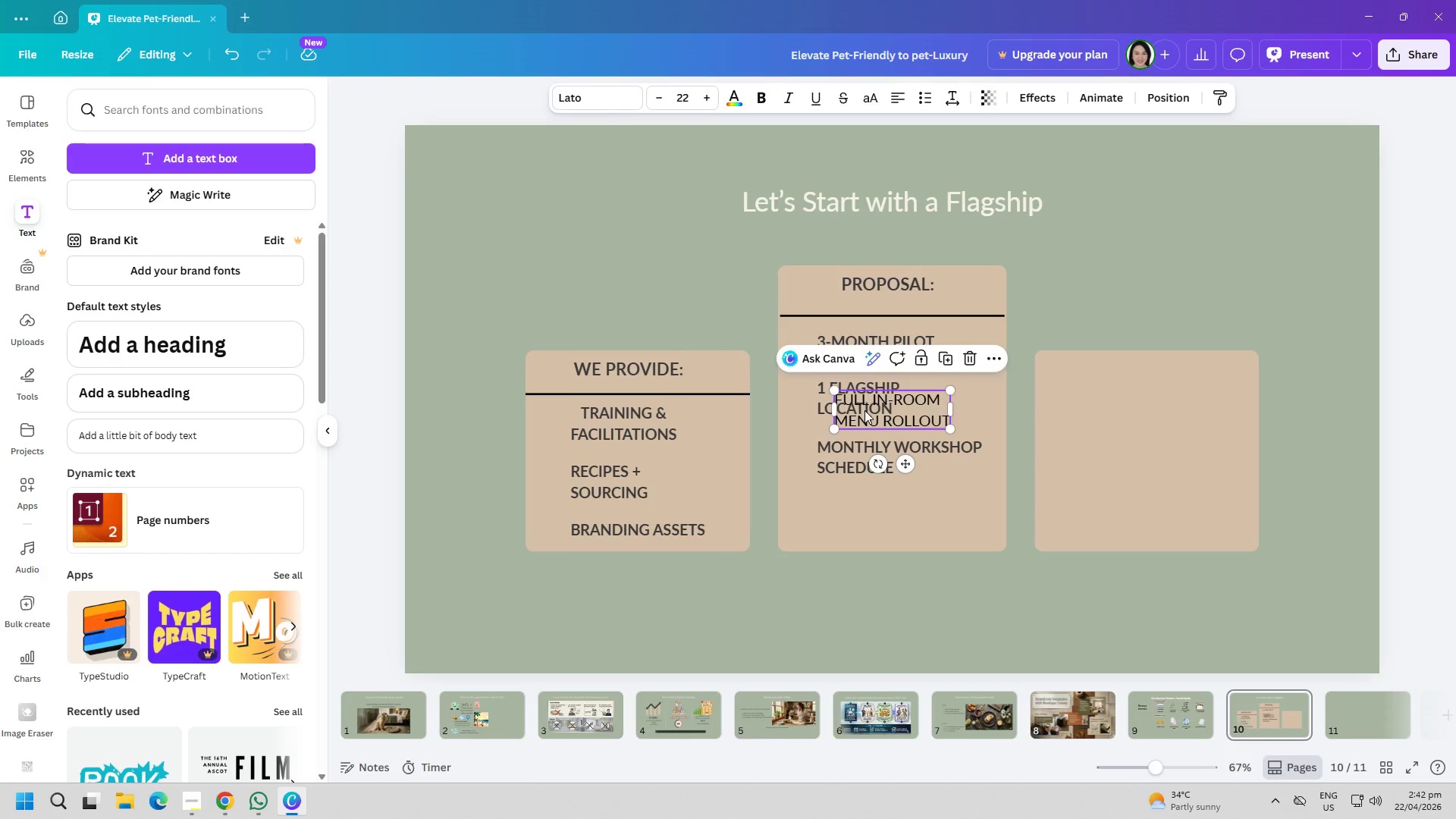 
key(Control+ControlLeft)
 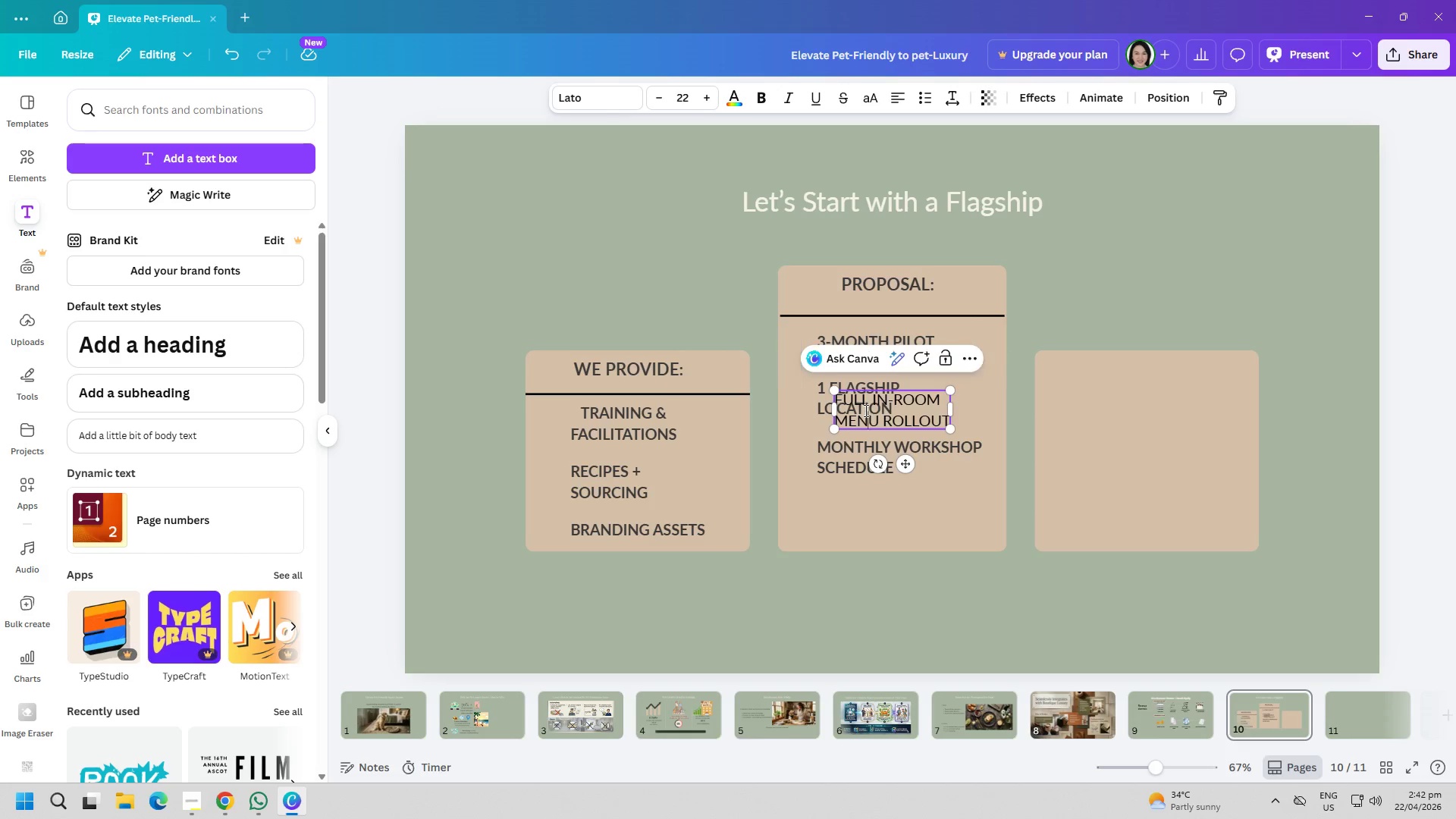 
key(Control+A)
 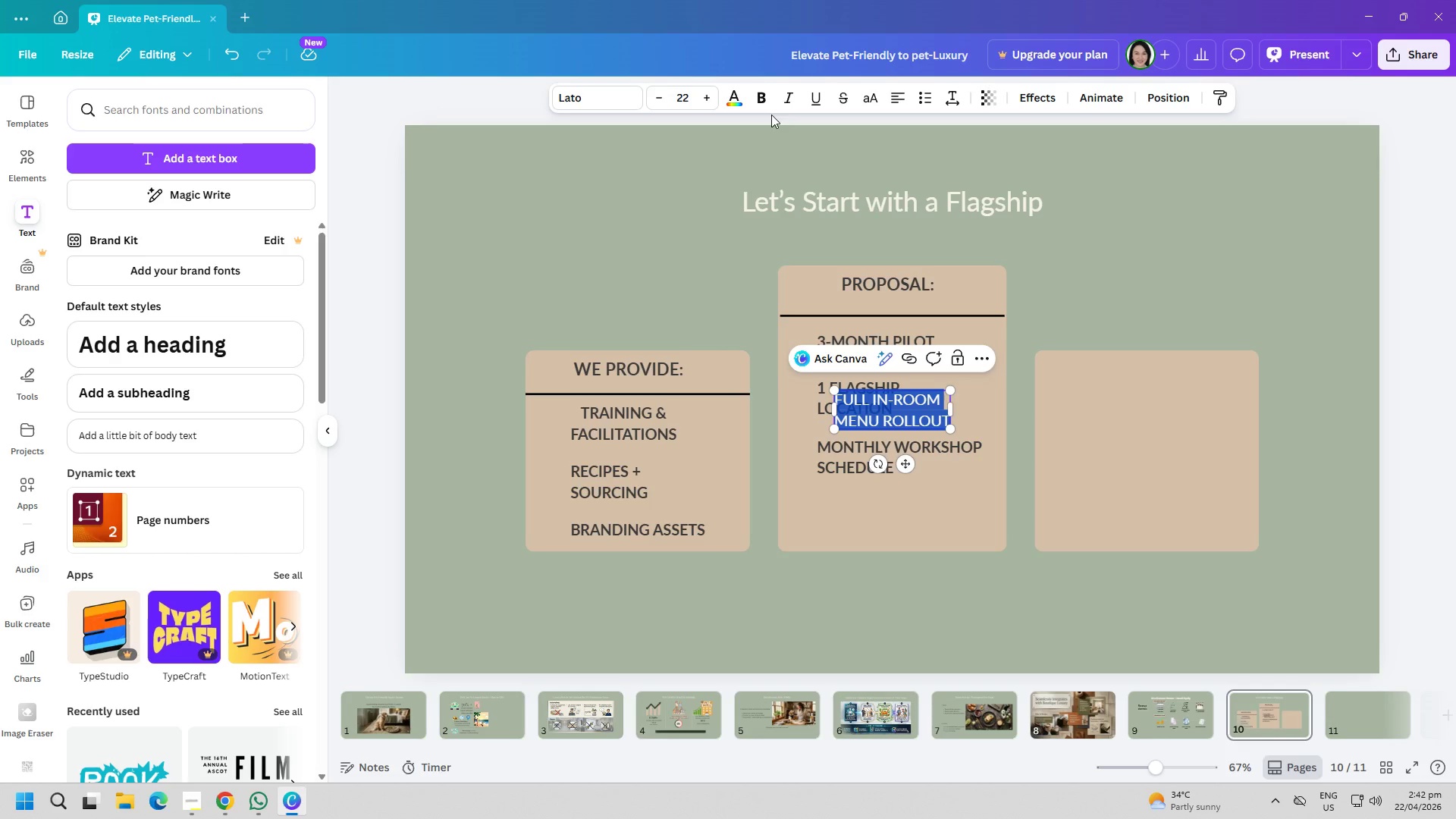 
left_click([759, 97])
 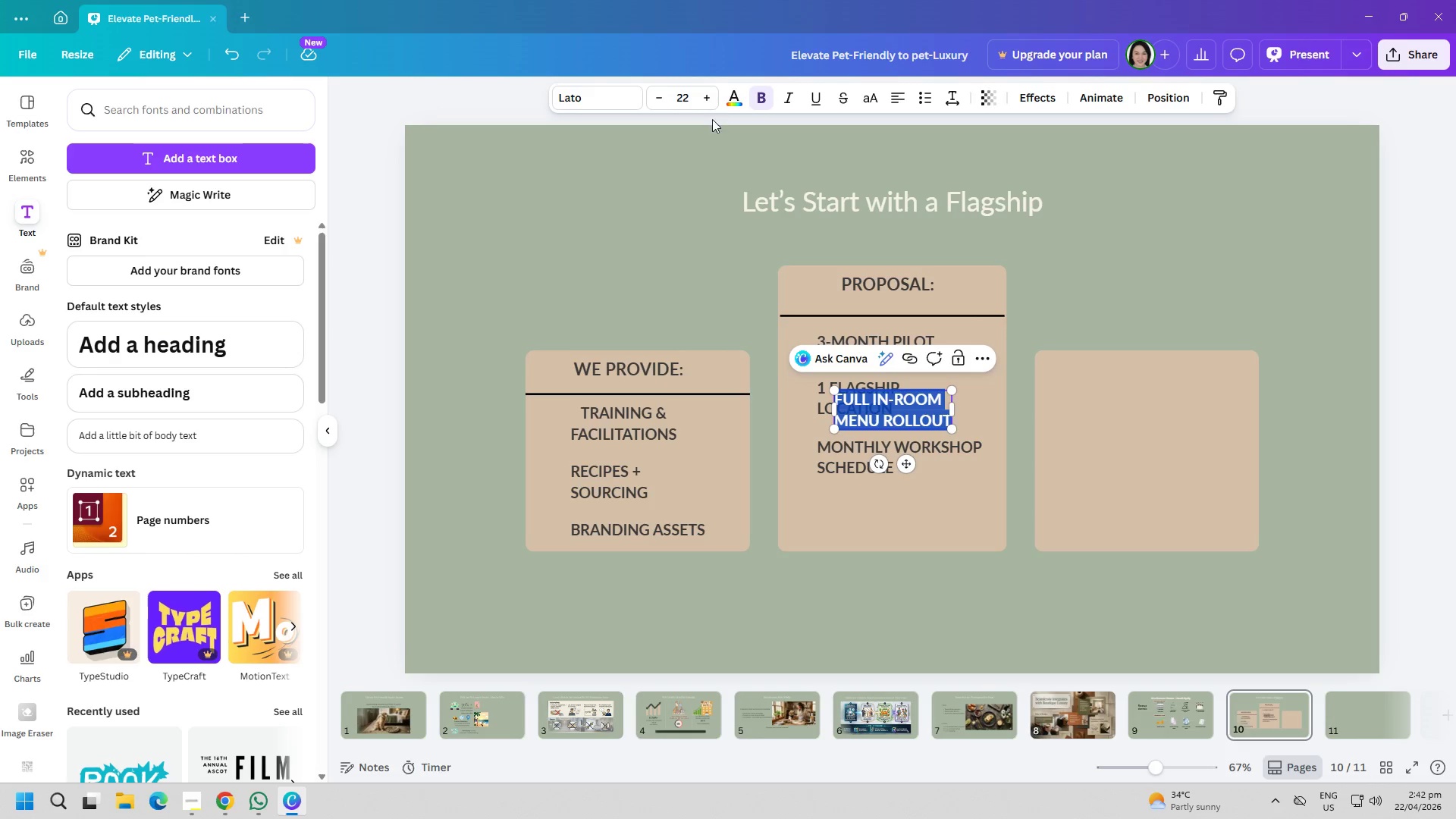 
left_click([736, 99])
 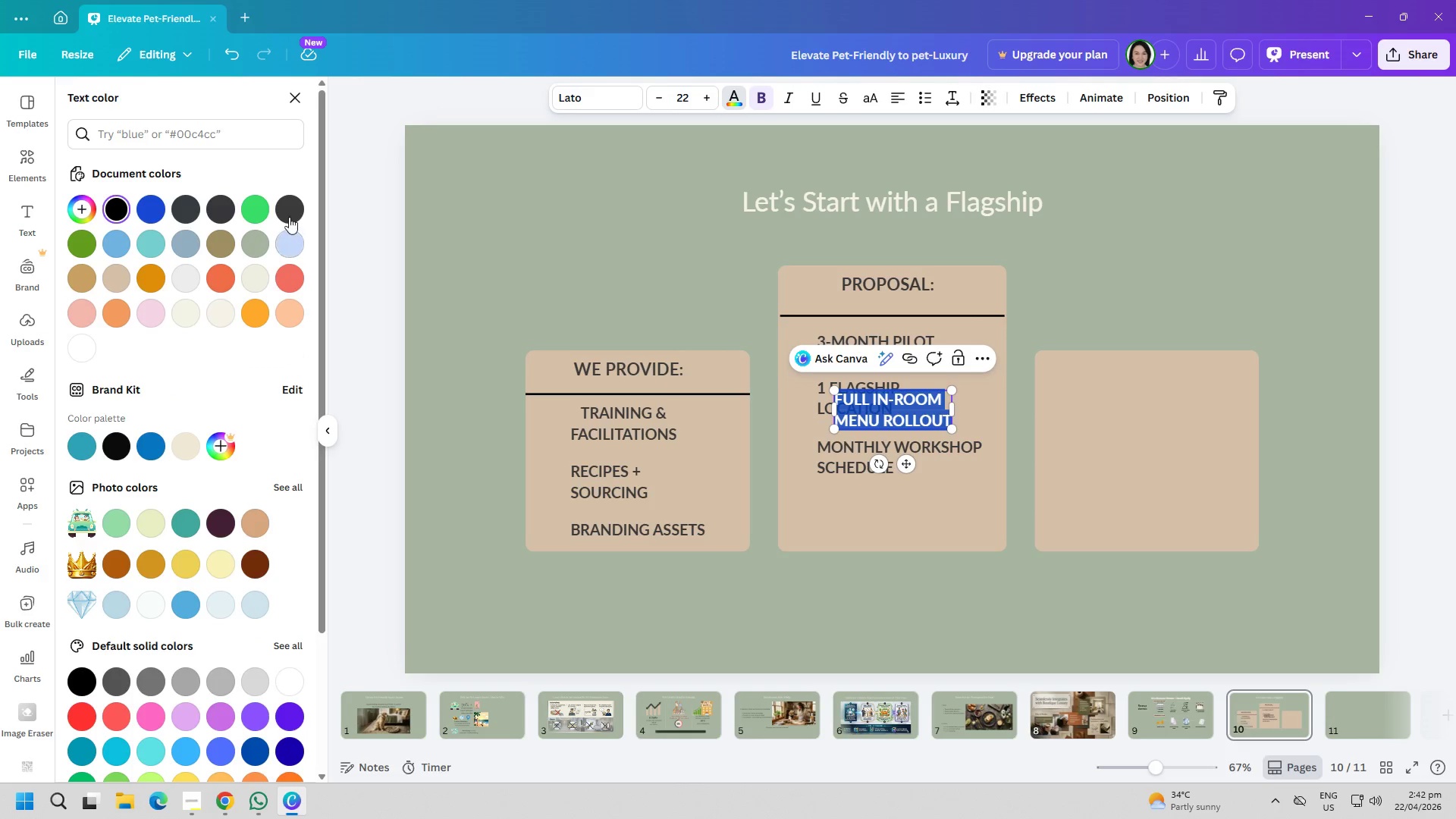 
double_click([533, 203])
 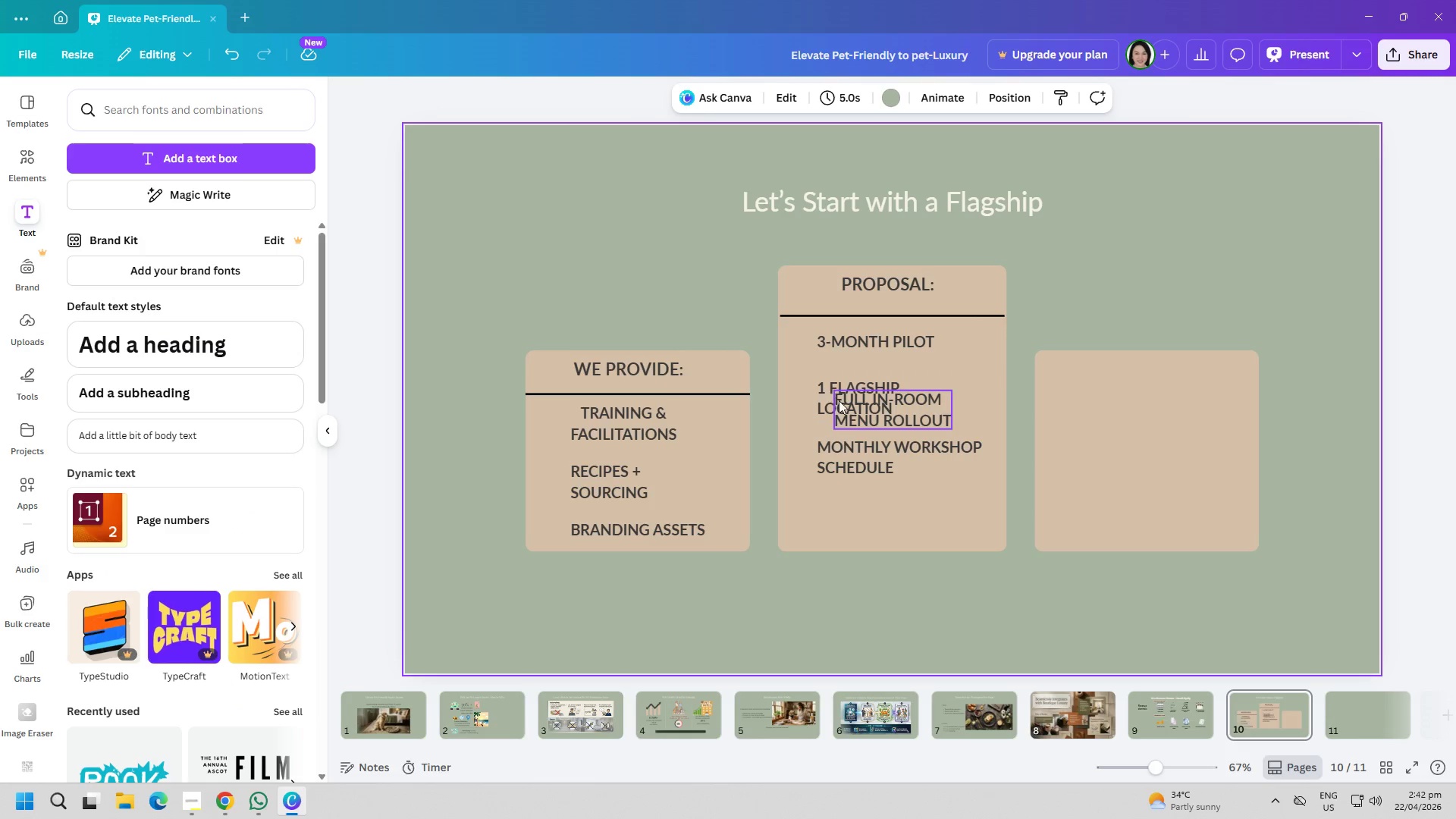 
left_click_drag(start_coordinate=[862, 414], to_coordinate=[844, 516])
 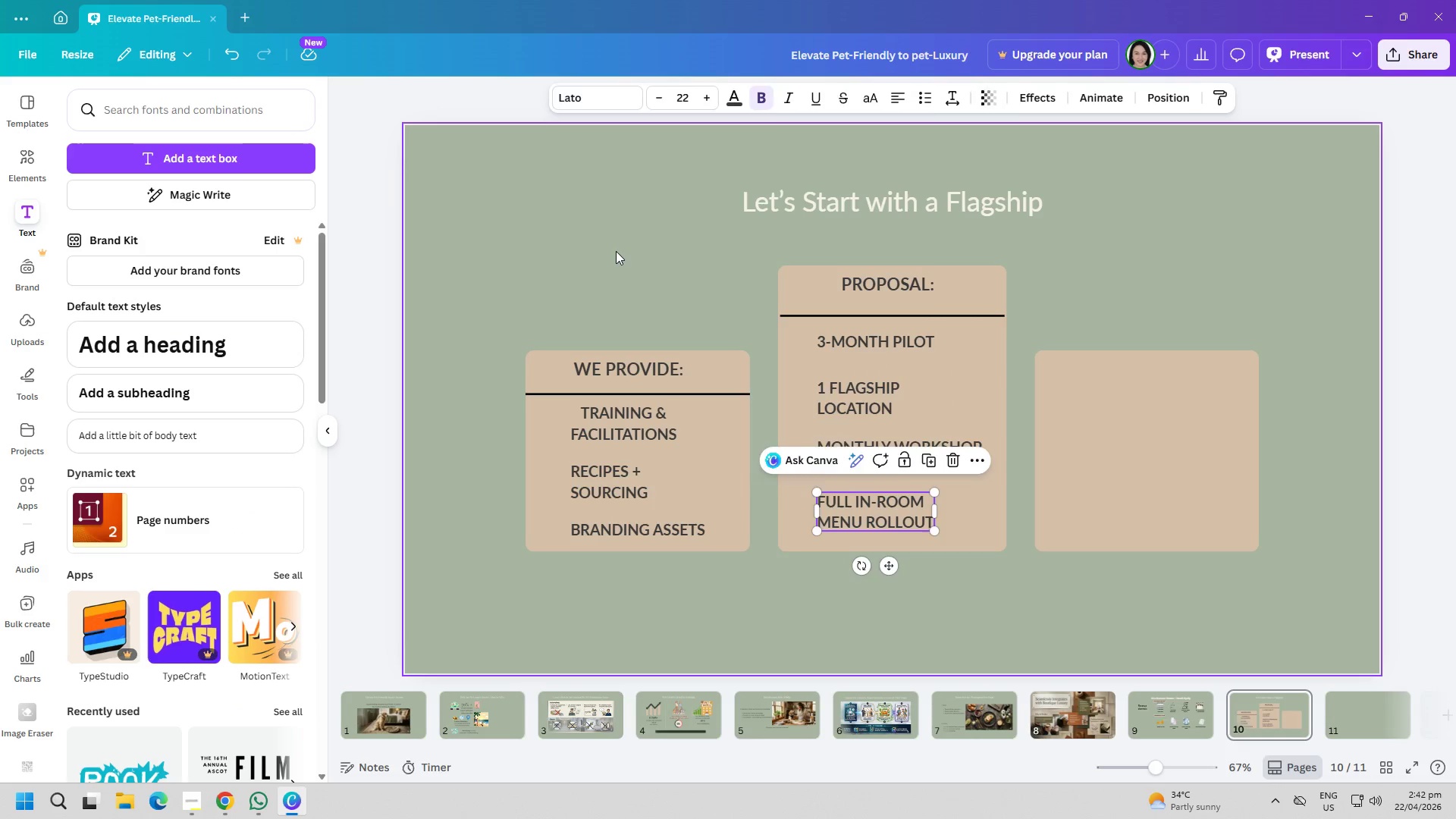 
left_click([616, 251])
 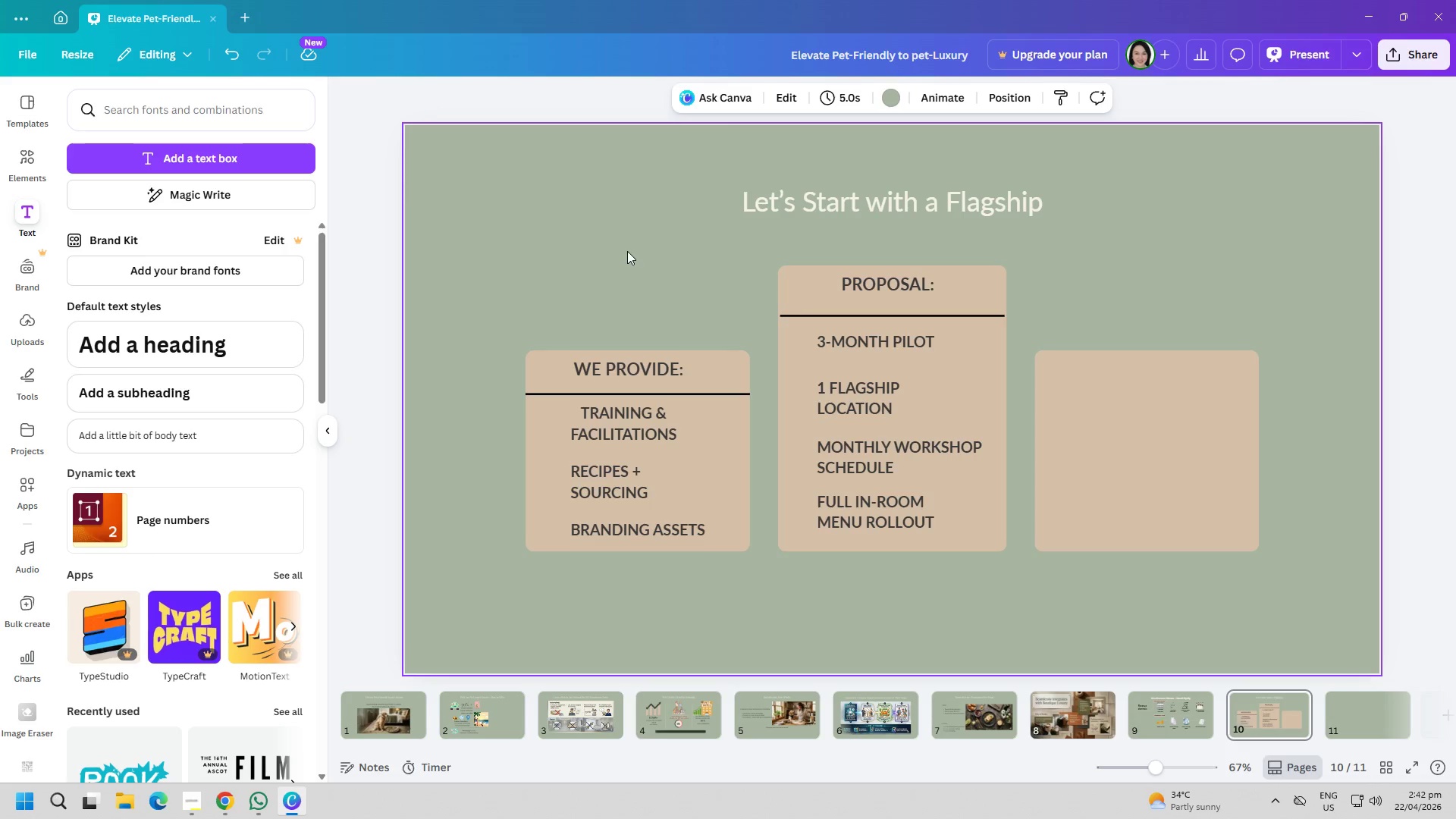 
left_click_drag(start_coordinate=[837, 400], to_coordinate=[837, 396])
 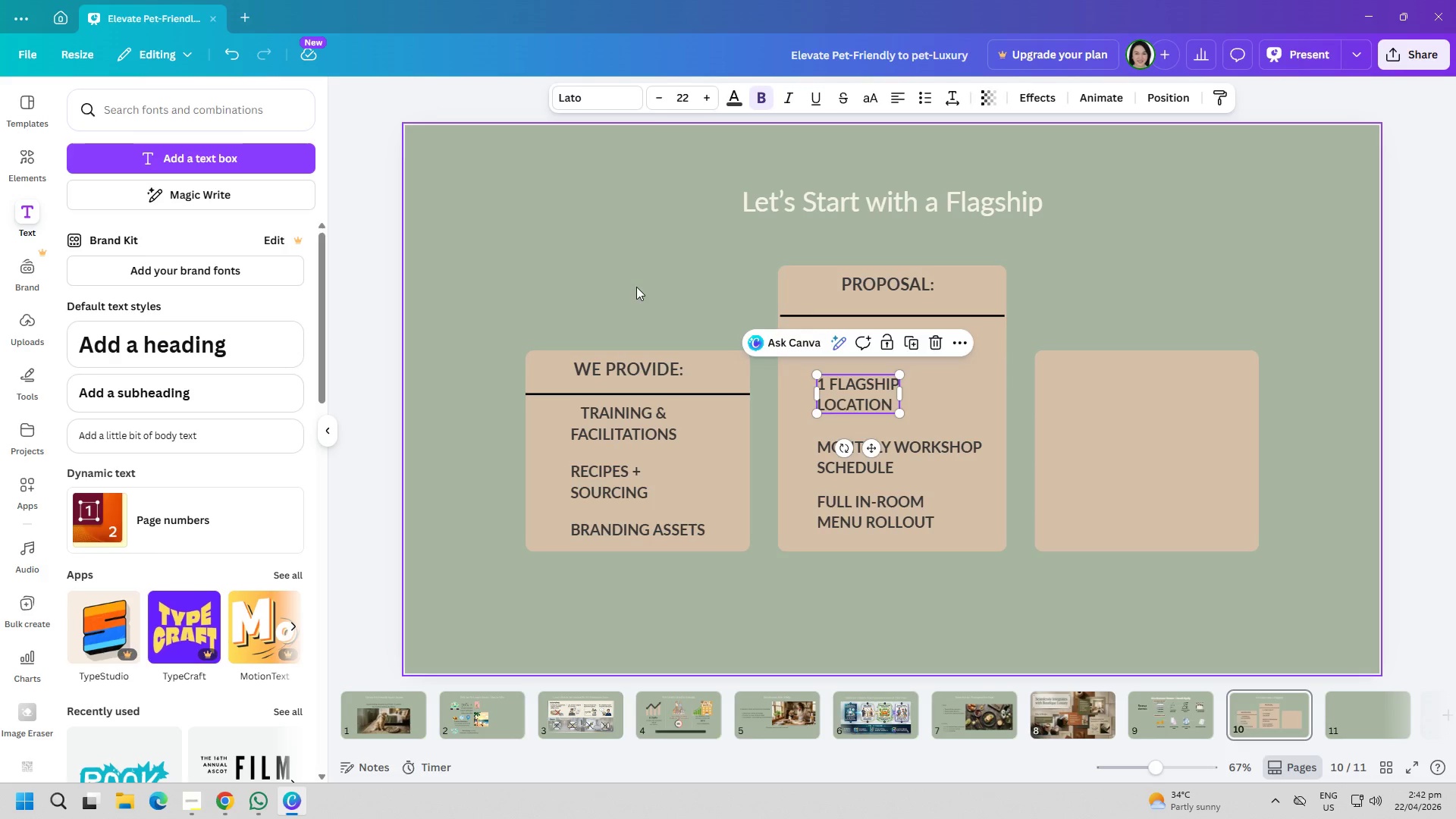 
left_click([636, 287])
 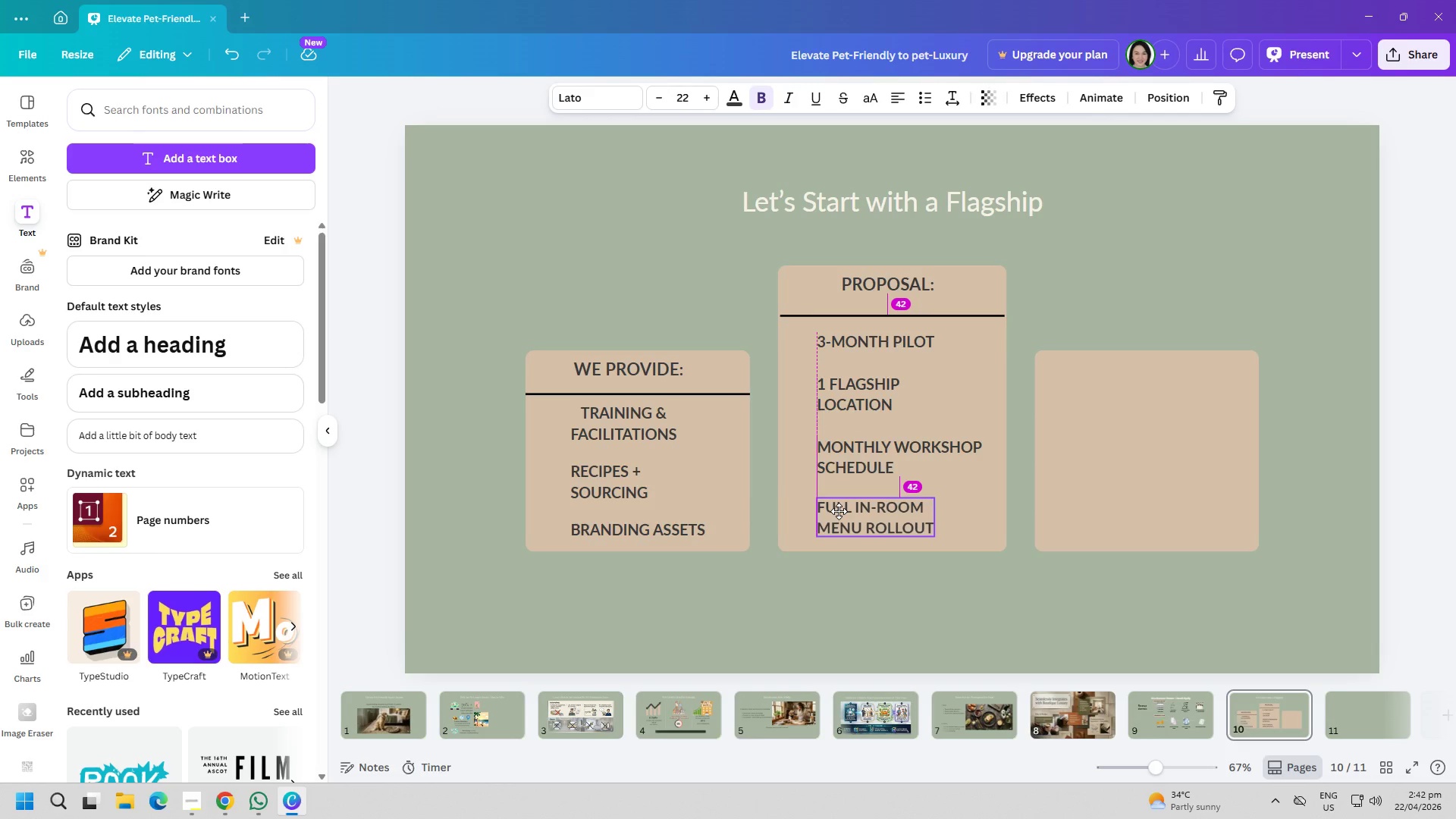 
left_click([614, 306])
 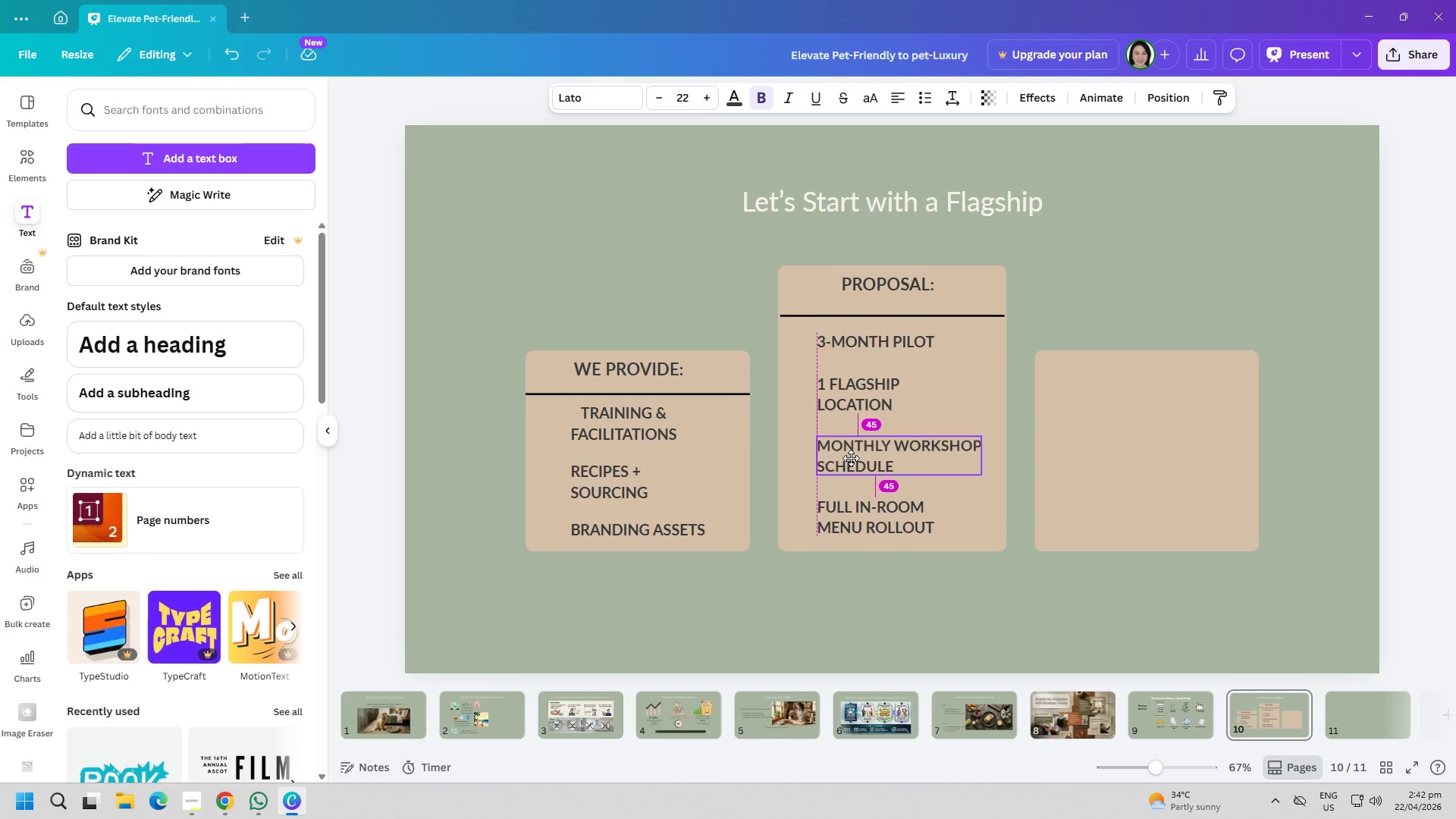 
left_click([626, 276])
 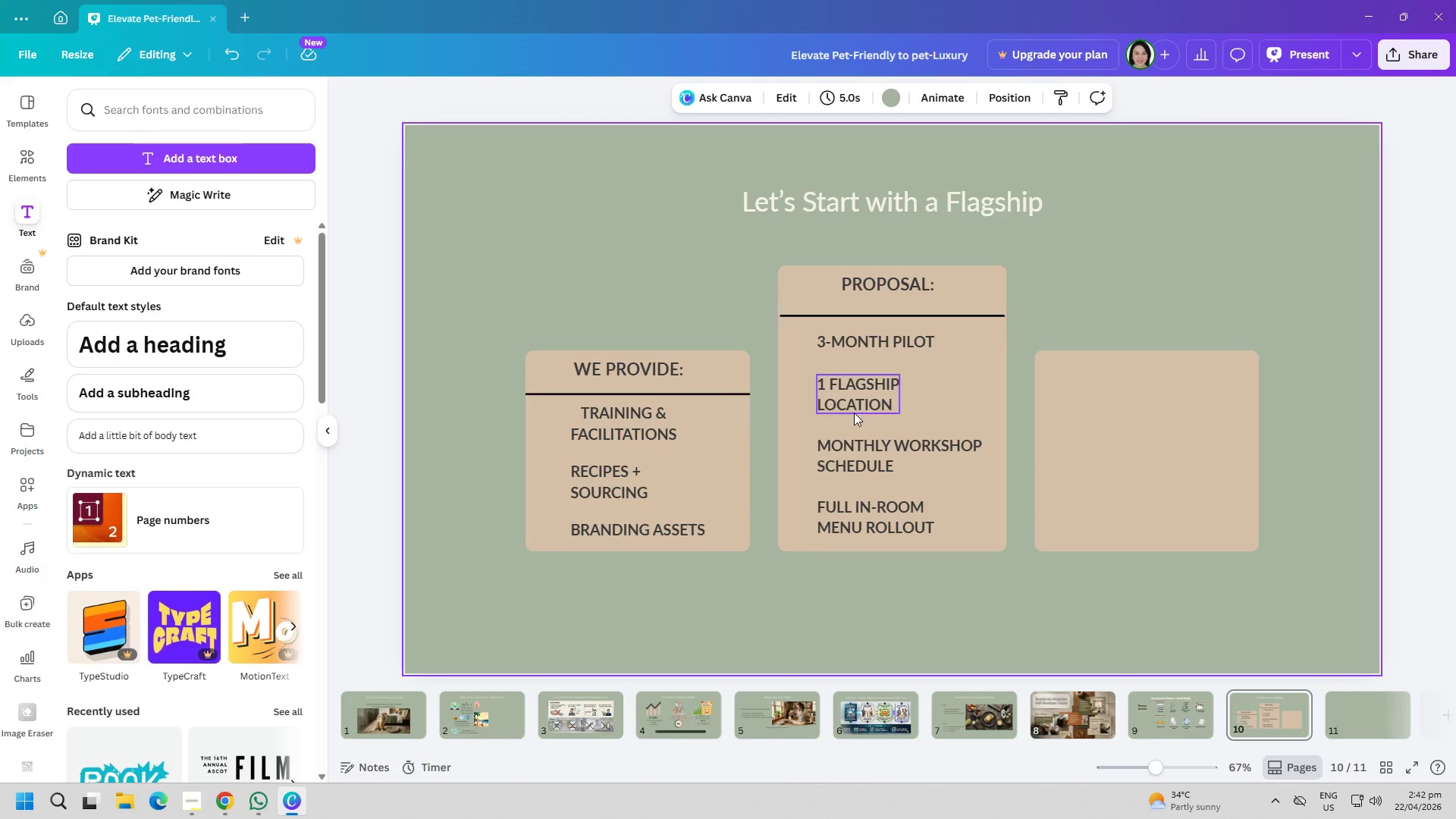 
left_click_drag(start_coordinate=[855, 406], to_coordinate=[855, 402])
 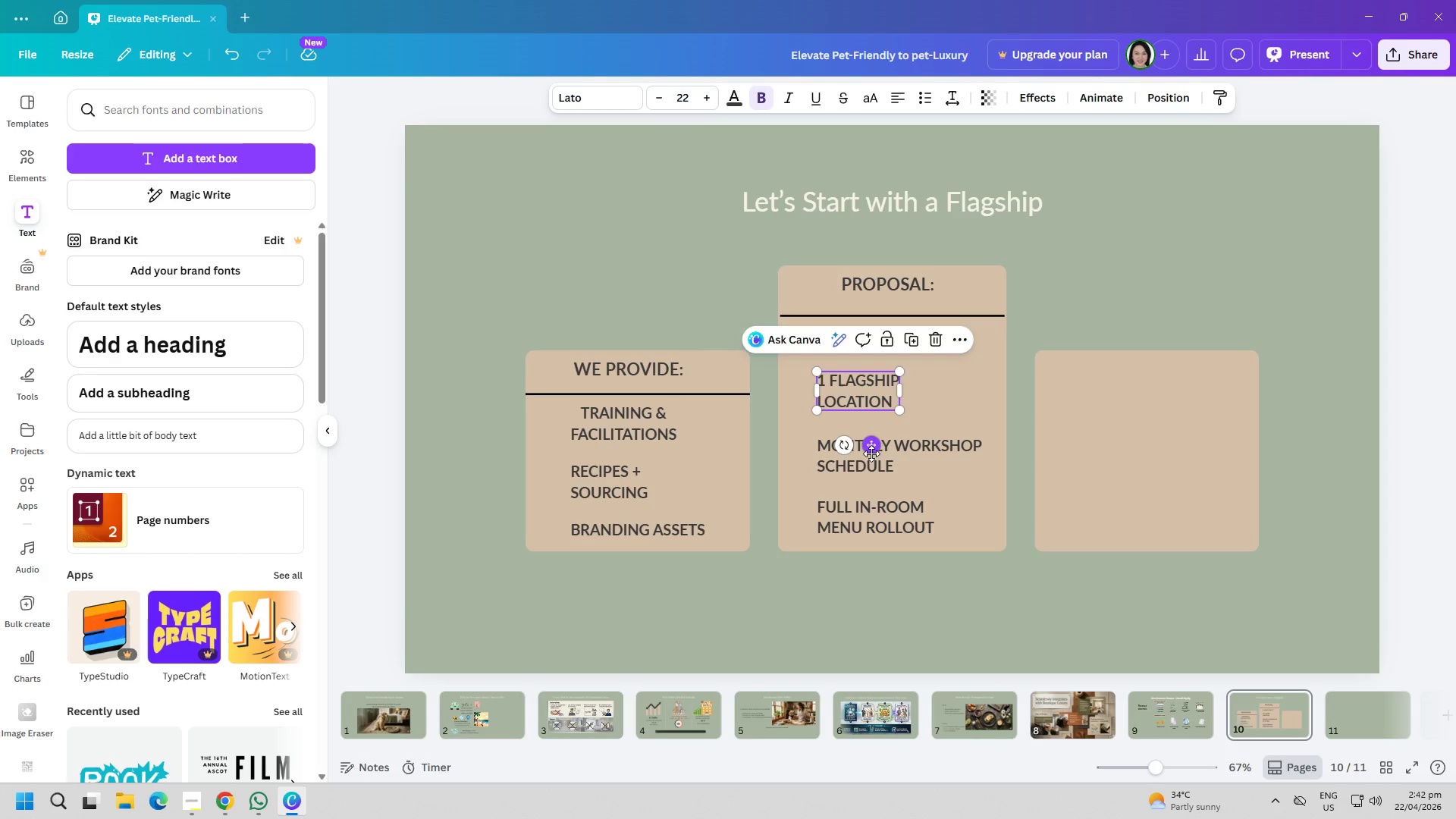 
left_click([871, 453])
 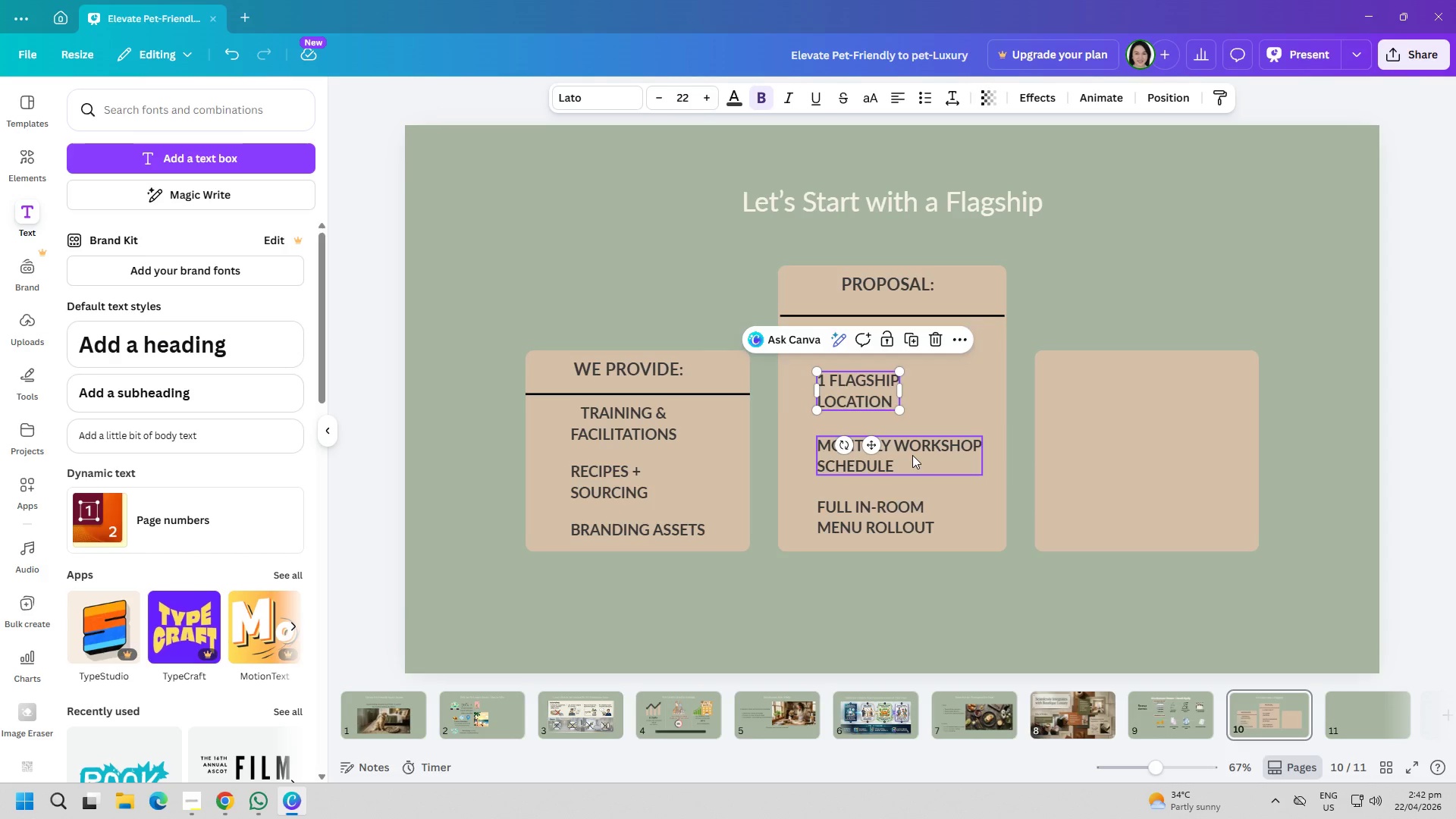 
left_click_drag(start_coordinate=[912, 455], to_coordinate=[911, 449])
 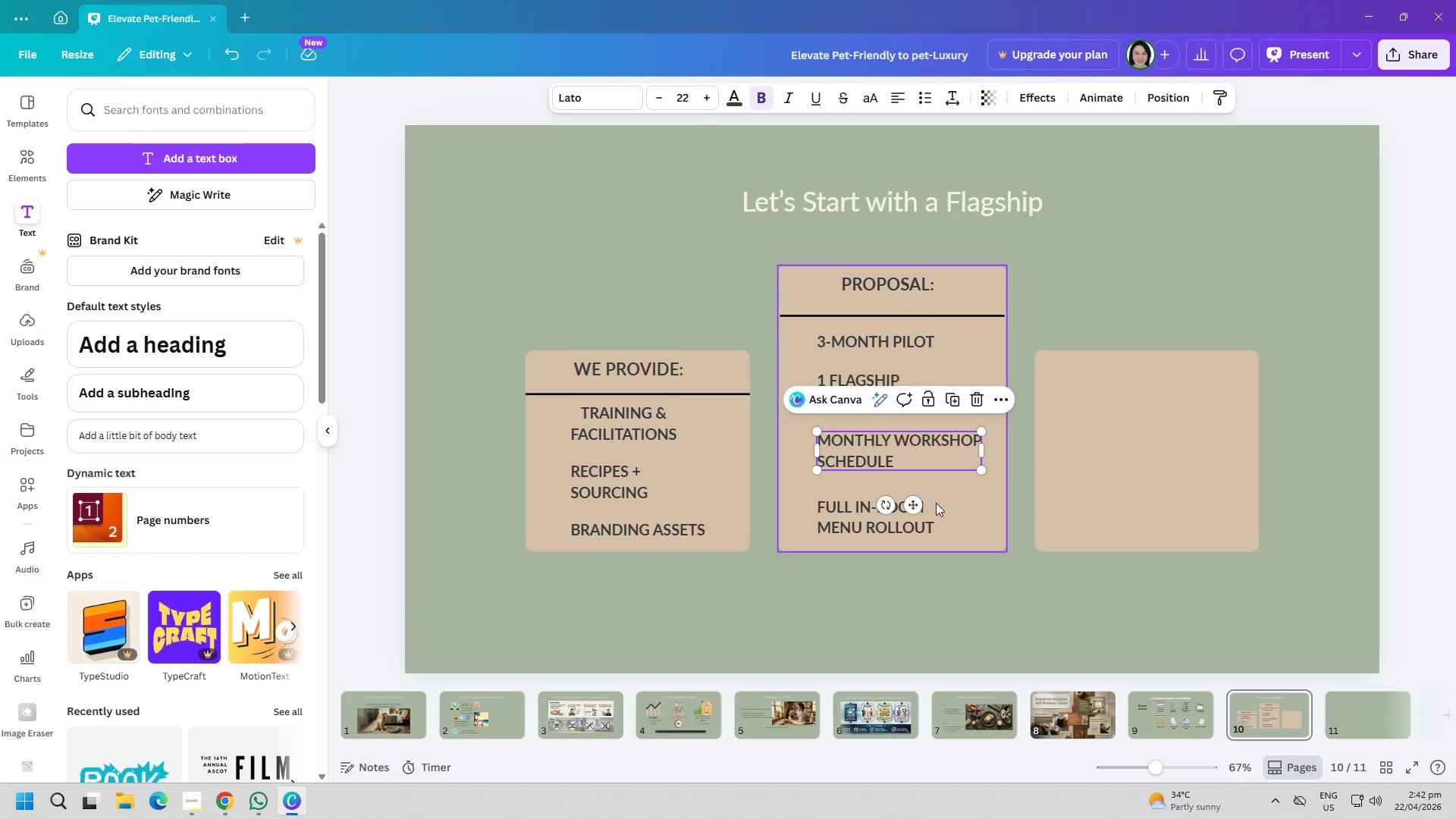 
left_click([937, 504])
 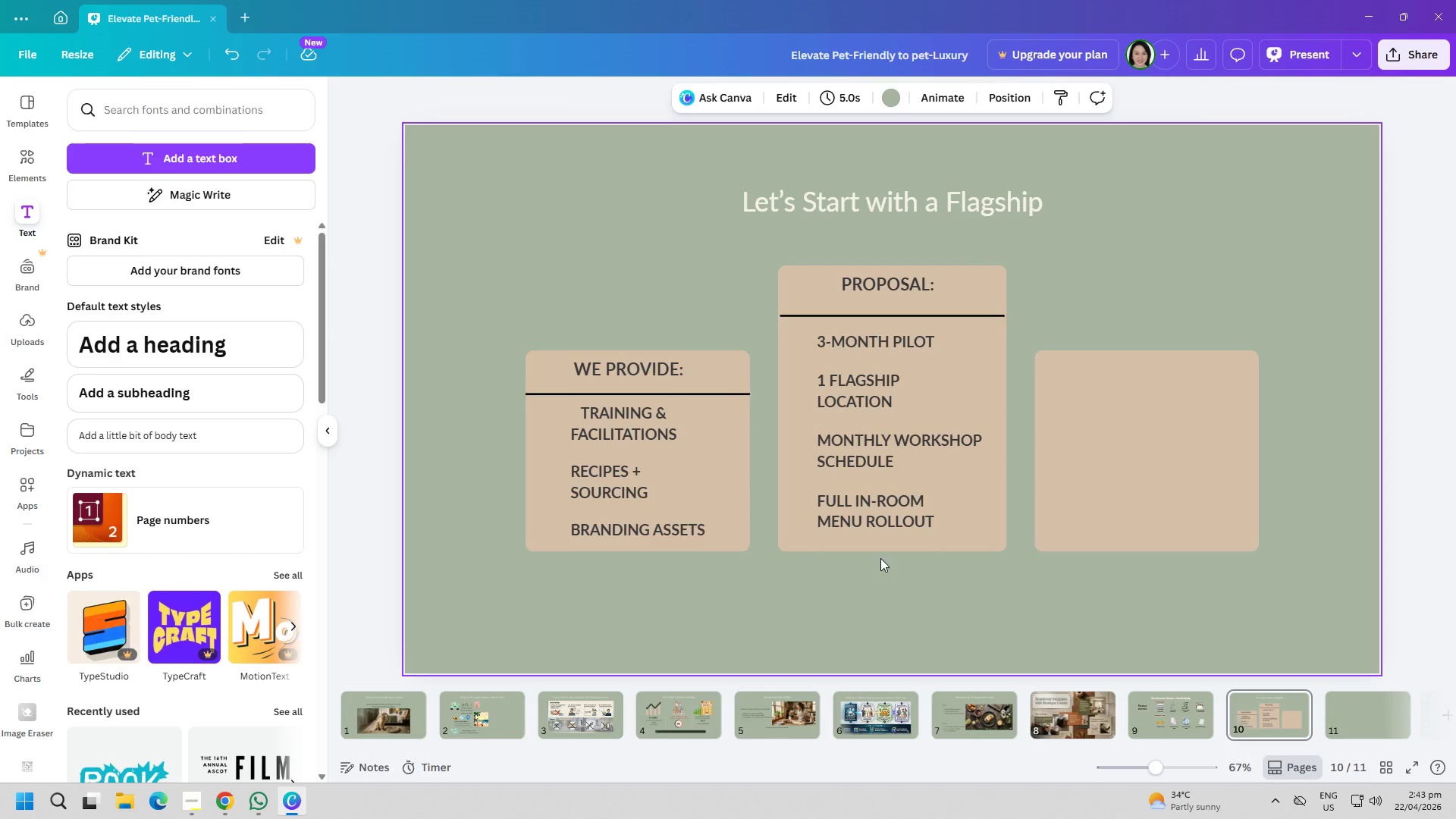 
wait(7.36)
 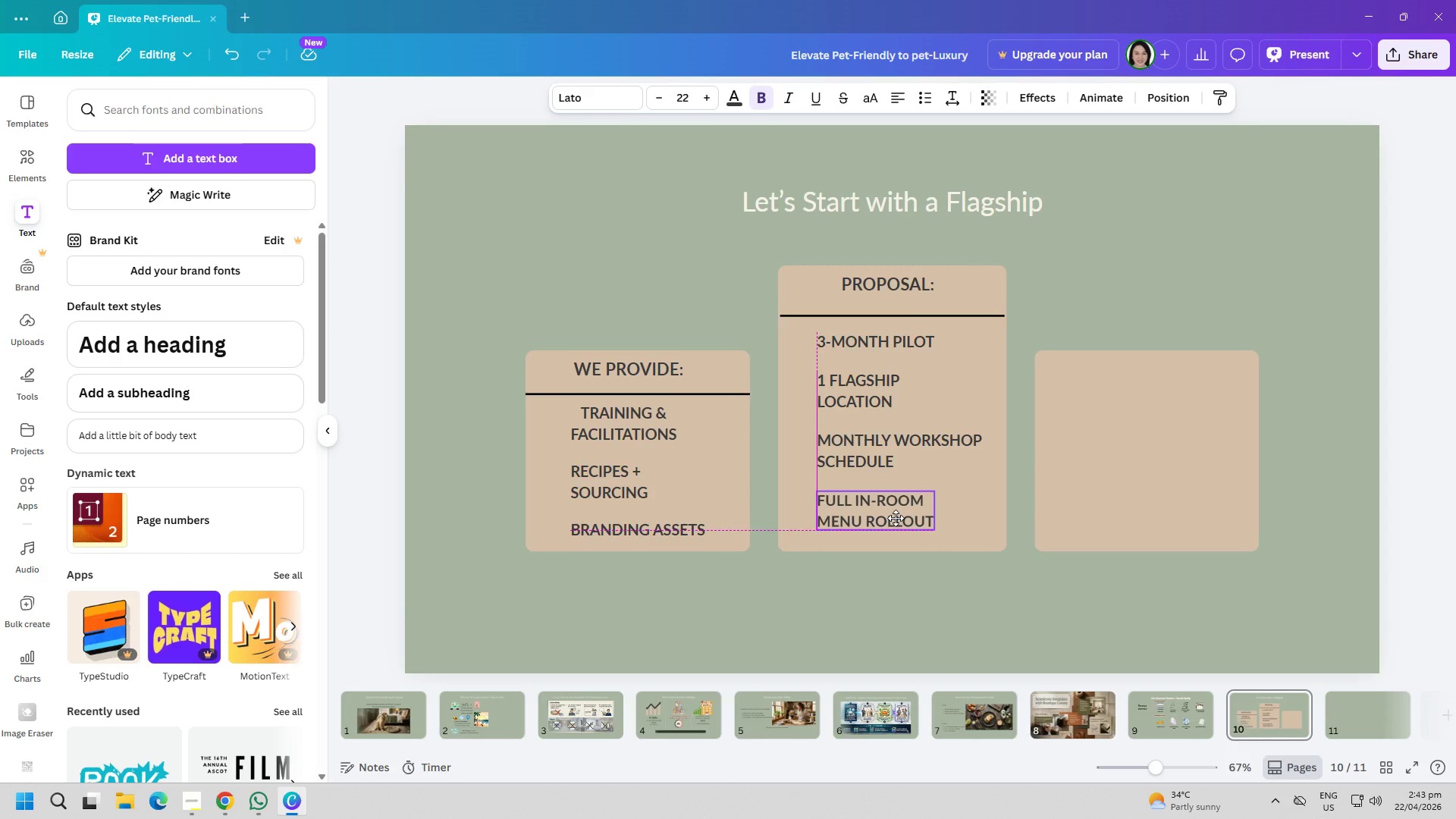 
left_click([28, 156])
 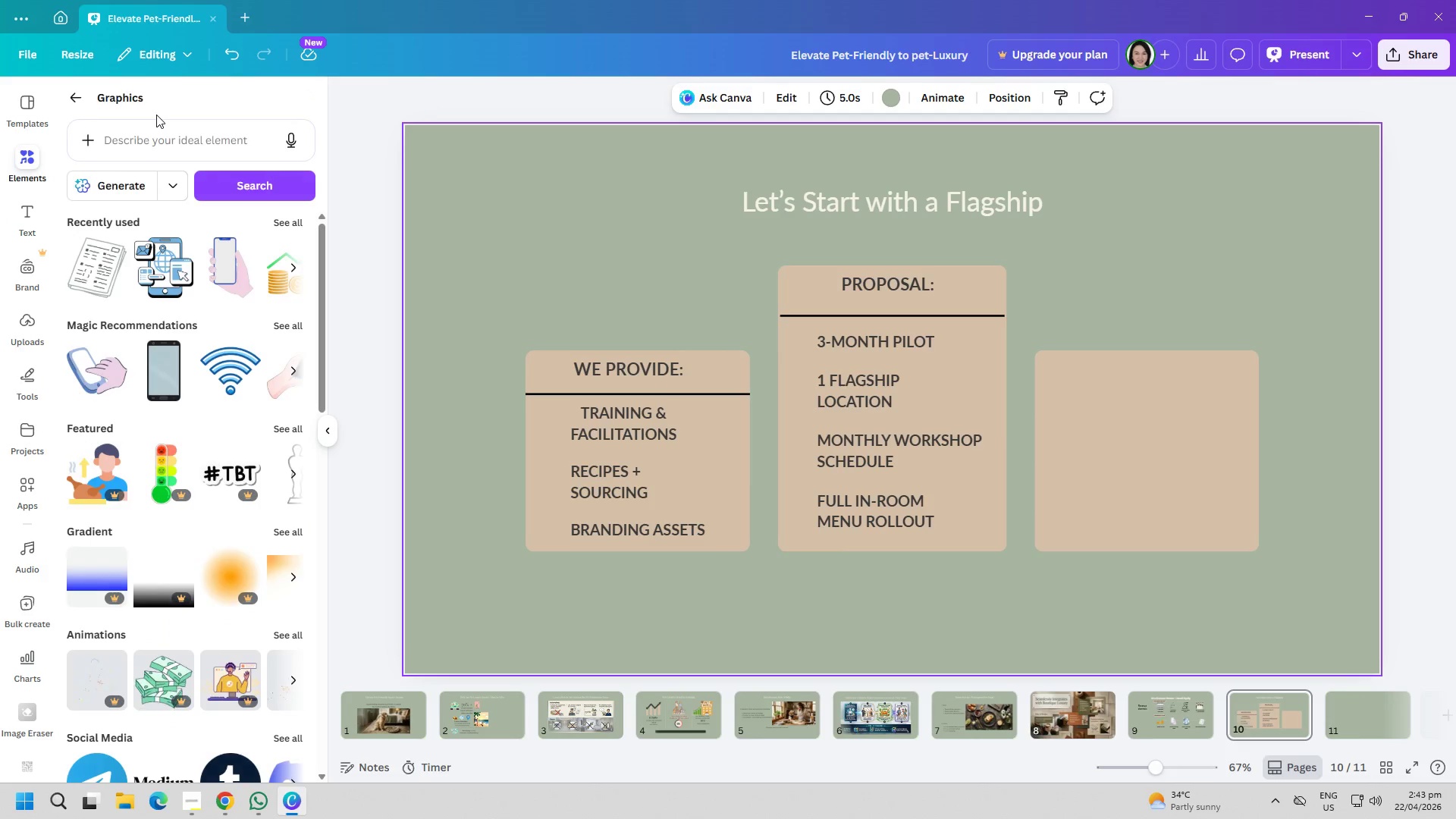 
double_click([163, 140])
 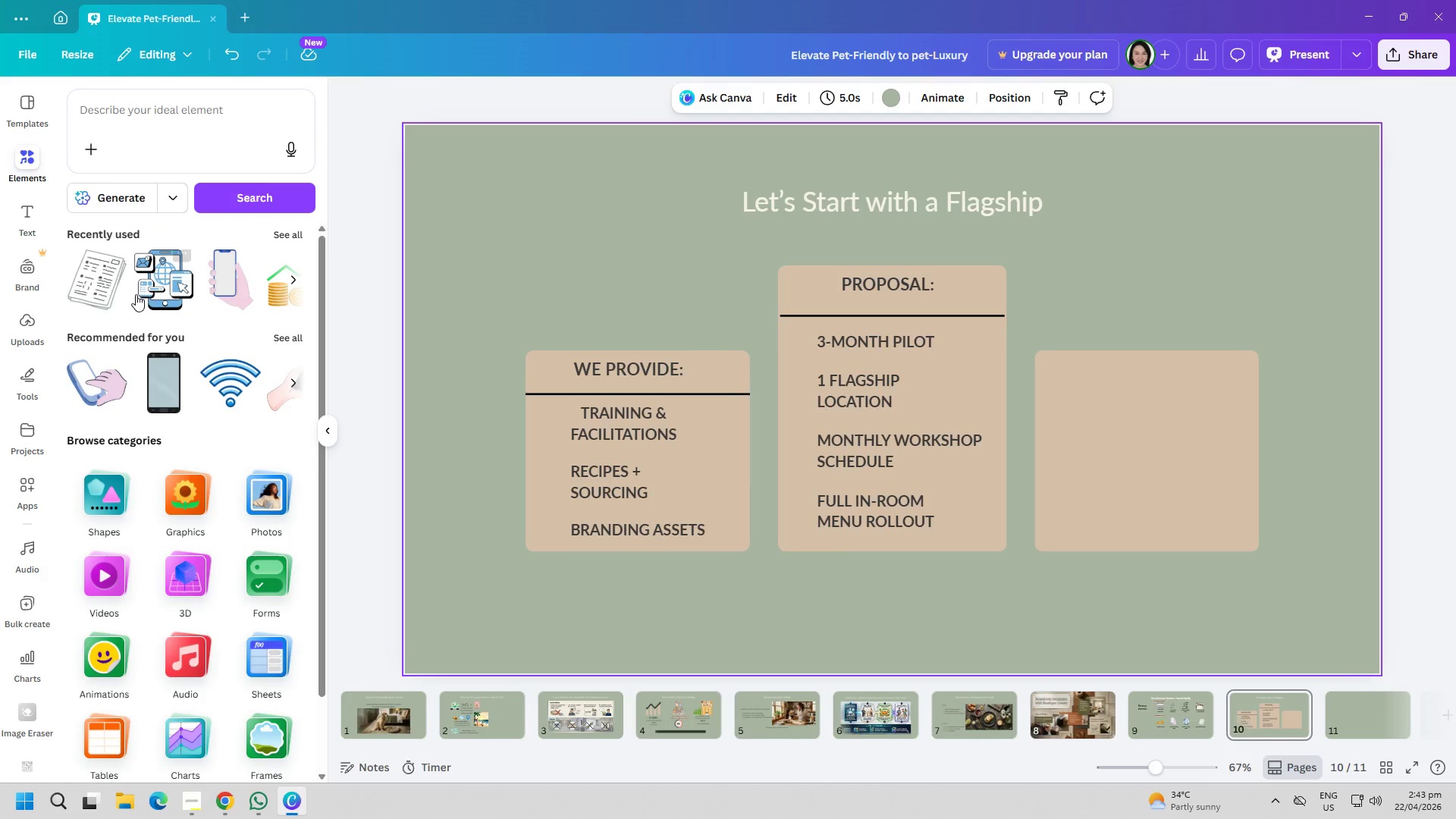 
left_click([136, 124])
 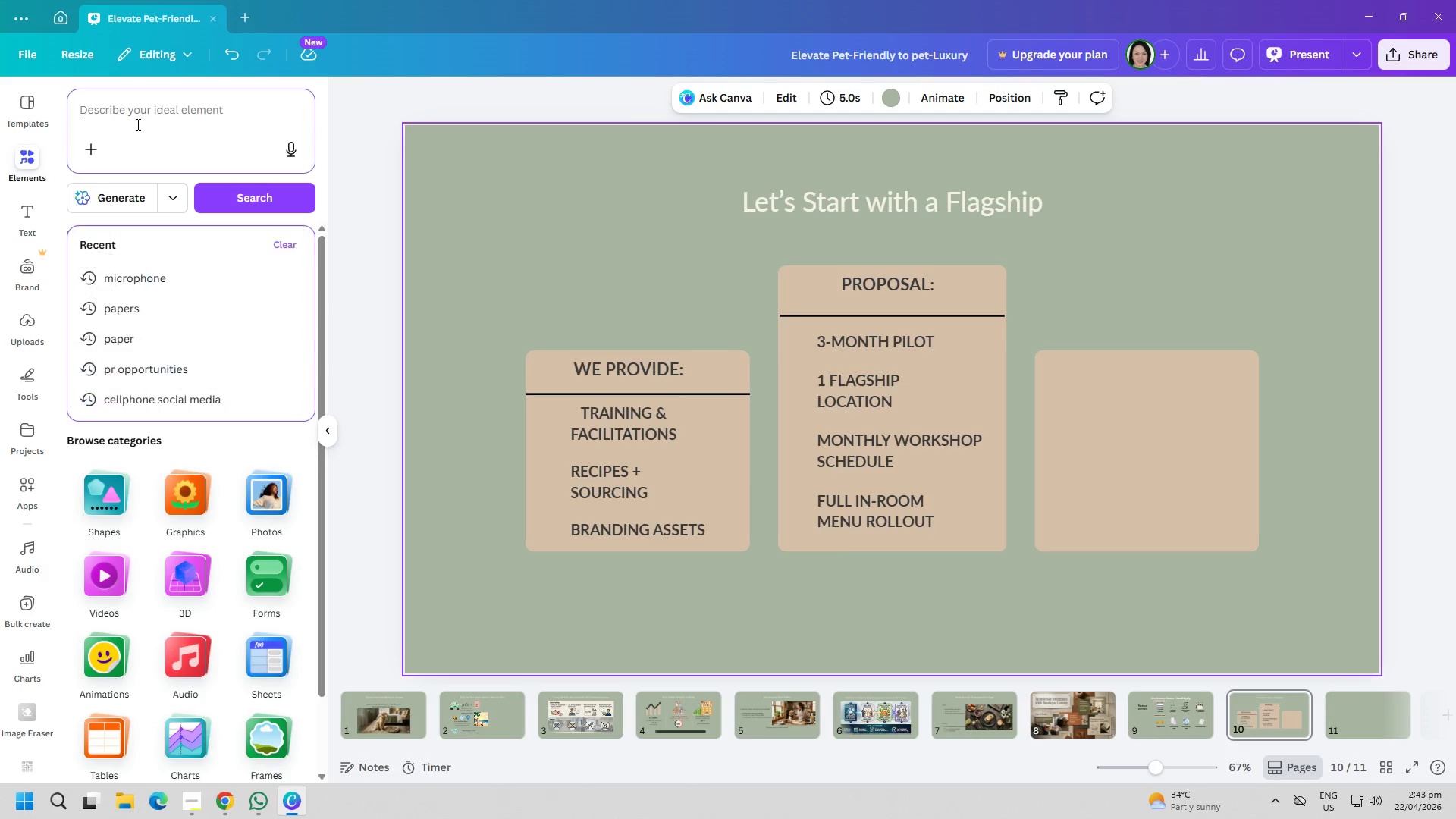 
key(C)
 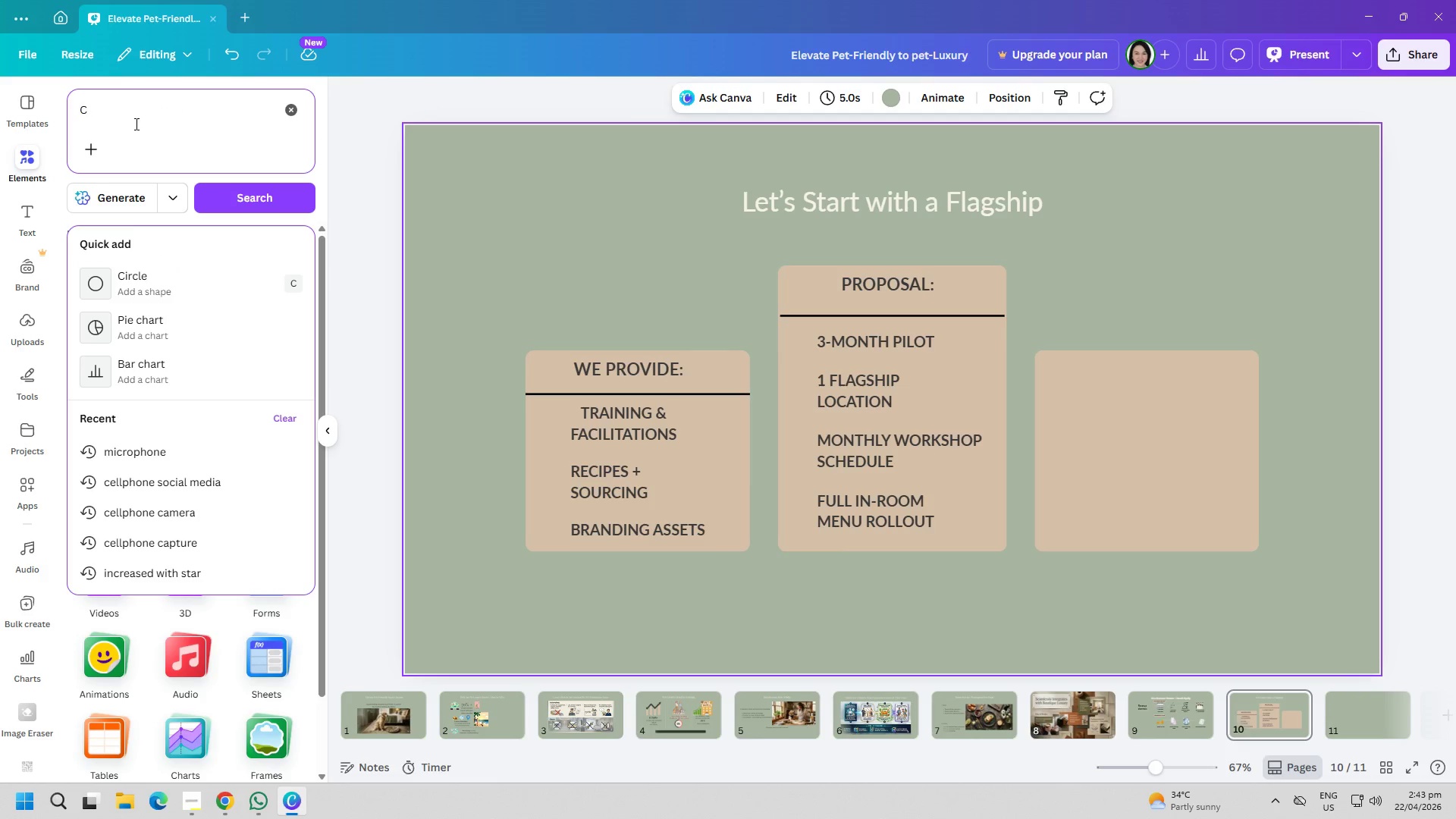 
key(Backspace)
 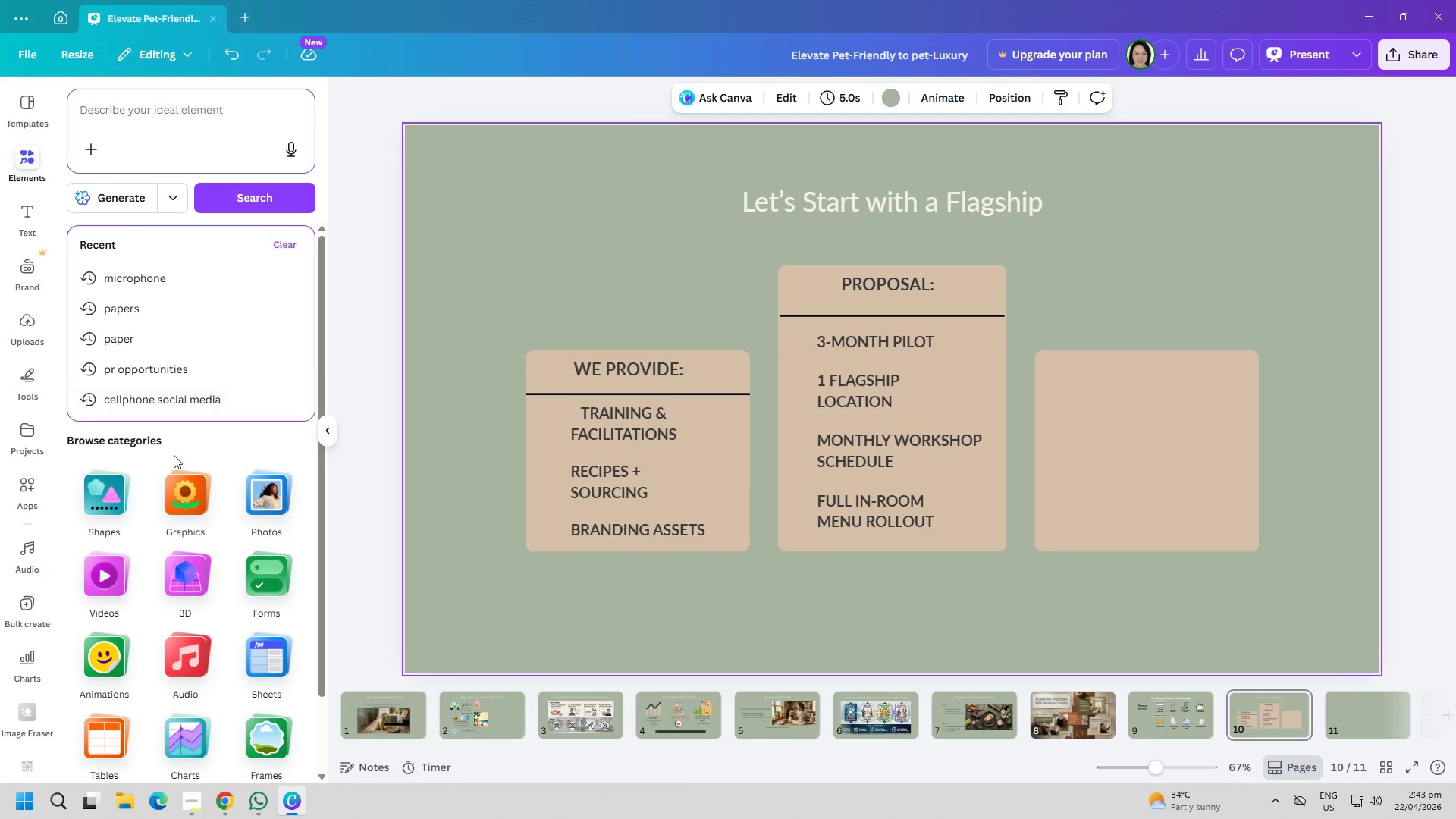 
left_click([177, 488])
 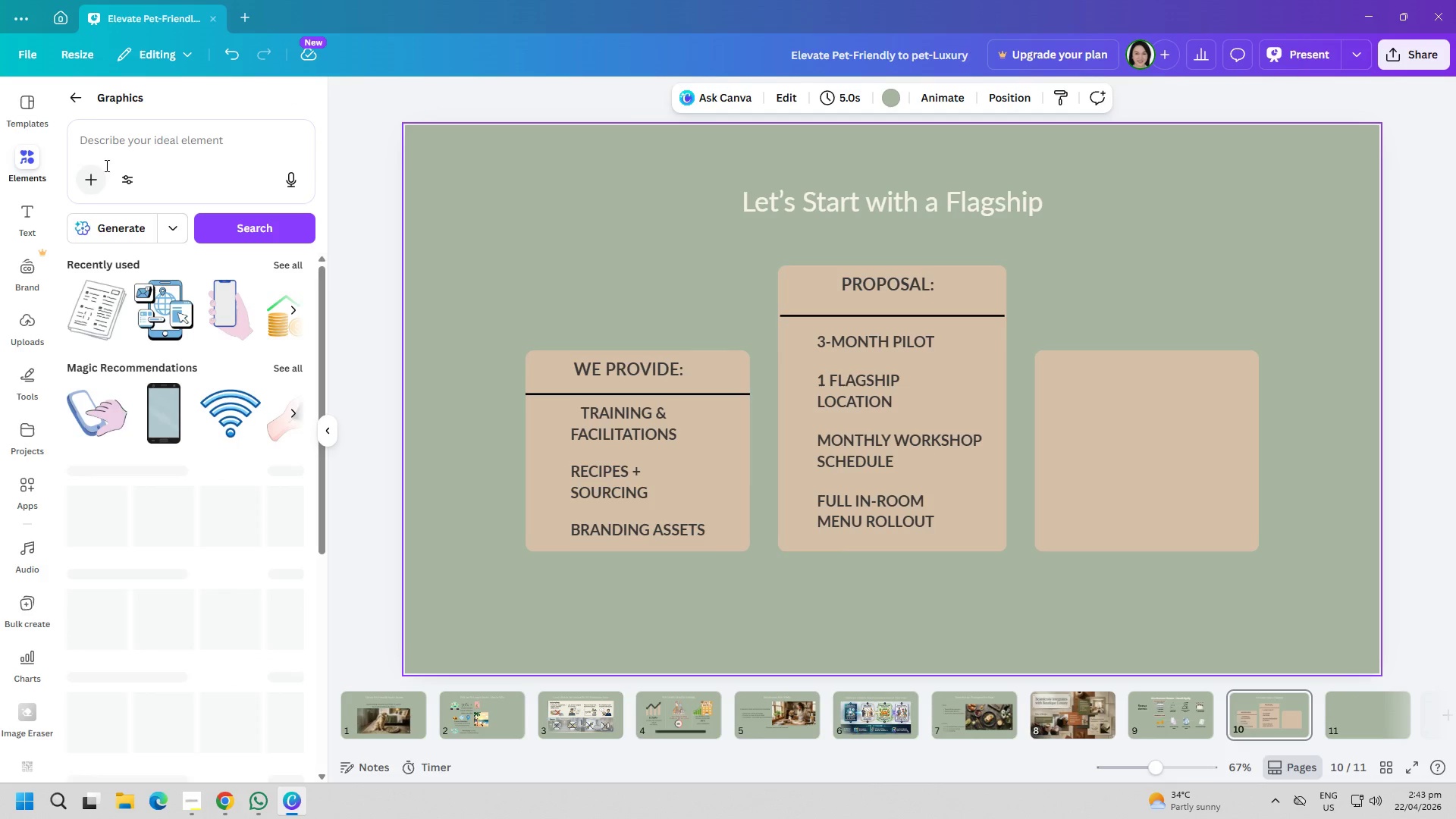 
left_click([170, 157])
 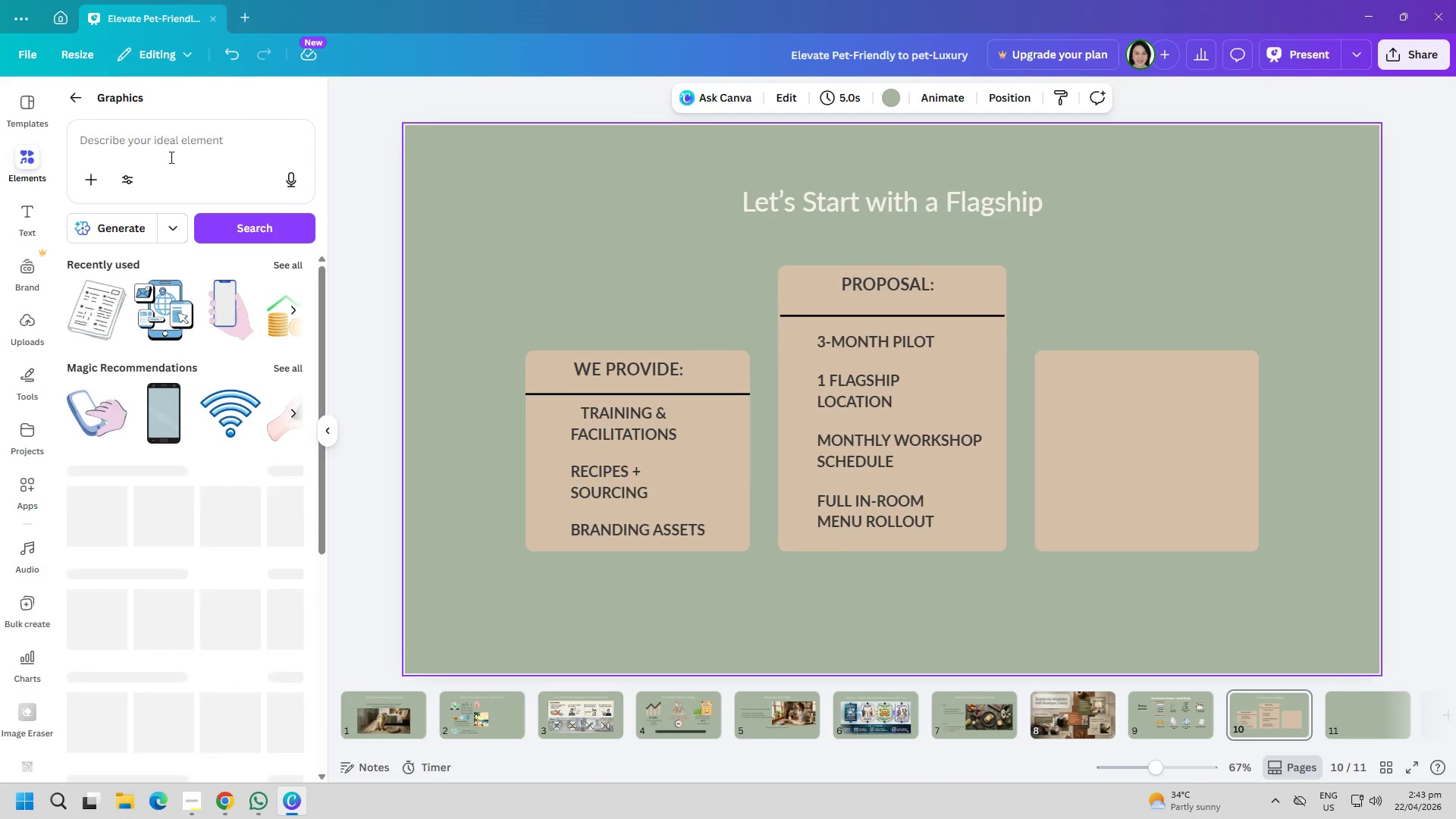 
type(check)
 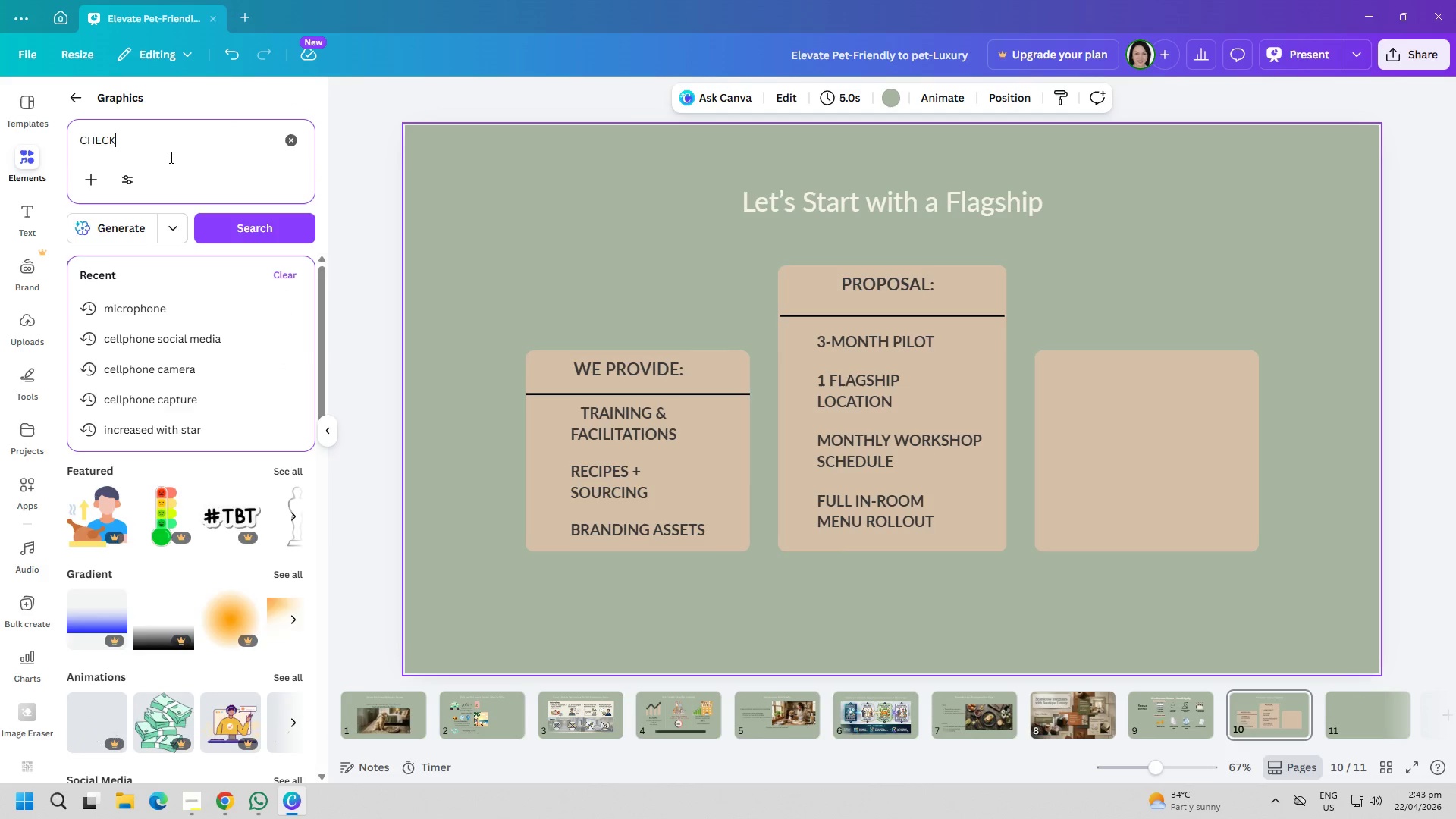 
key(Enter)
 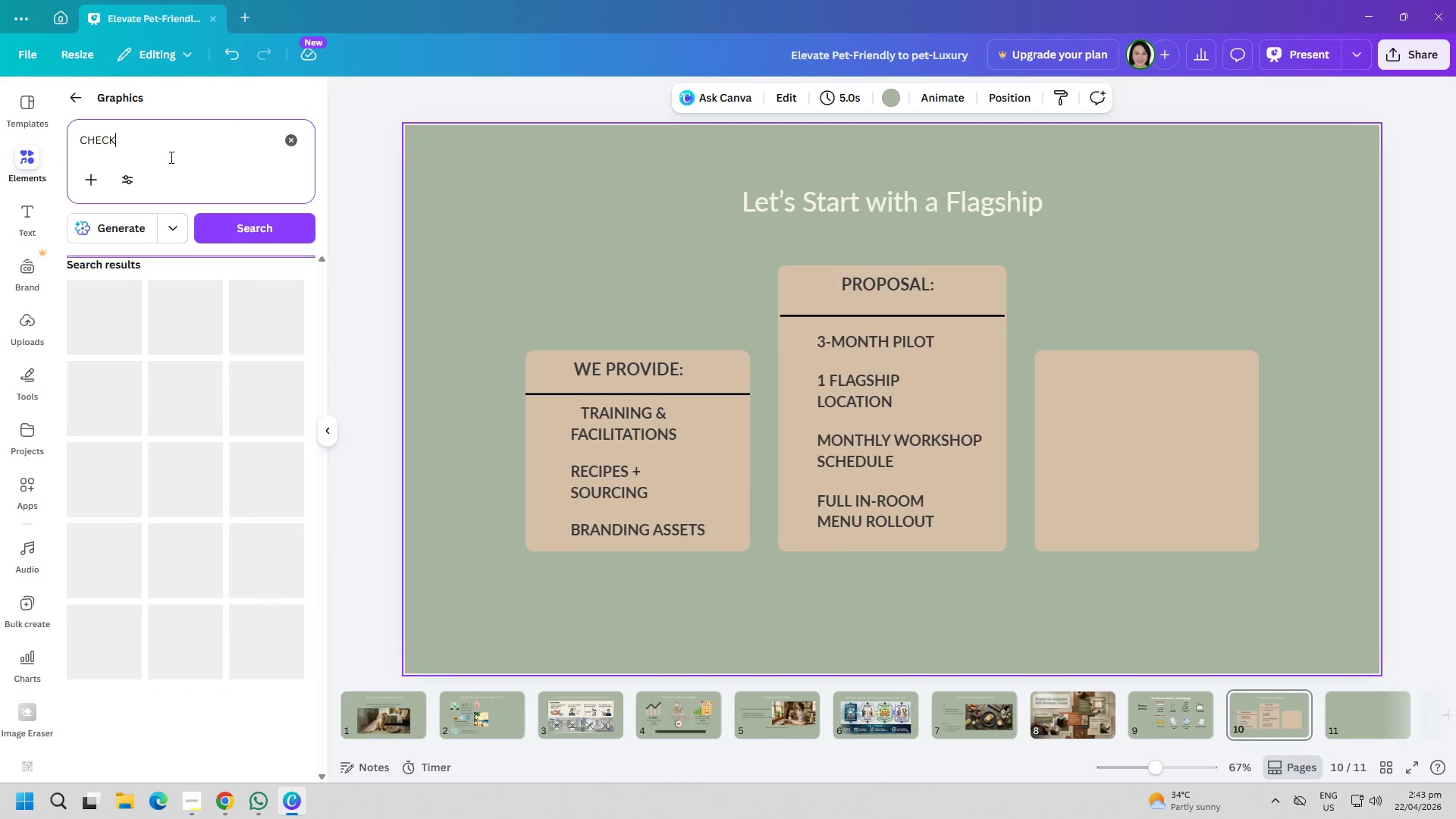 
key(CapsLock)
 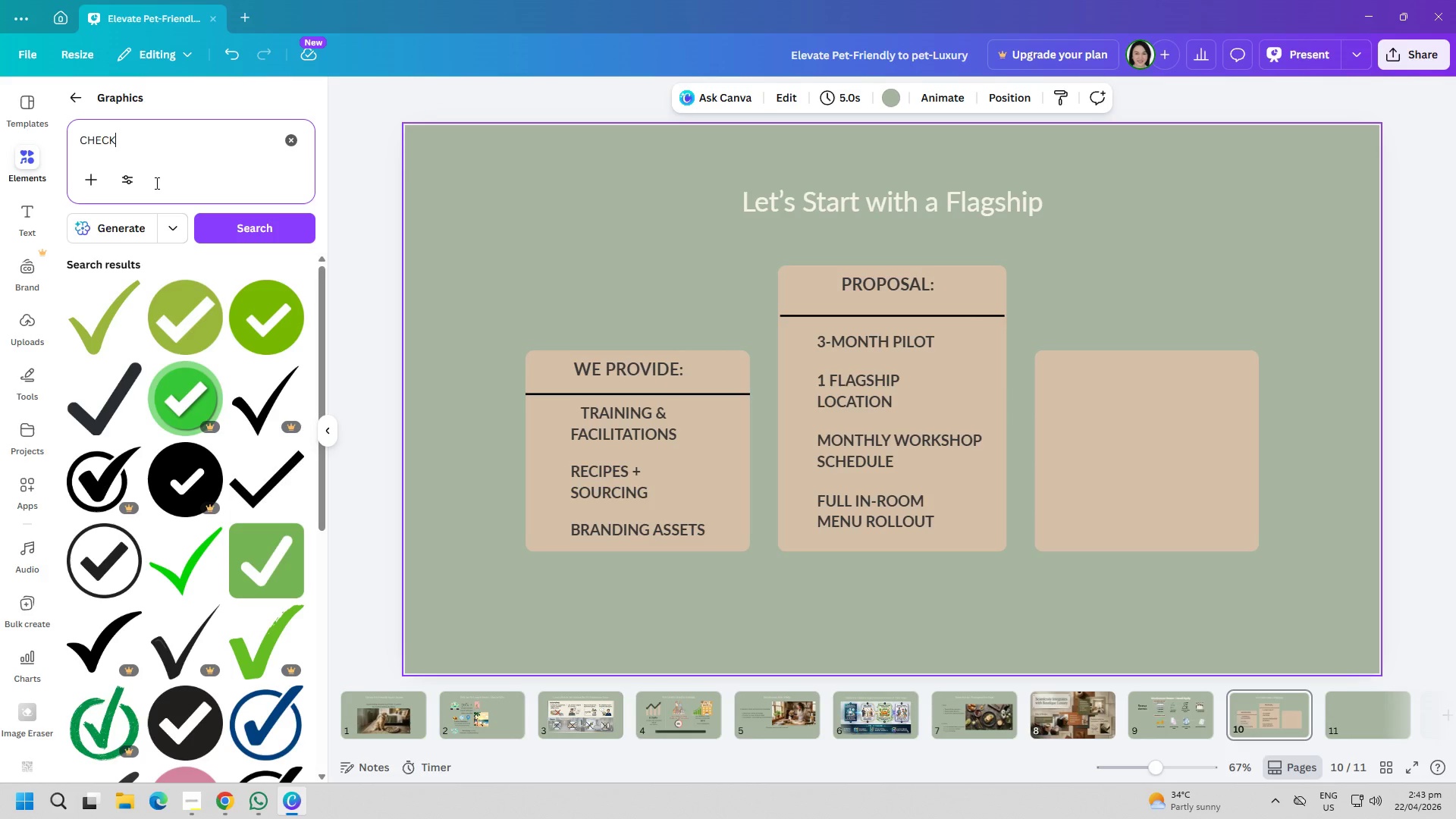 
wait(18.81)
 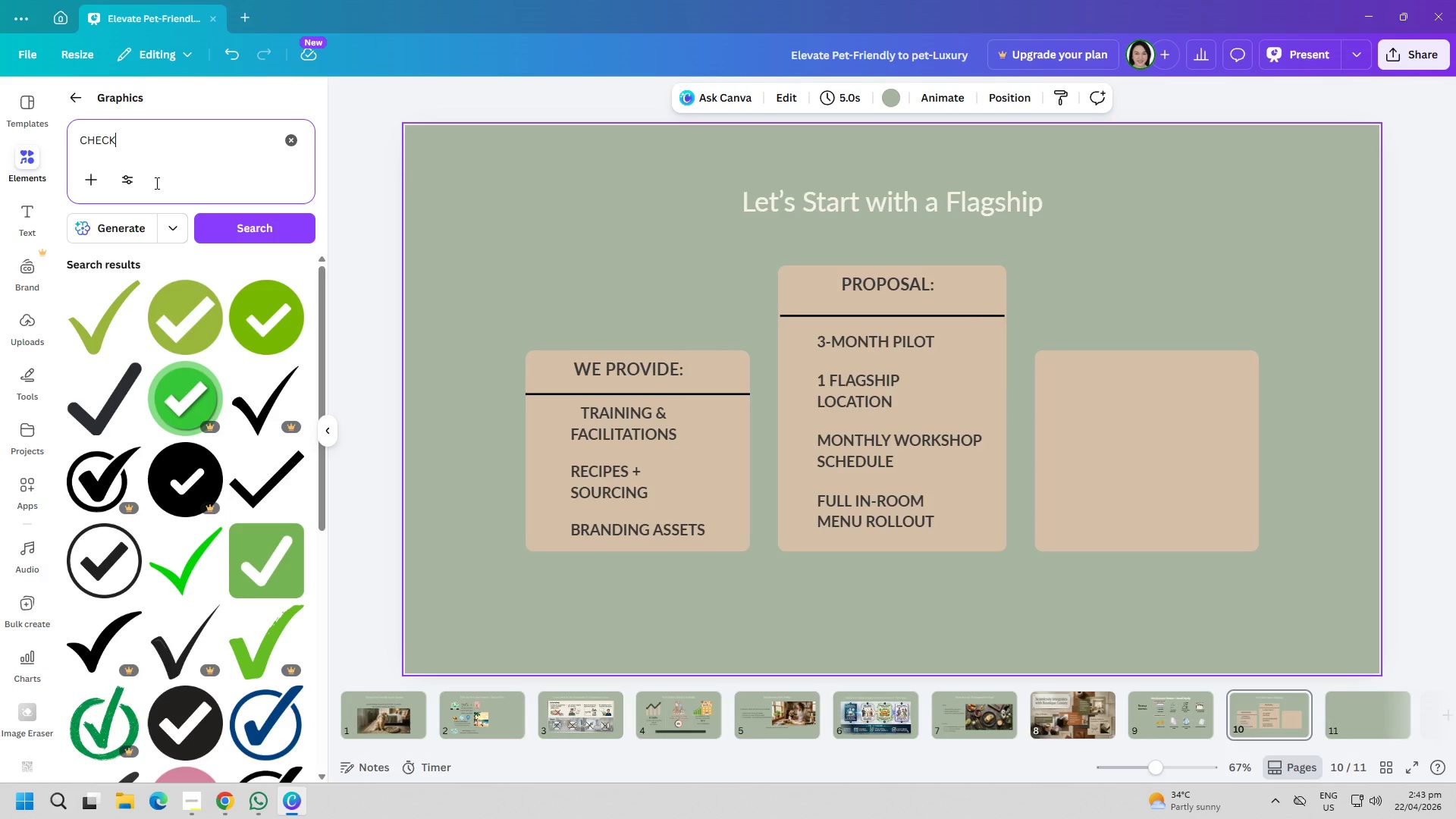 
left_click([104, 576])
 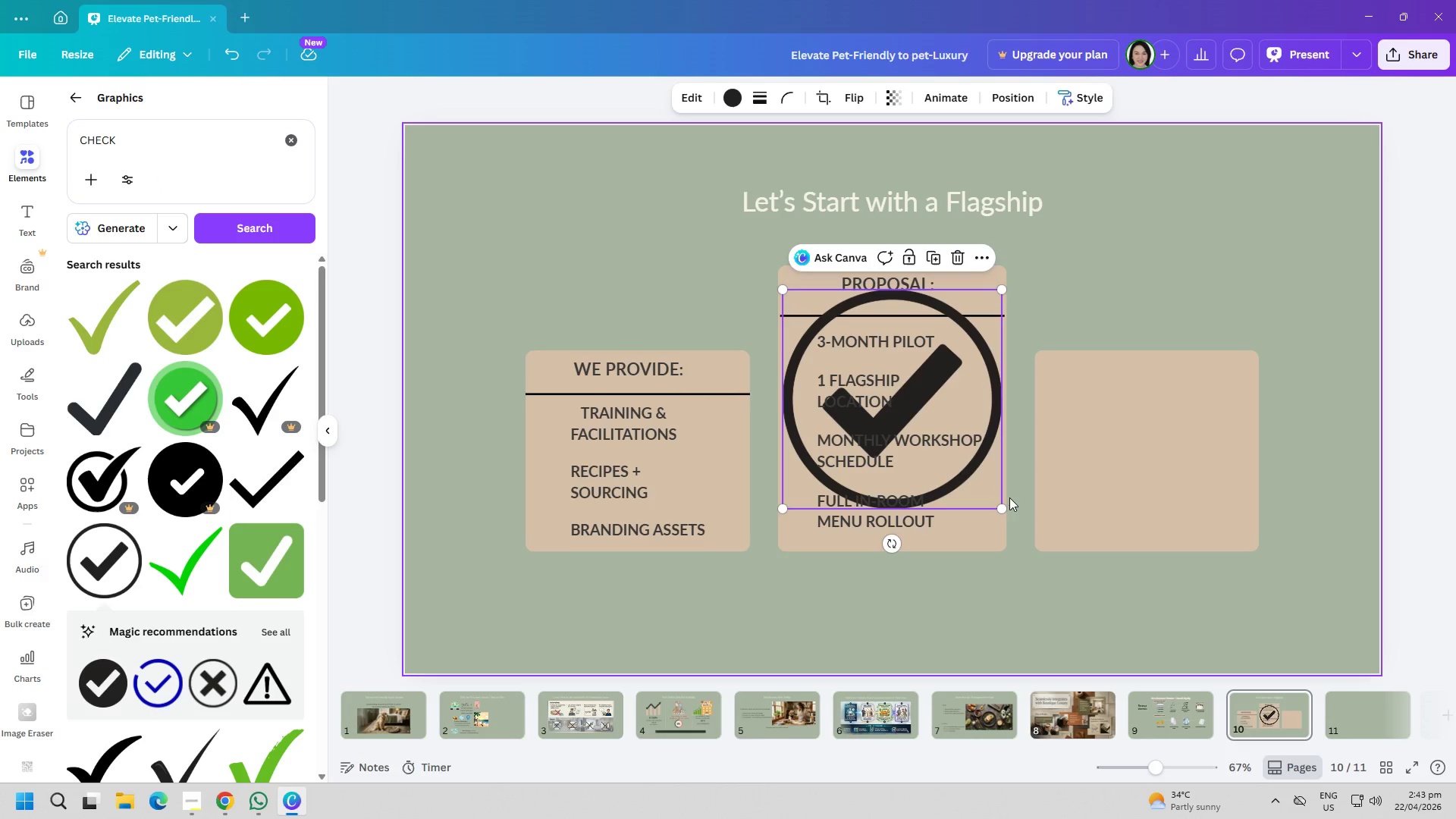 
left_click_drag(start_coordinate=[1002, 508], to_coordinate=[779, 325])
 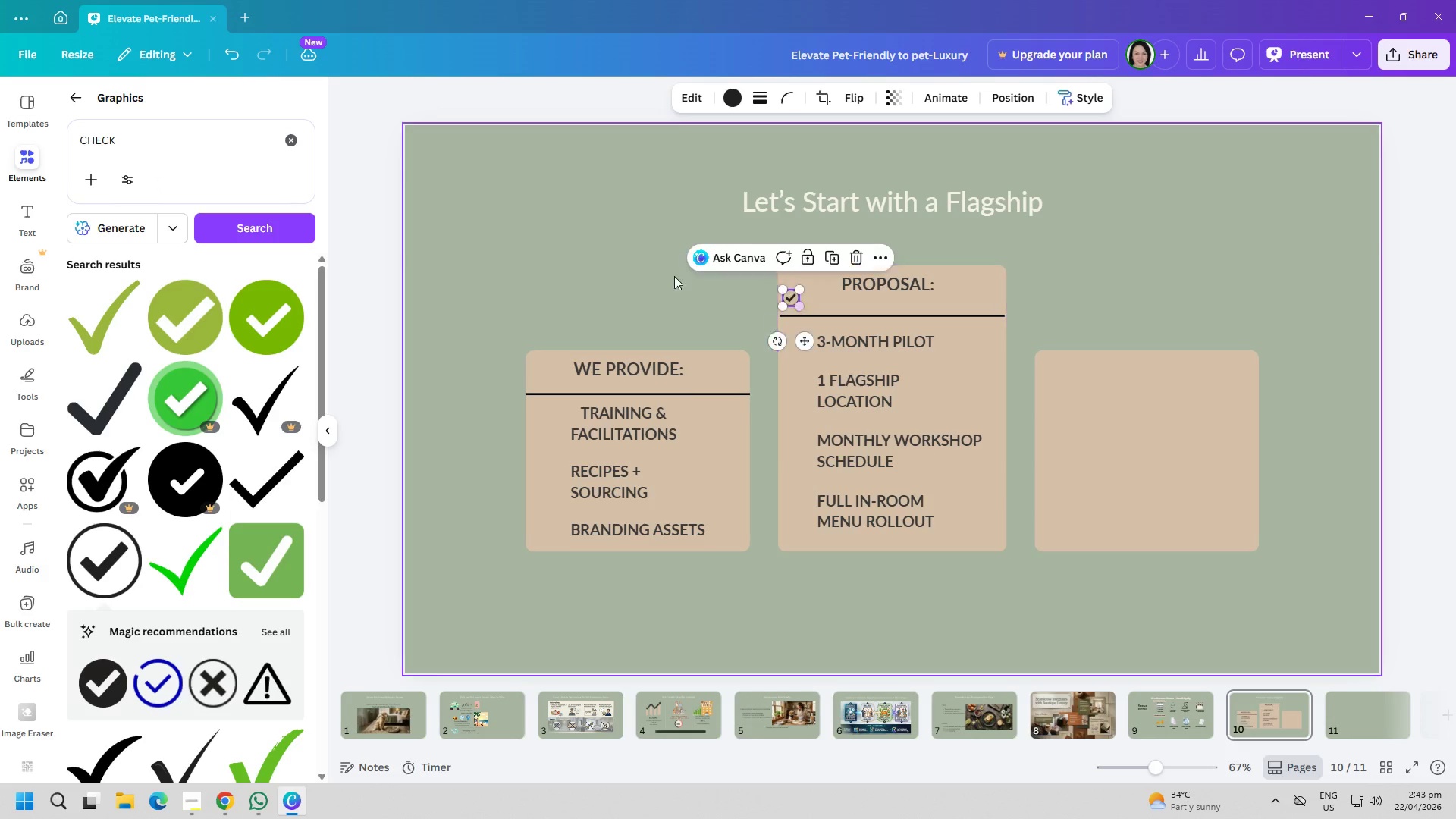 
left_click([669, 275])
 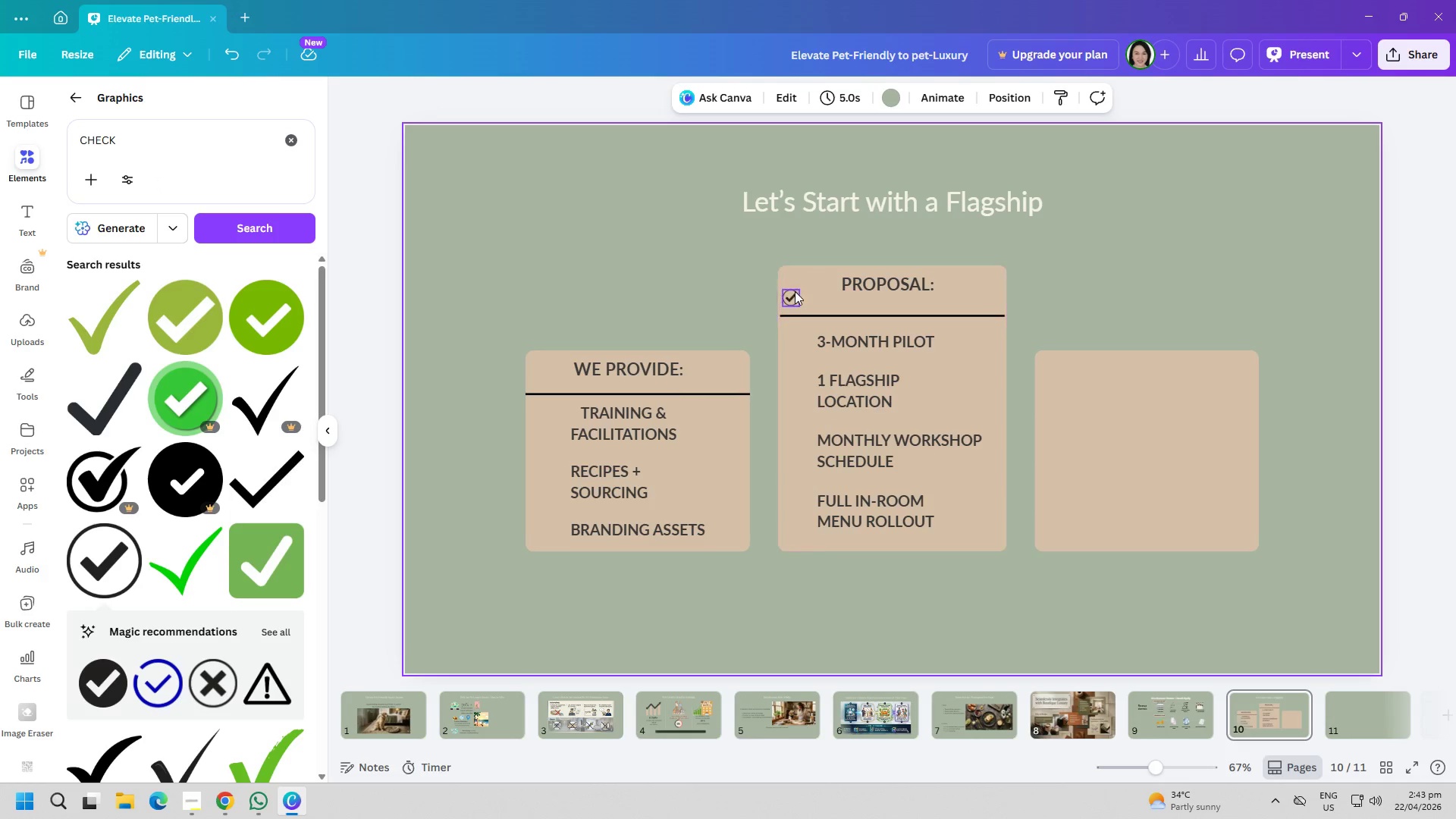 
left_click_drag(start_coordinate=[793, 297], to_coordinate=[799, 340])
 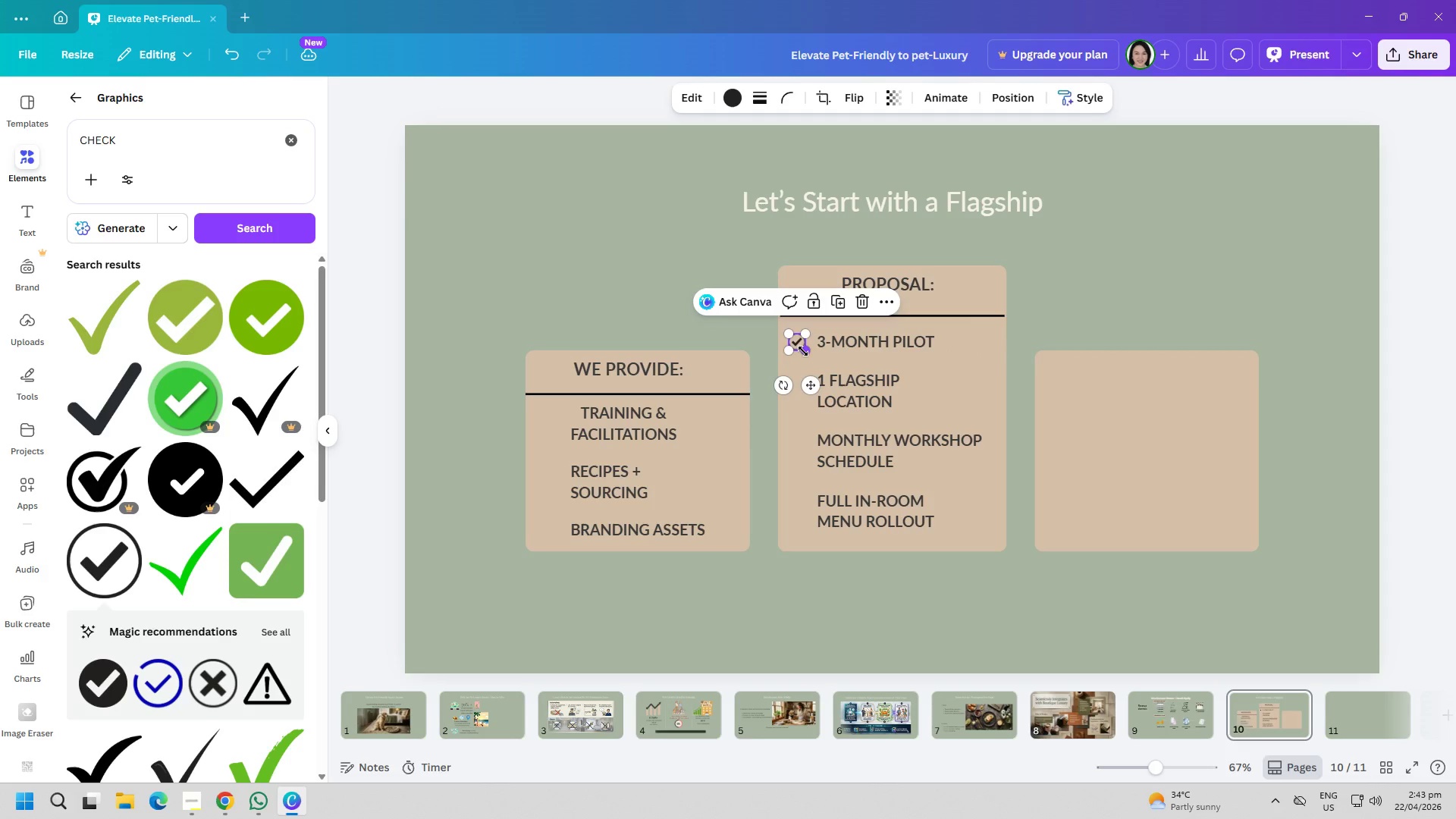 
left_click_drag(start_coordinate=[803, 351], to_coordinate=[811, 351])
 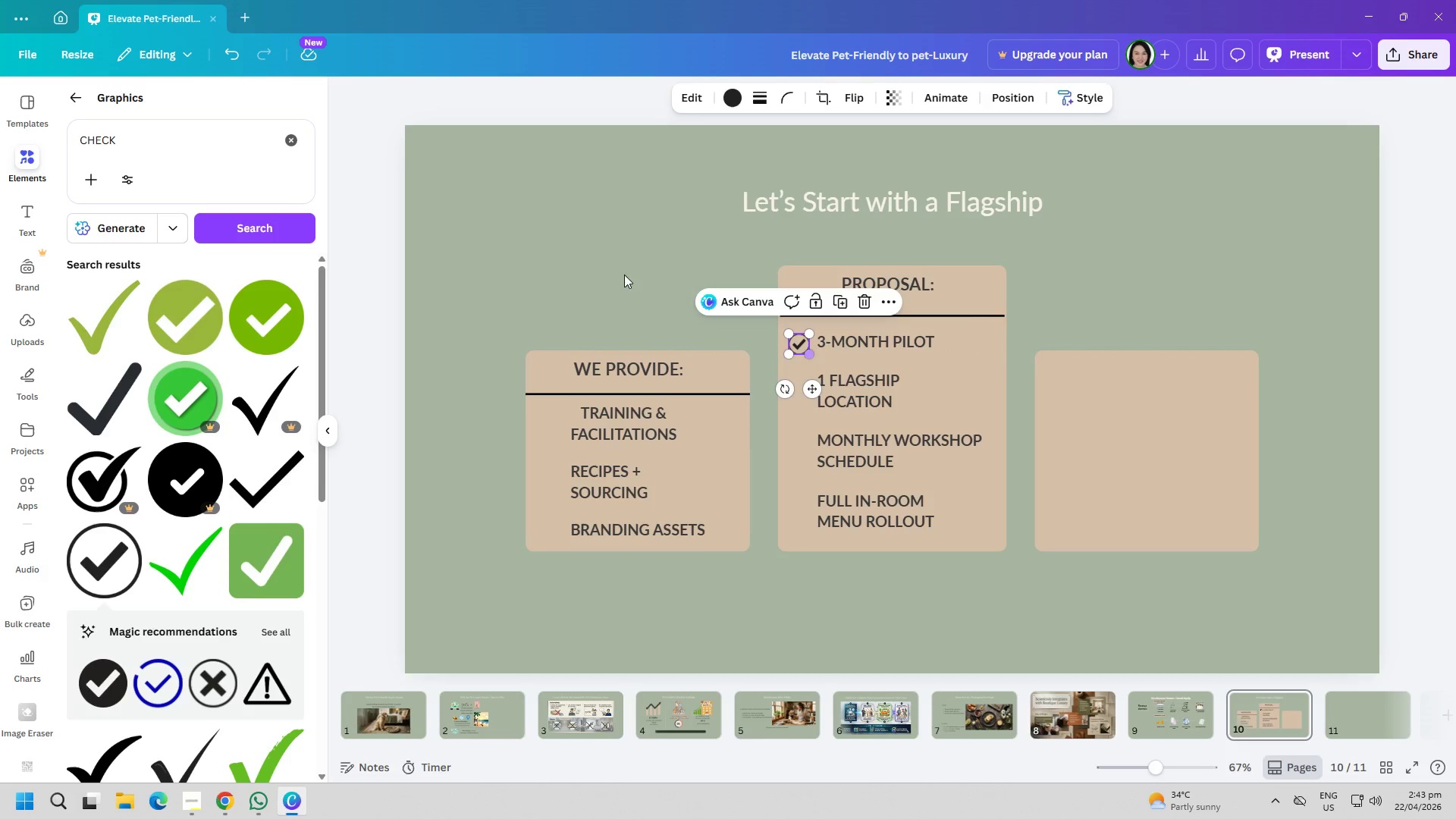 
left_click([610, 269])
 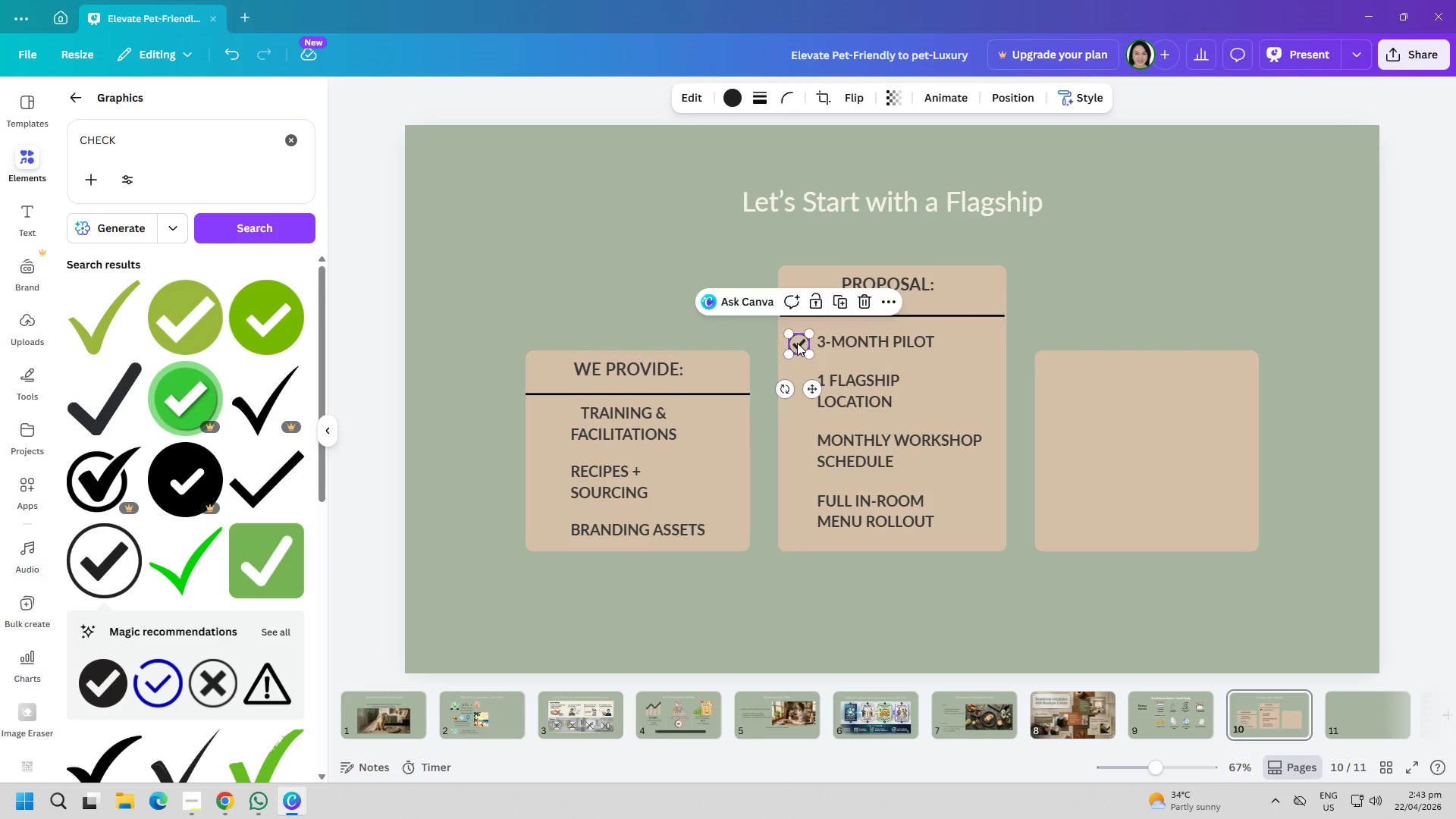 
wait(10.45)
 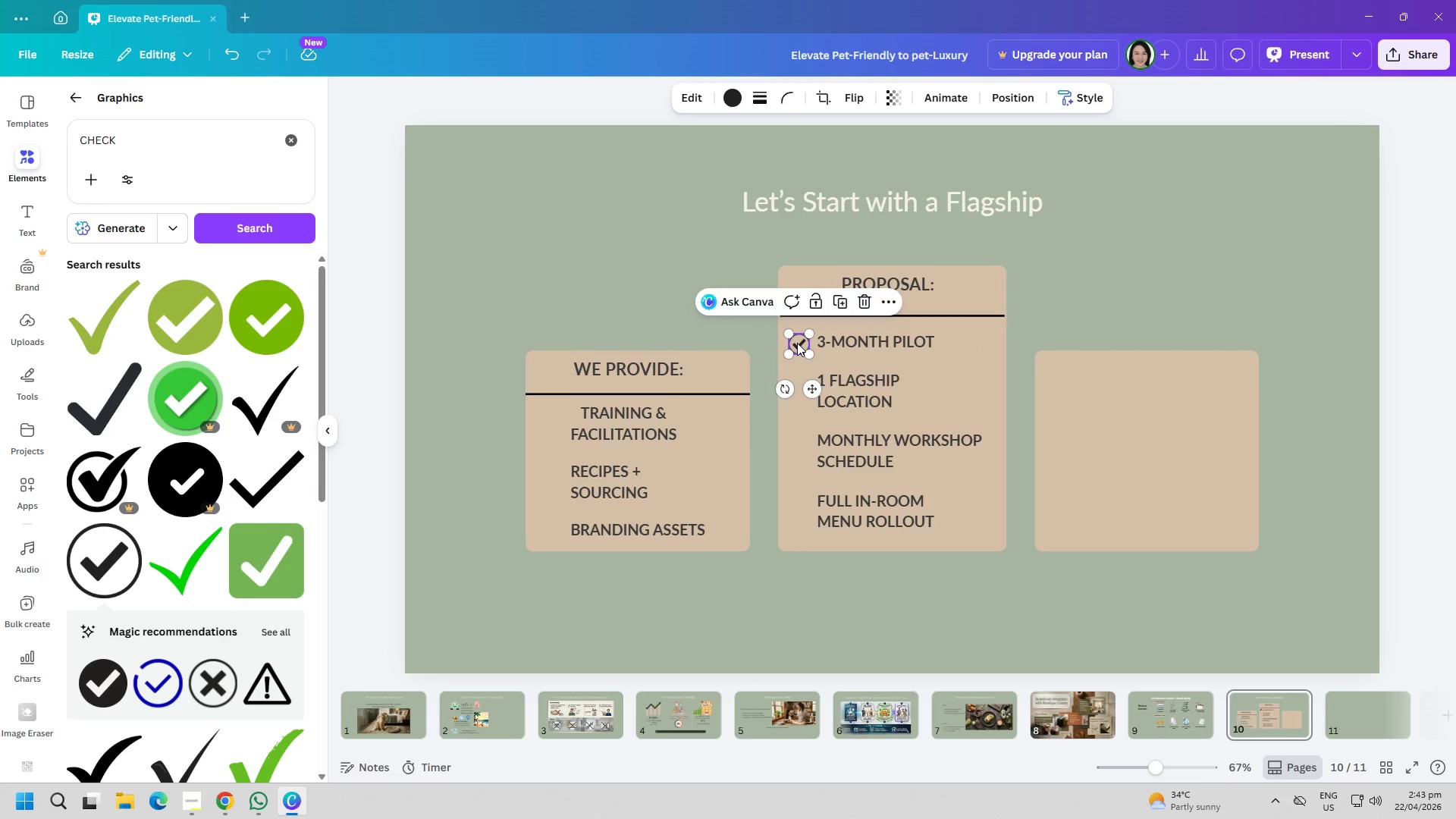 
key(Control+ControlLeft)
 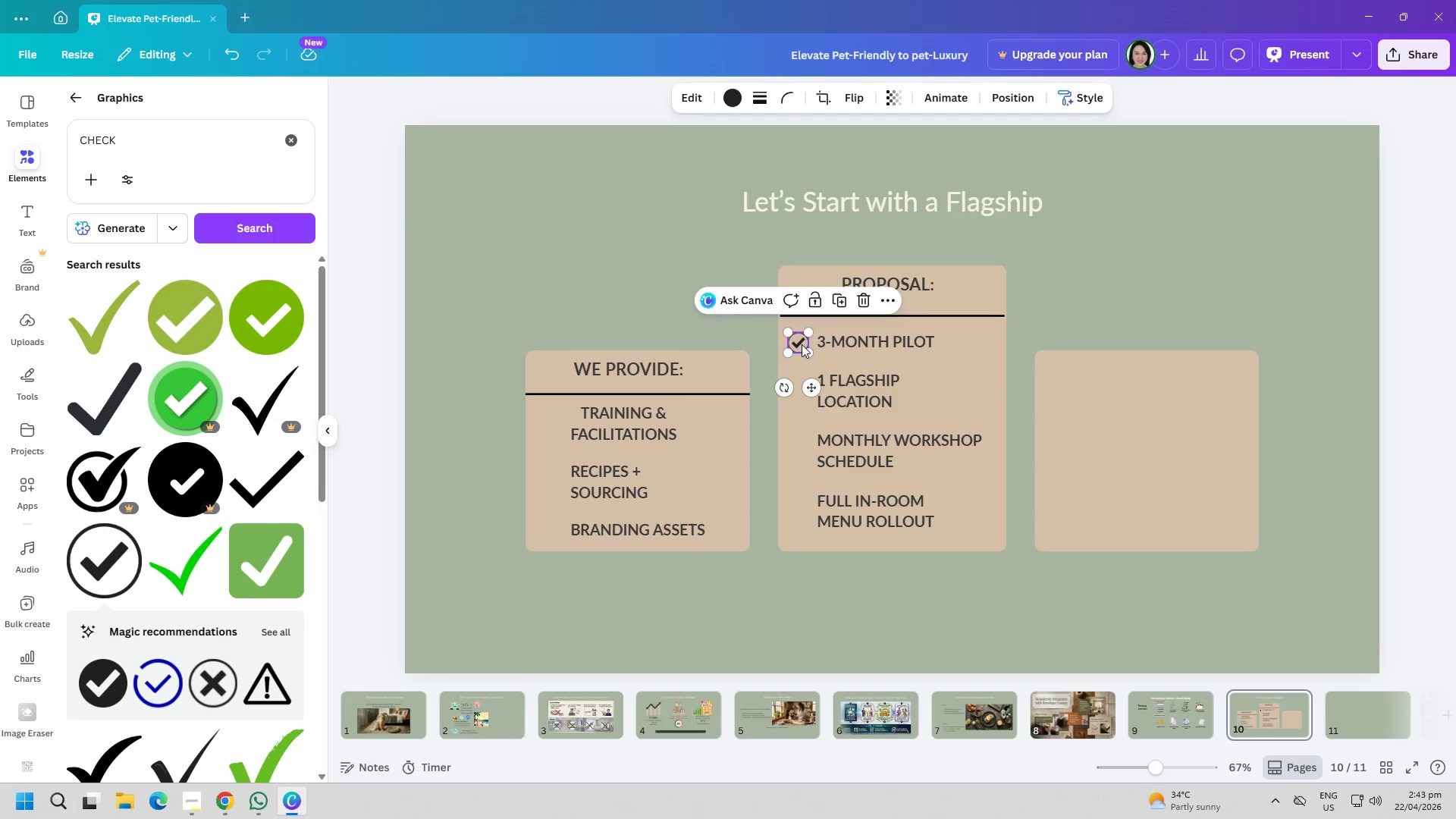 
key(Control+C)
 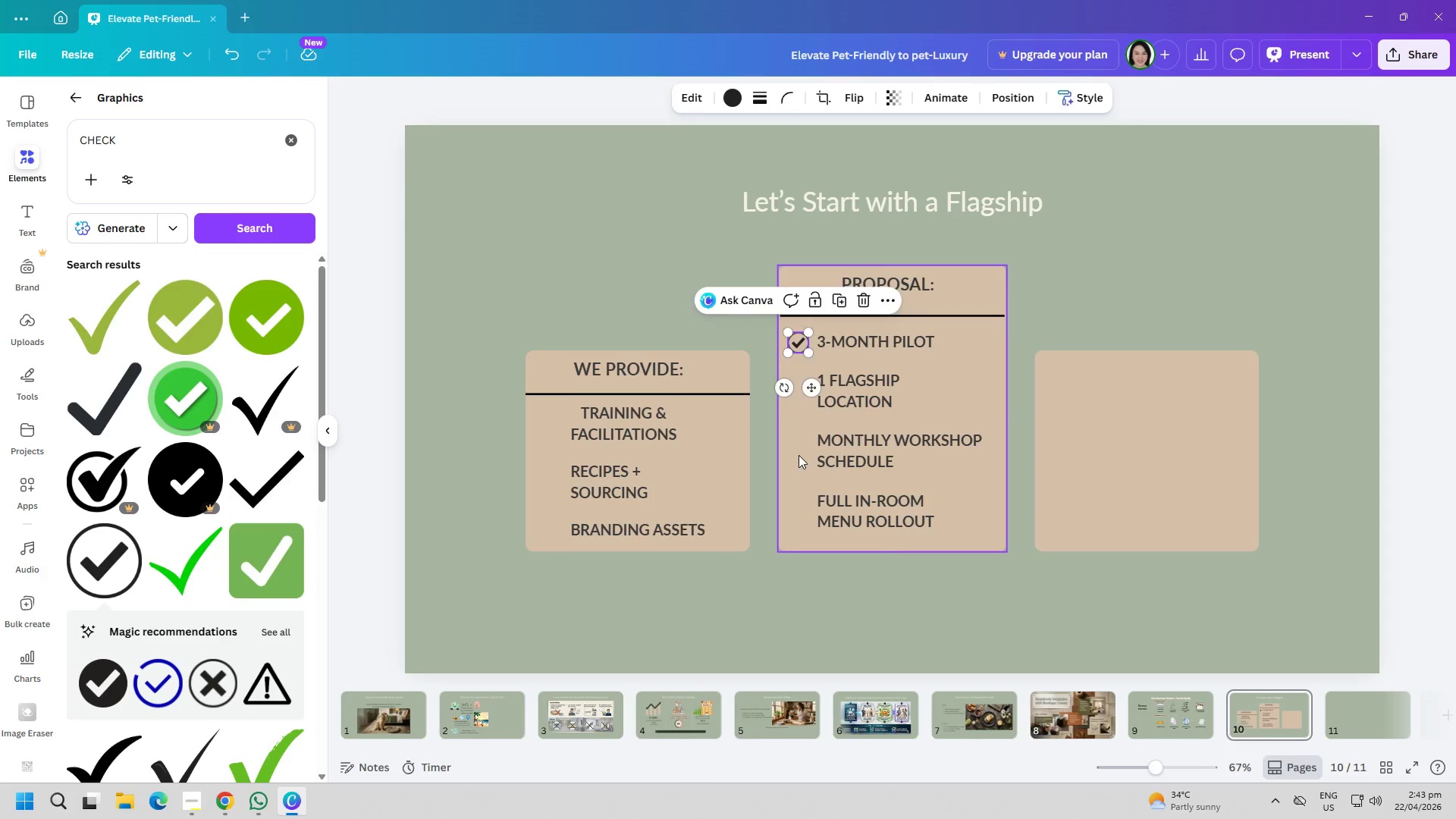 
left_click([799, 455])
 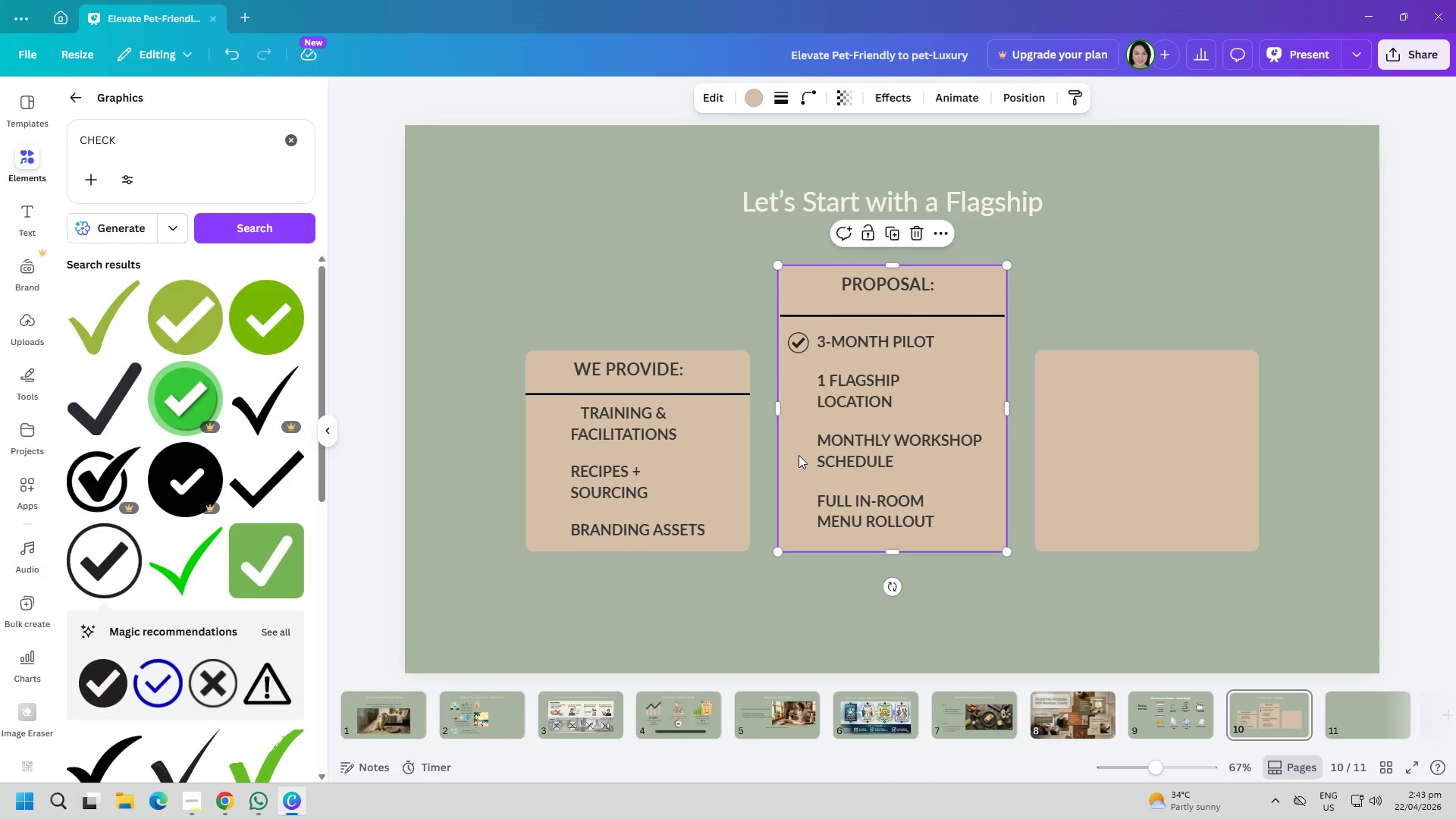 
key(Control+ControlLeft)
 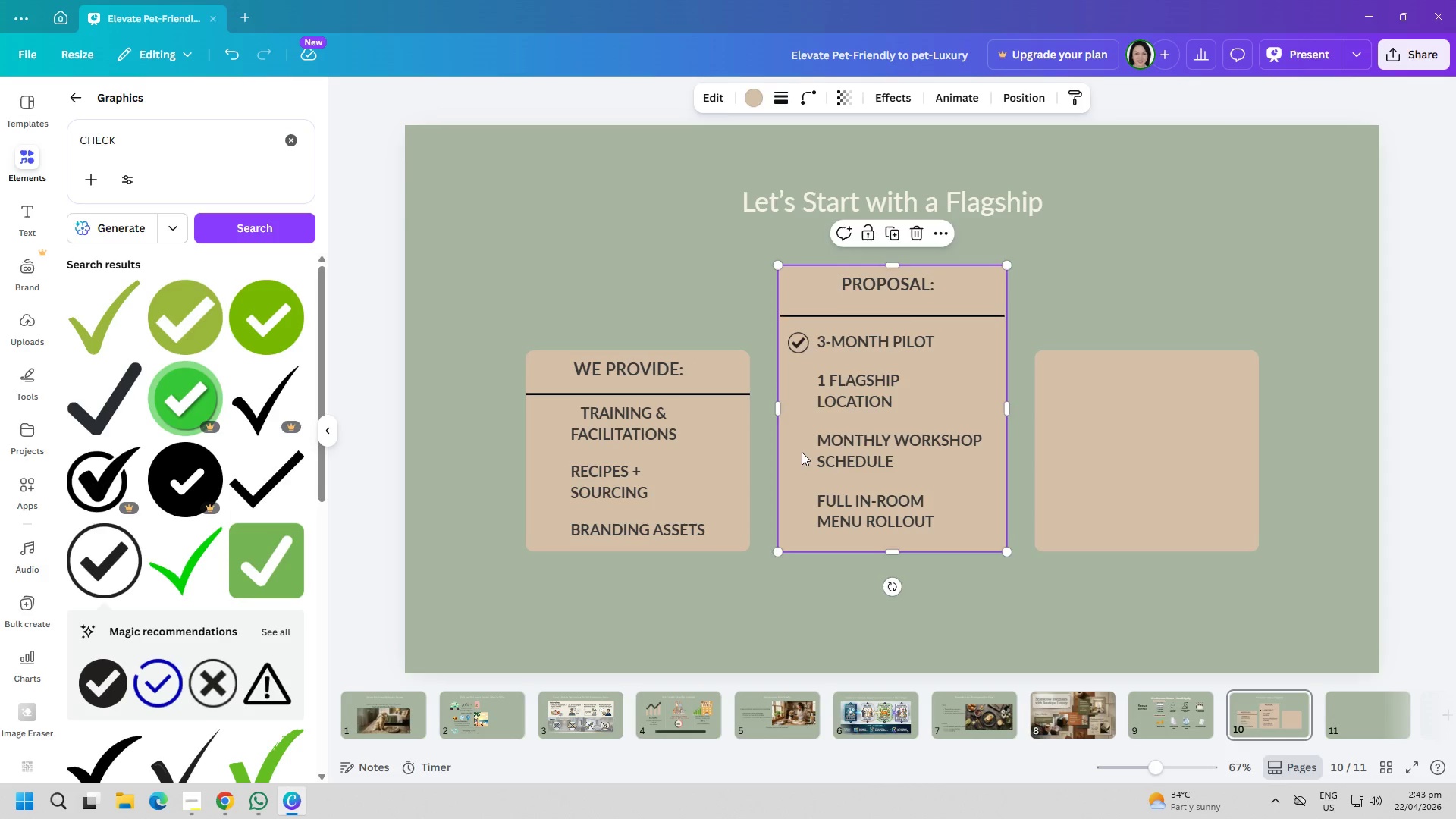 
key(Control+V)
 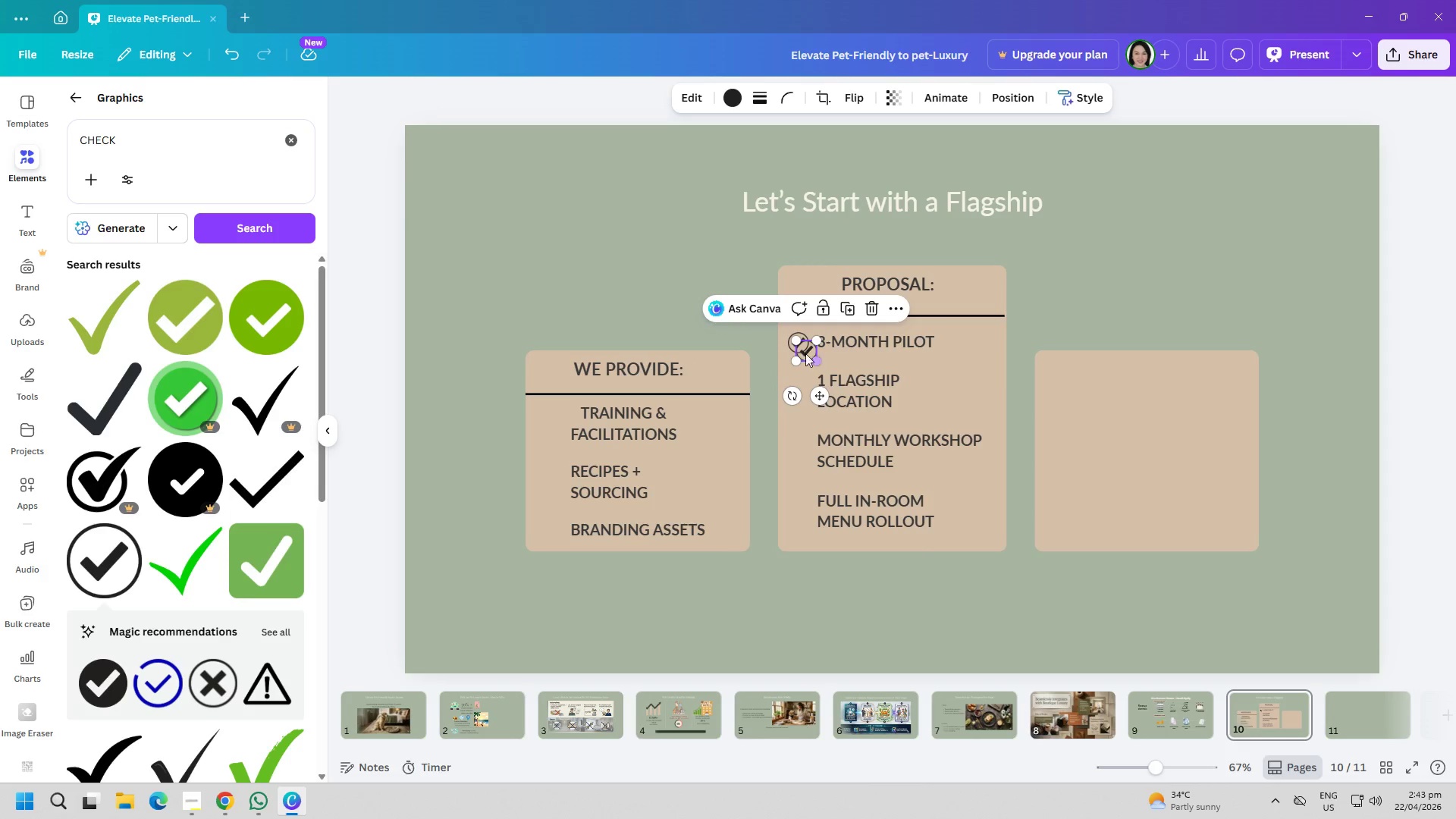 
left_click_drag(start_coordinate=[804, 353], to_coordinate=[795, 394])
 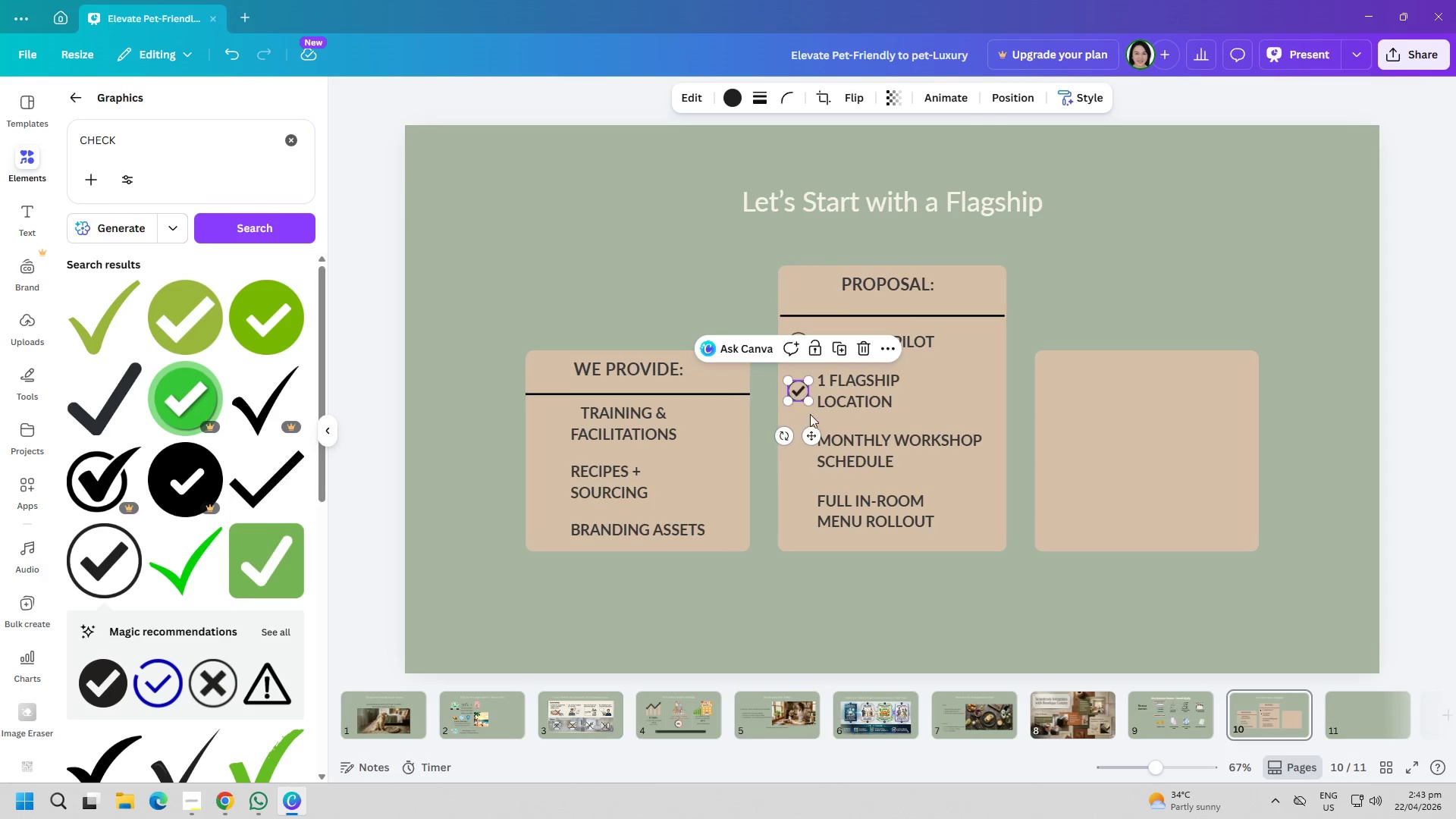 
key(Control+ControlLeft)
 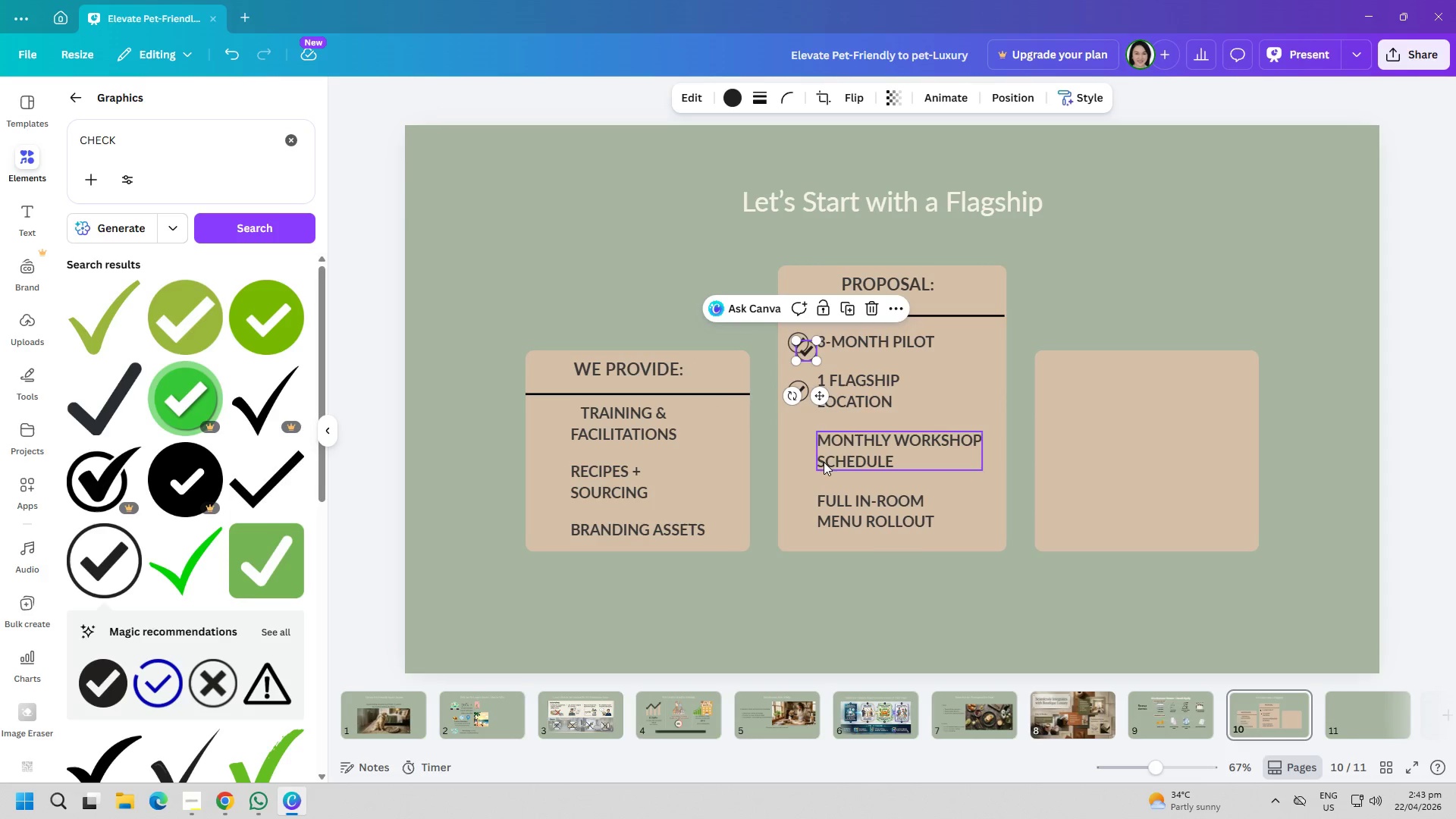 
key(Control+V)
 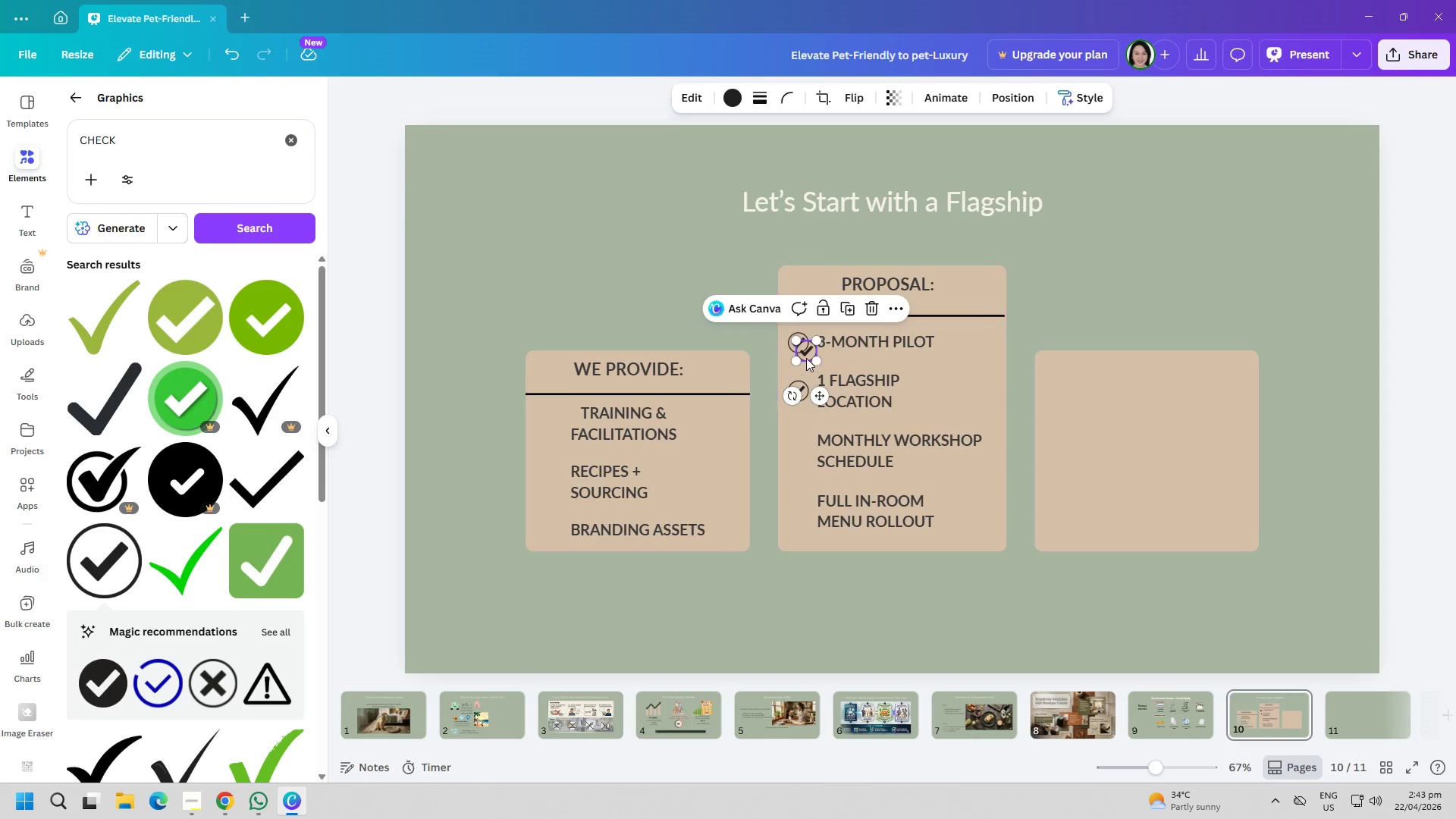 
left_click_drag(start_coordinate=[806, 351], to_coordinate=[800, 448])
 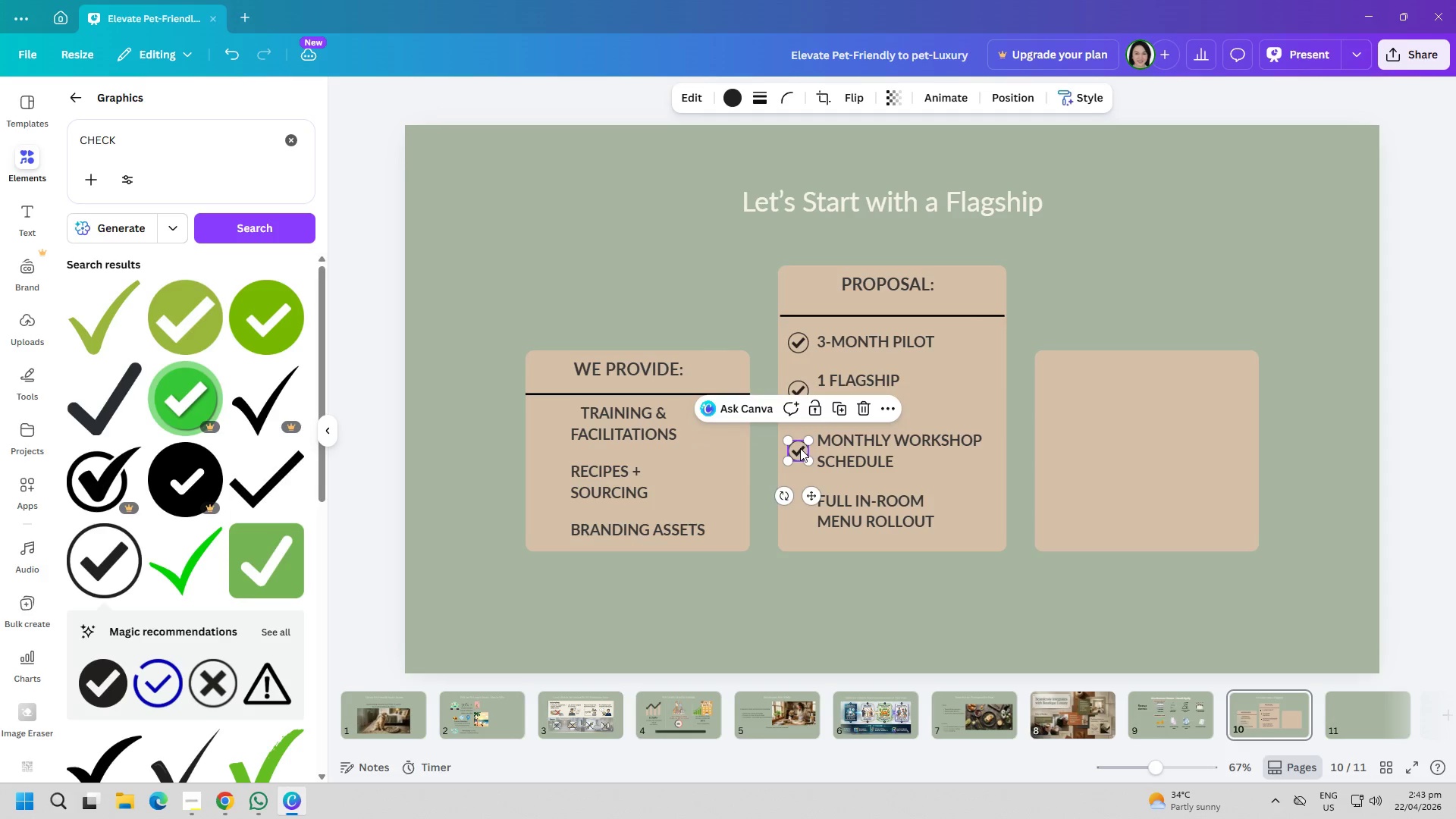 
key(Control+ControlLeft)
 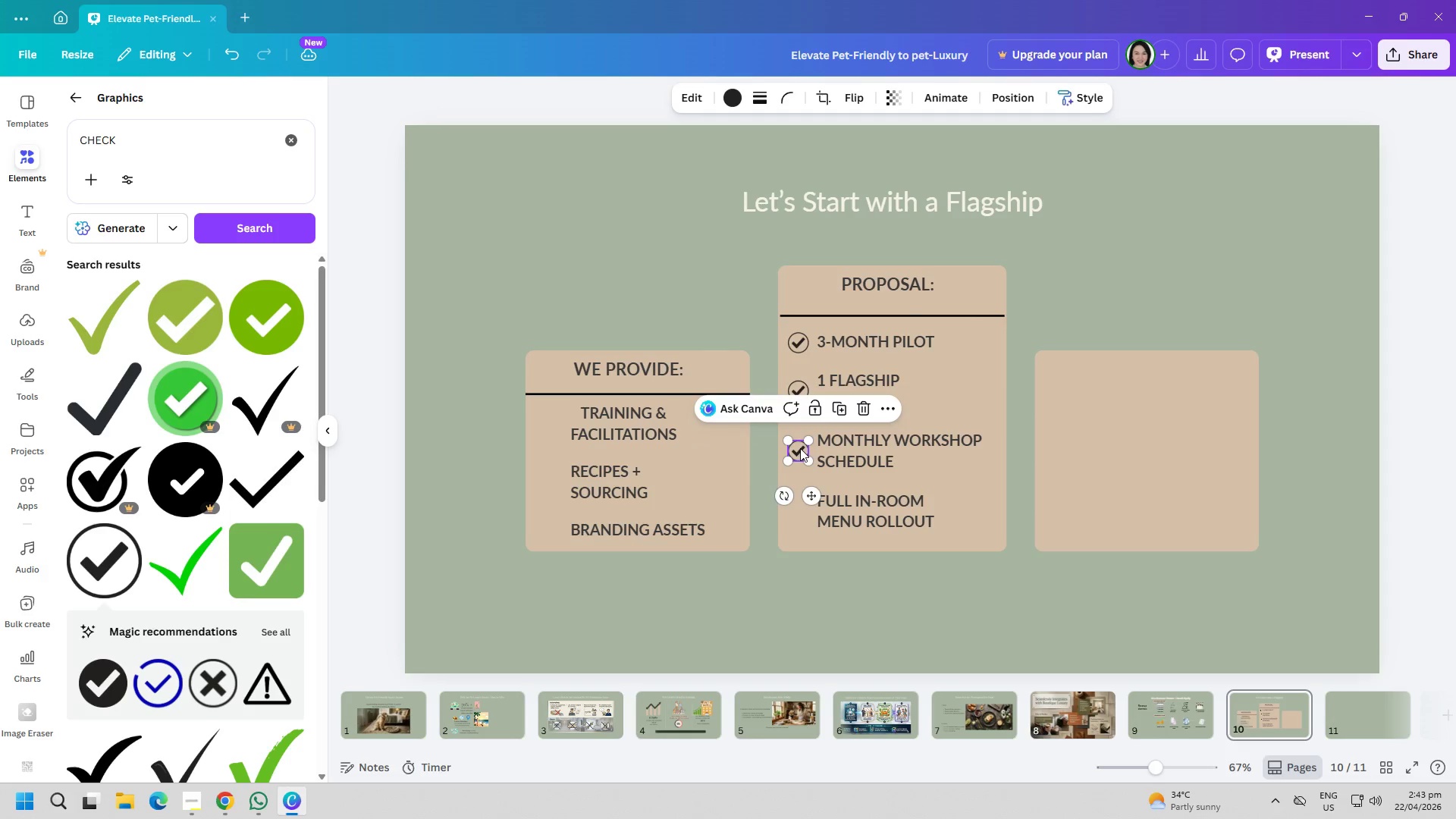 
key(Control+V)
 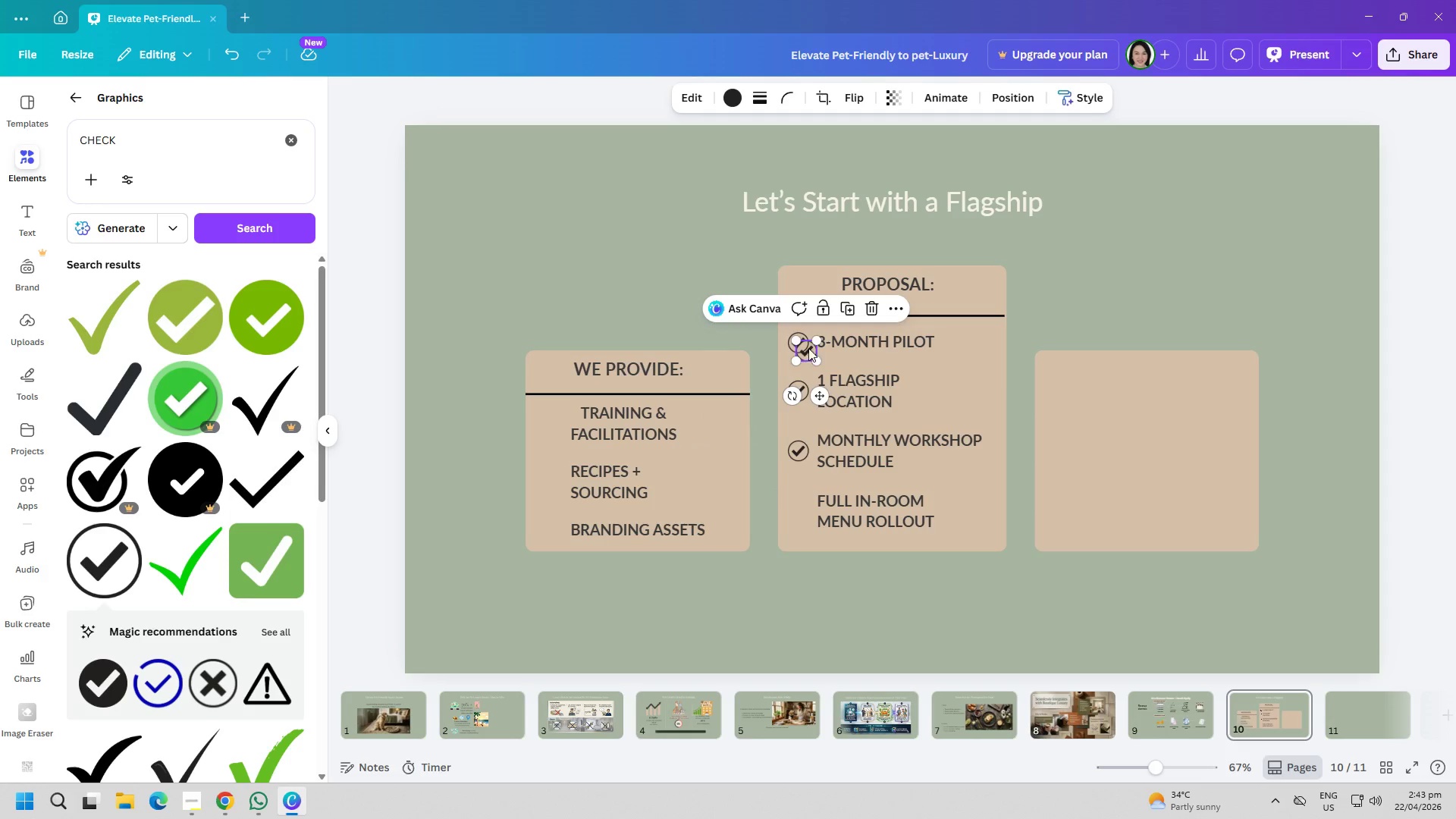 
left_click_drag(start_coordinate=[805, 351], to_coordinate=[802, 510])
 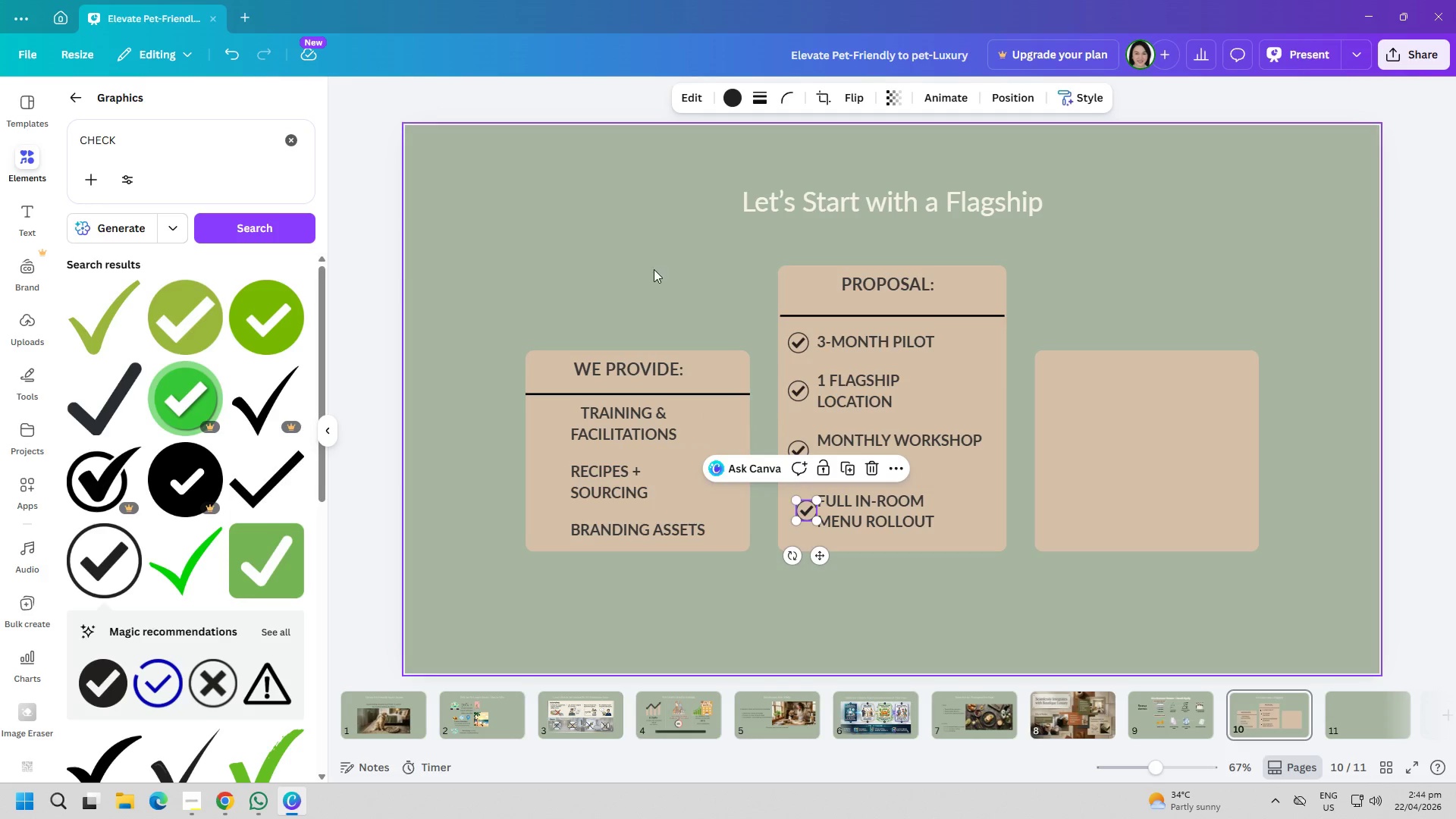 
left_click([640, 265])
 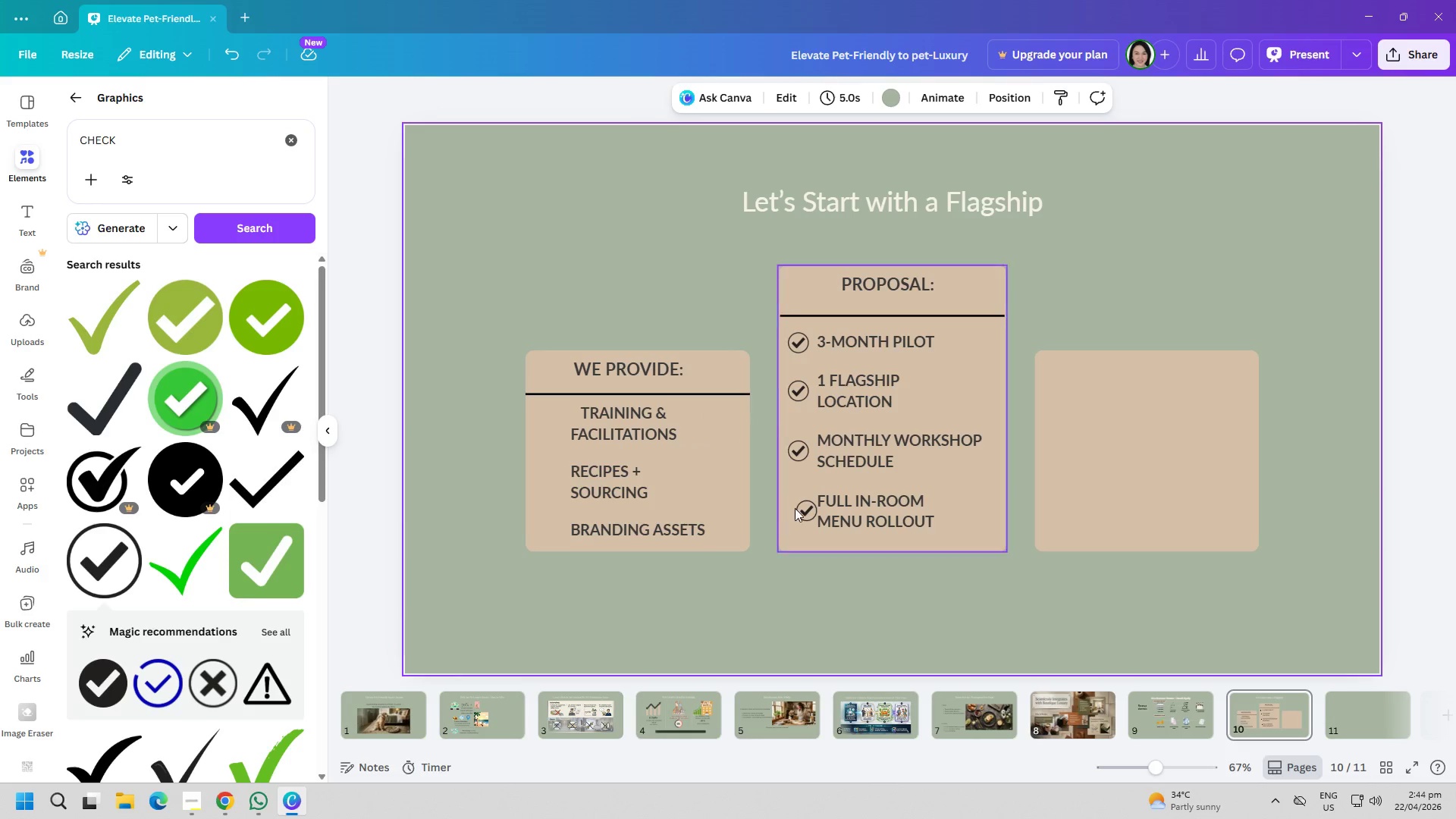 
left_click_drag(start_coordinate=[803, 510], to_coordinate=[797, 511])
 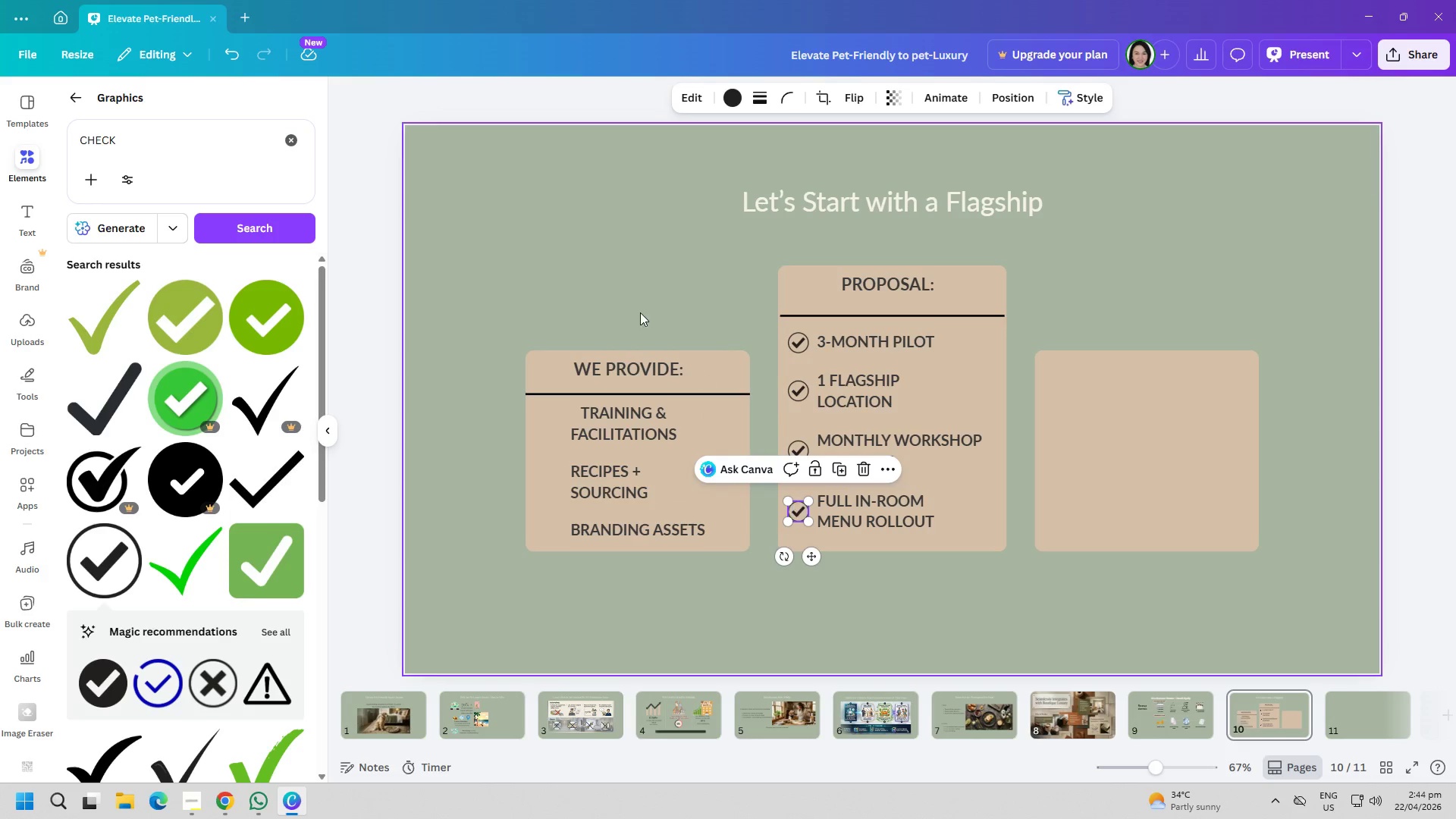 
left_click([638, 310])
 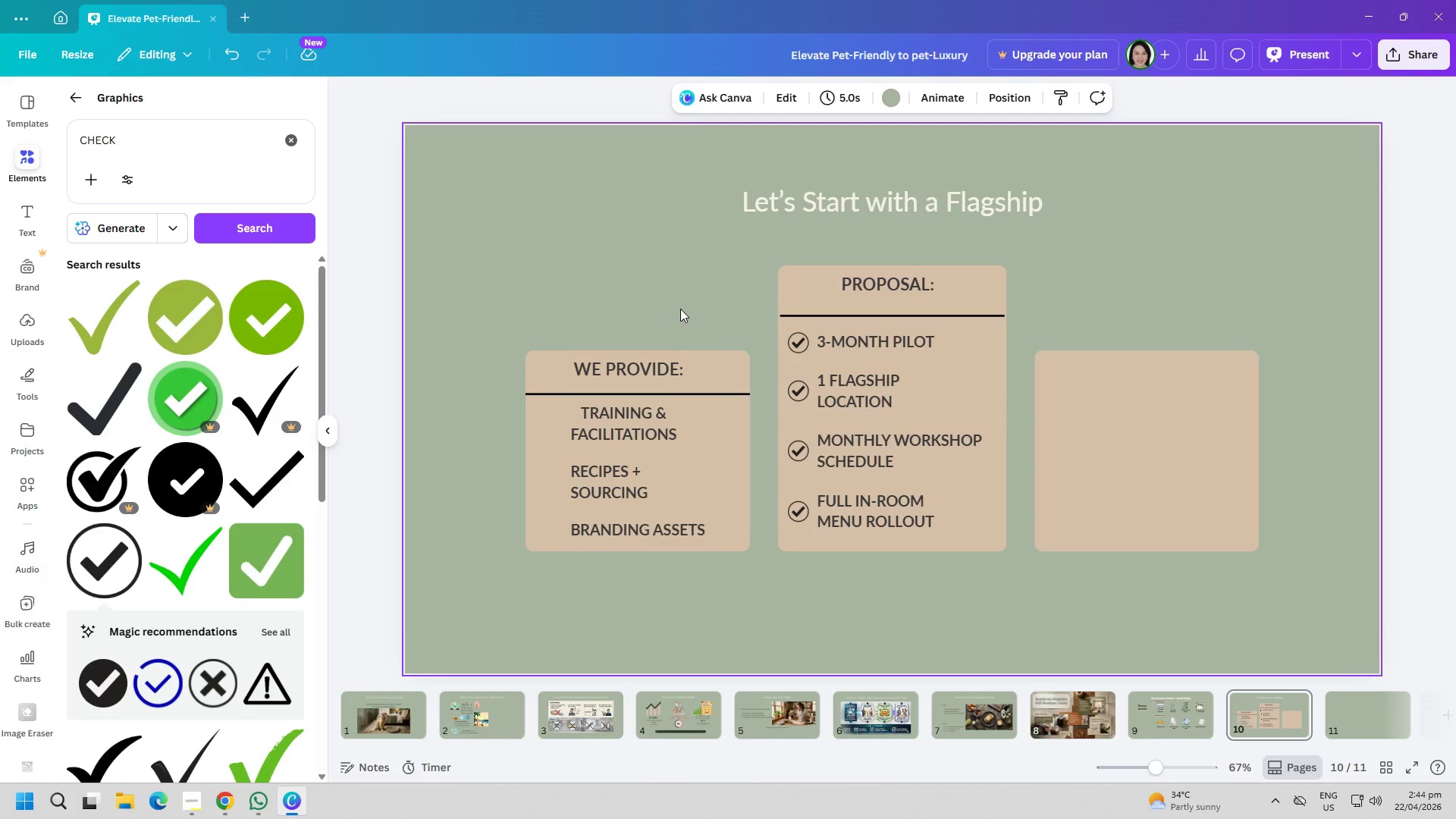 
wait(5.88)
 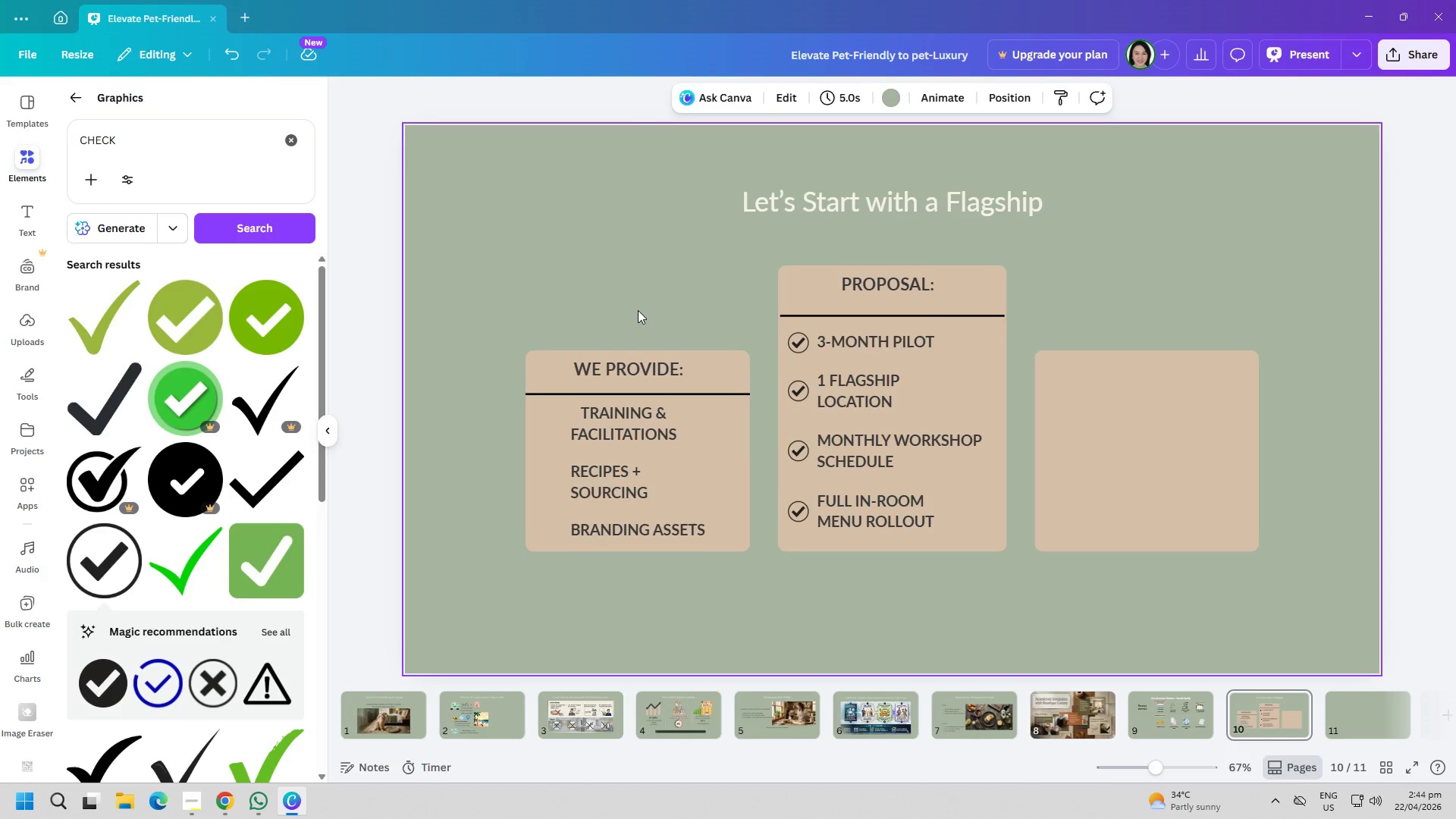 
left_click([897, 310])
 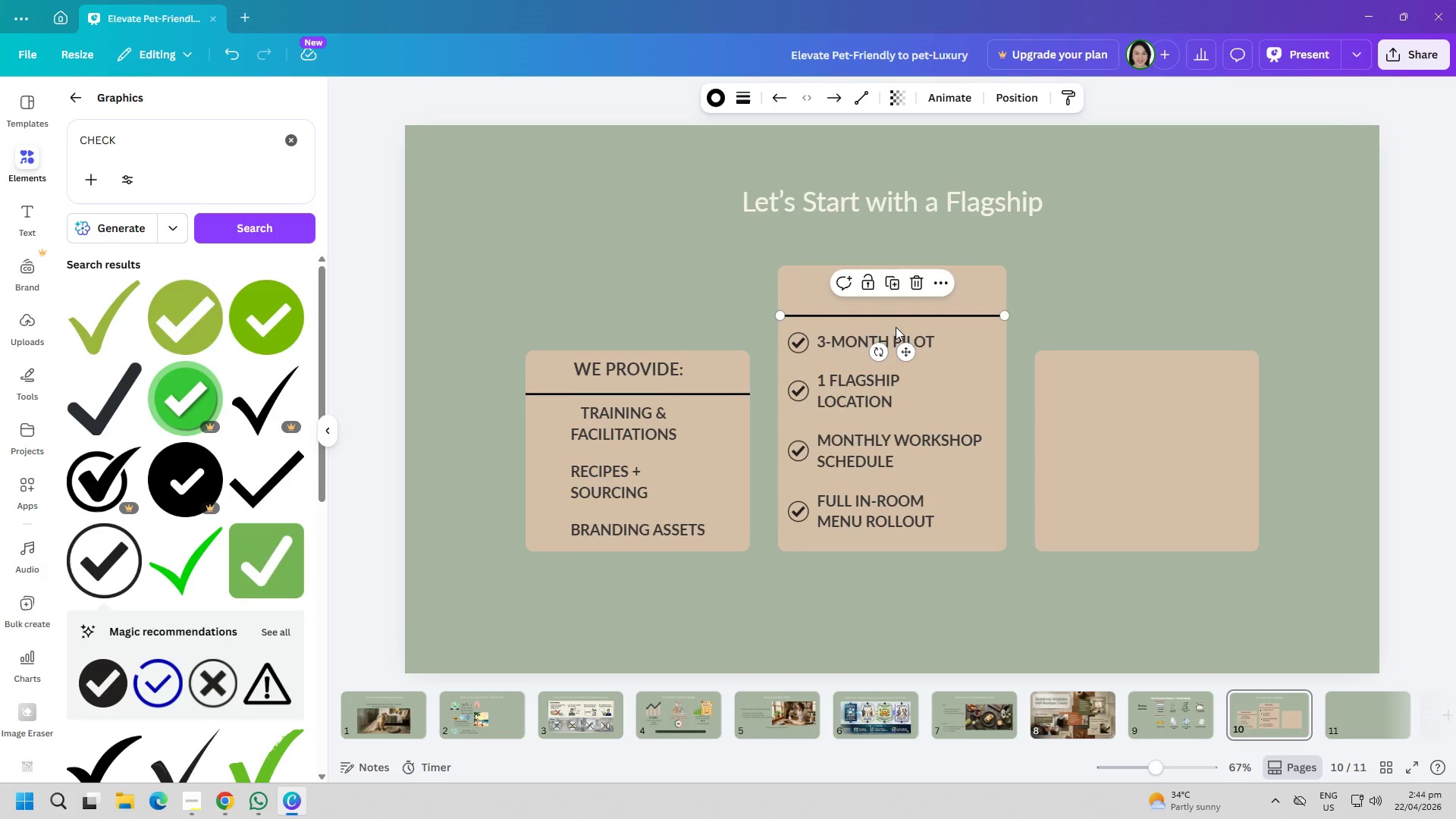 
key(Control+ControlLeft)
 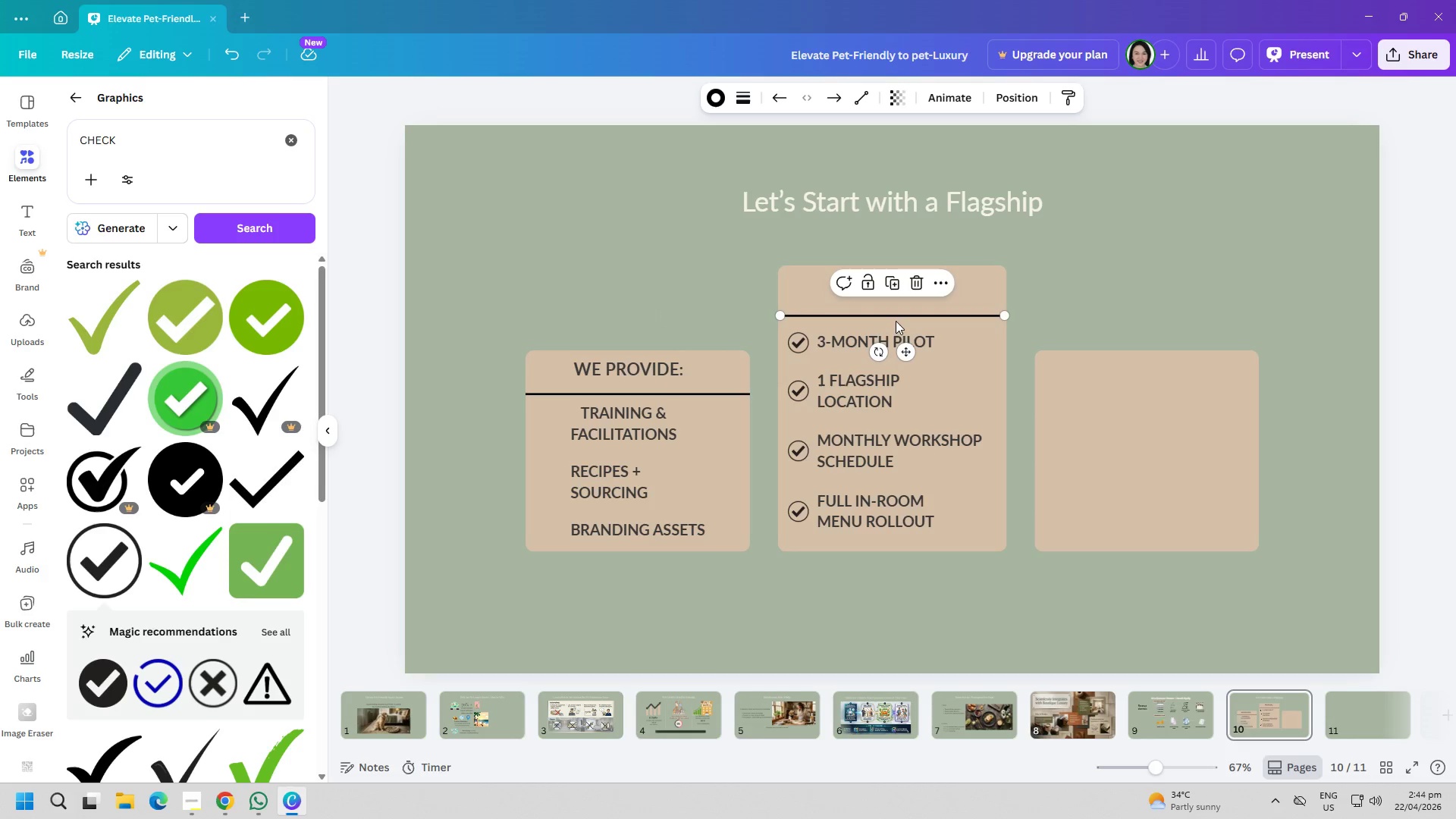 
key(Control+C)
 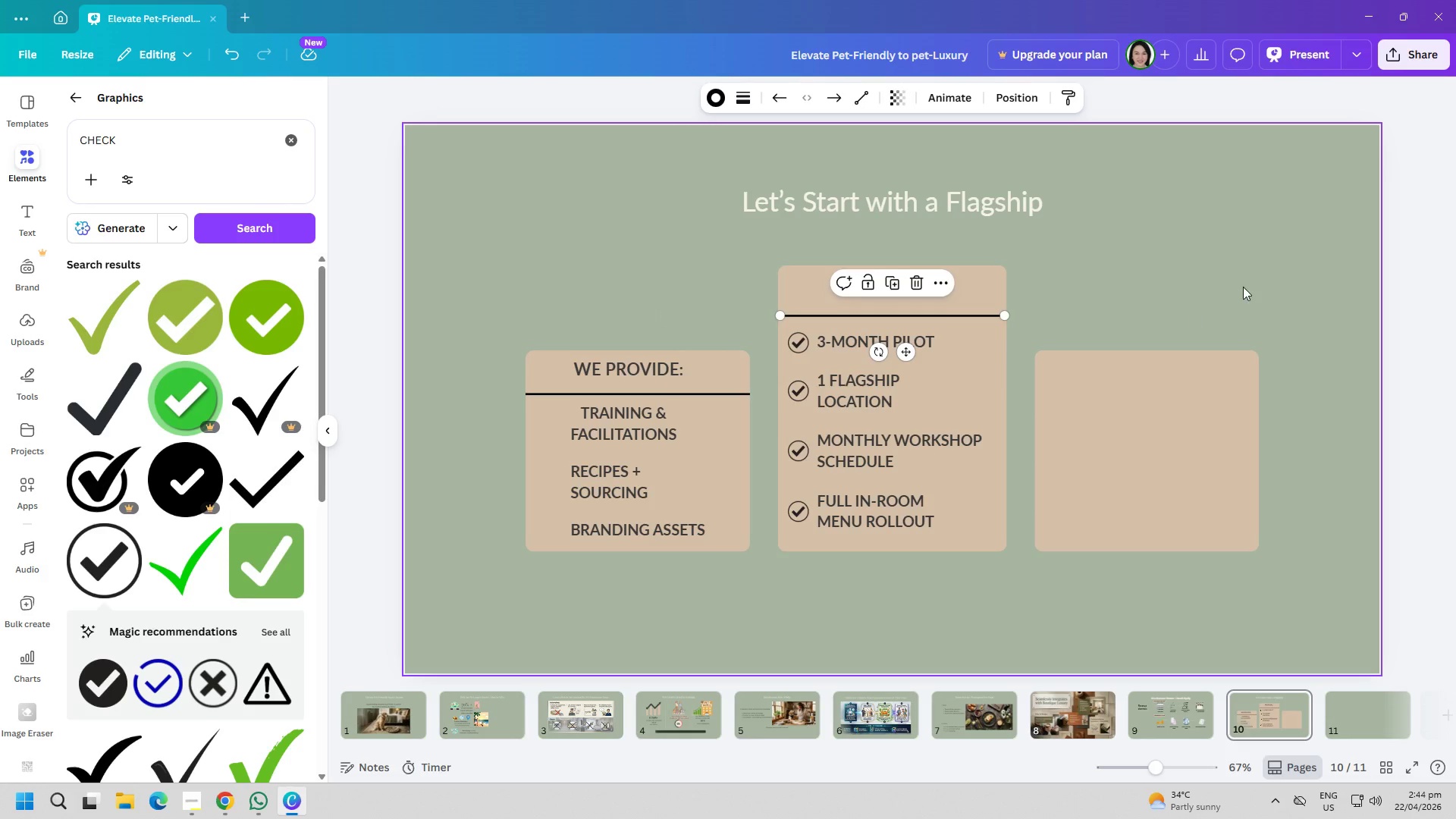 
left_click([1243, 287])
 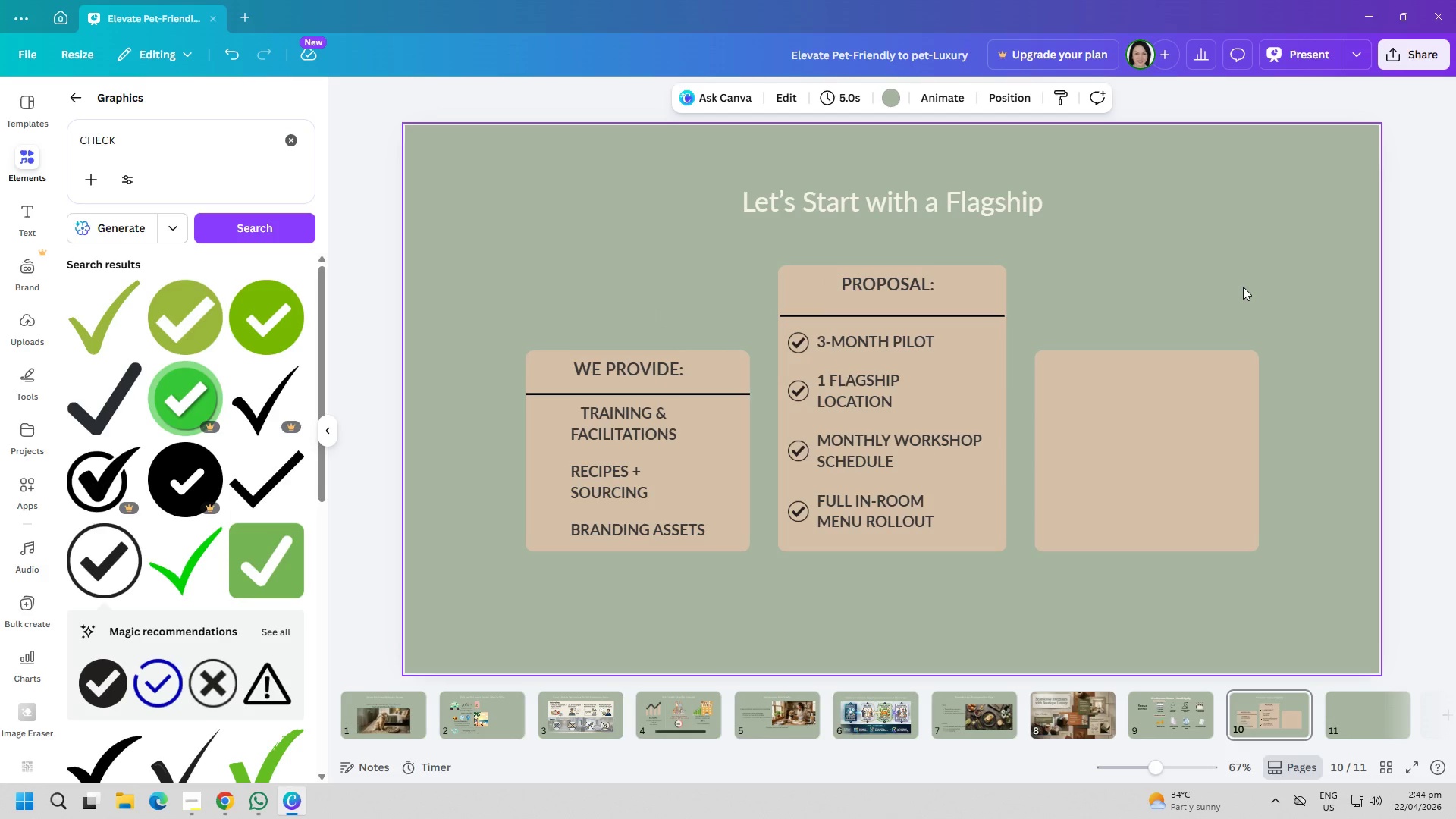 
key(Control+ControlLeft)
 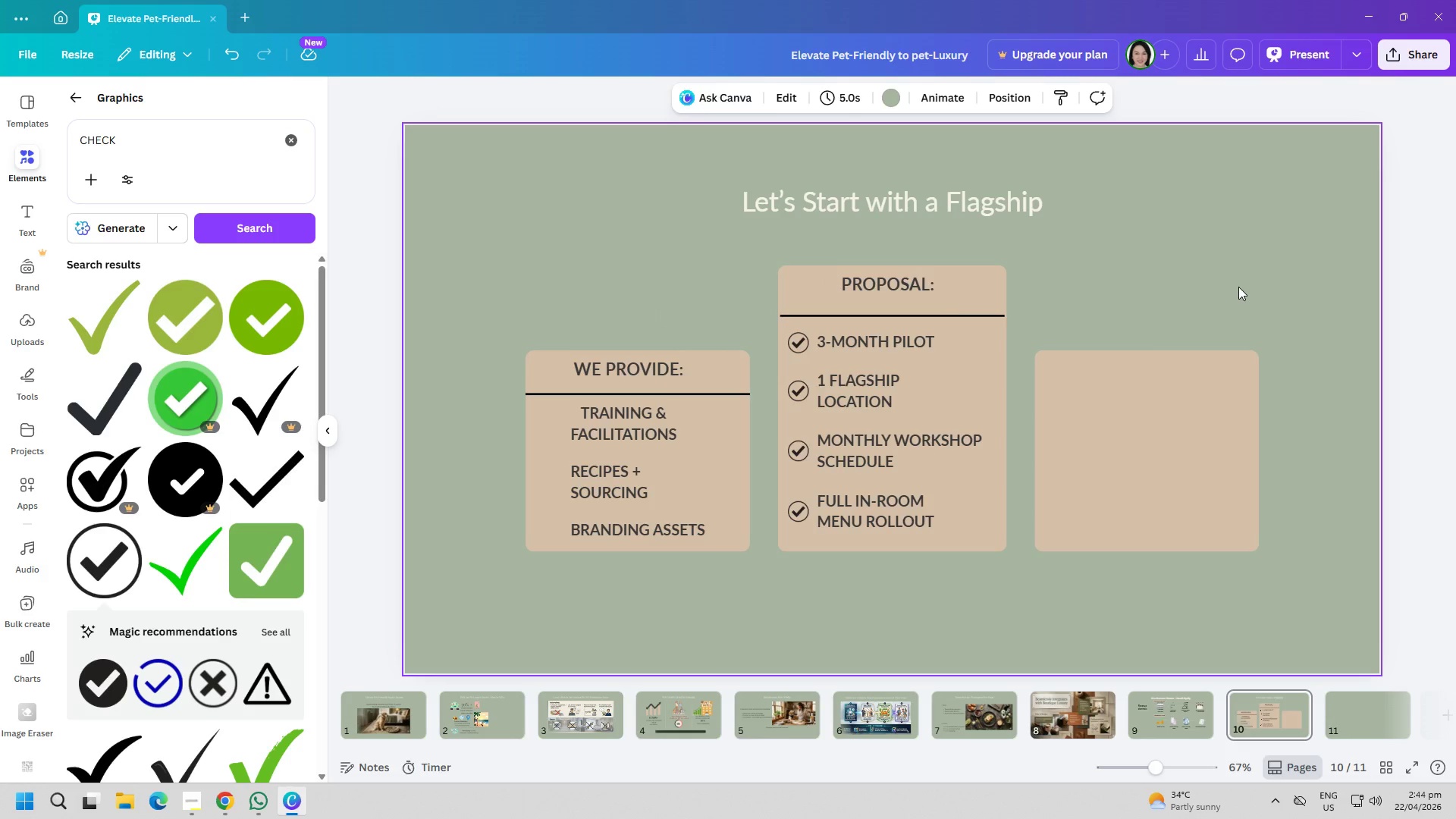 
key(Control+V)
 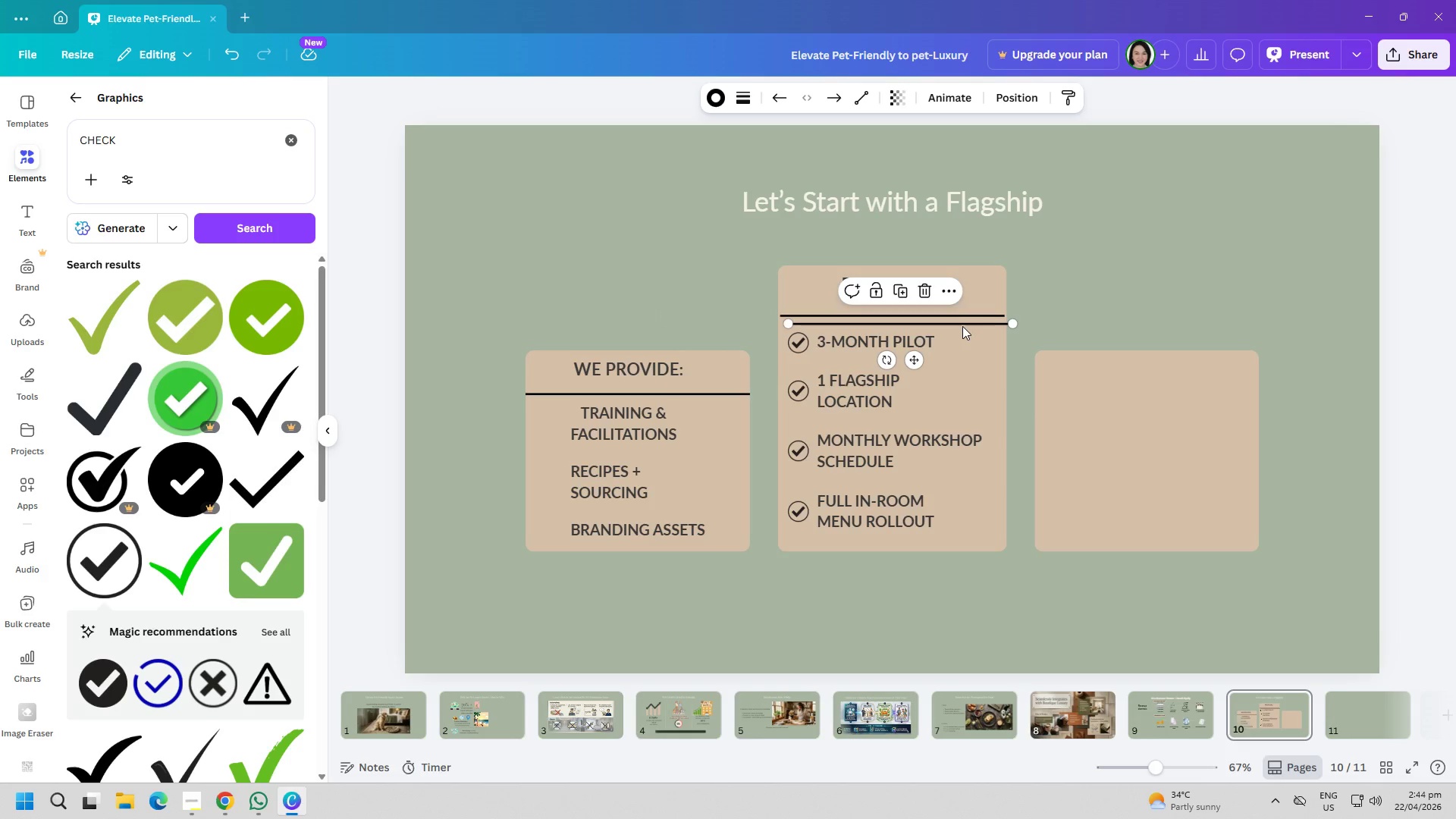 
left_click_drag(start_coordinate=[962, 326], to_coordinate=[1207, 397])
 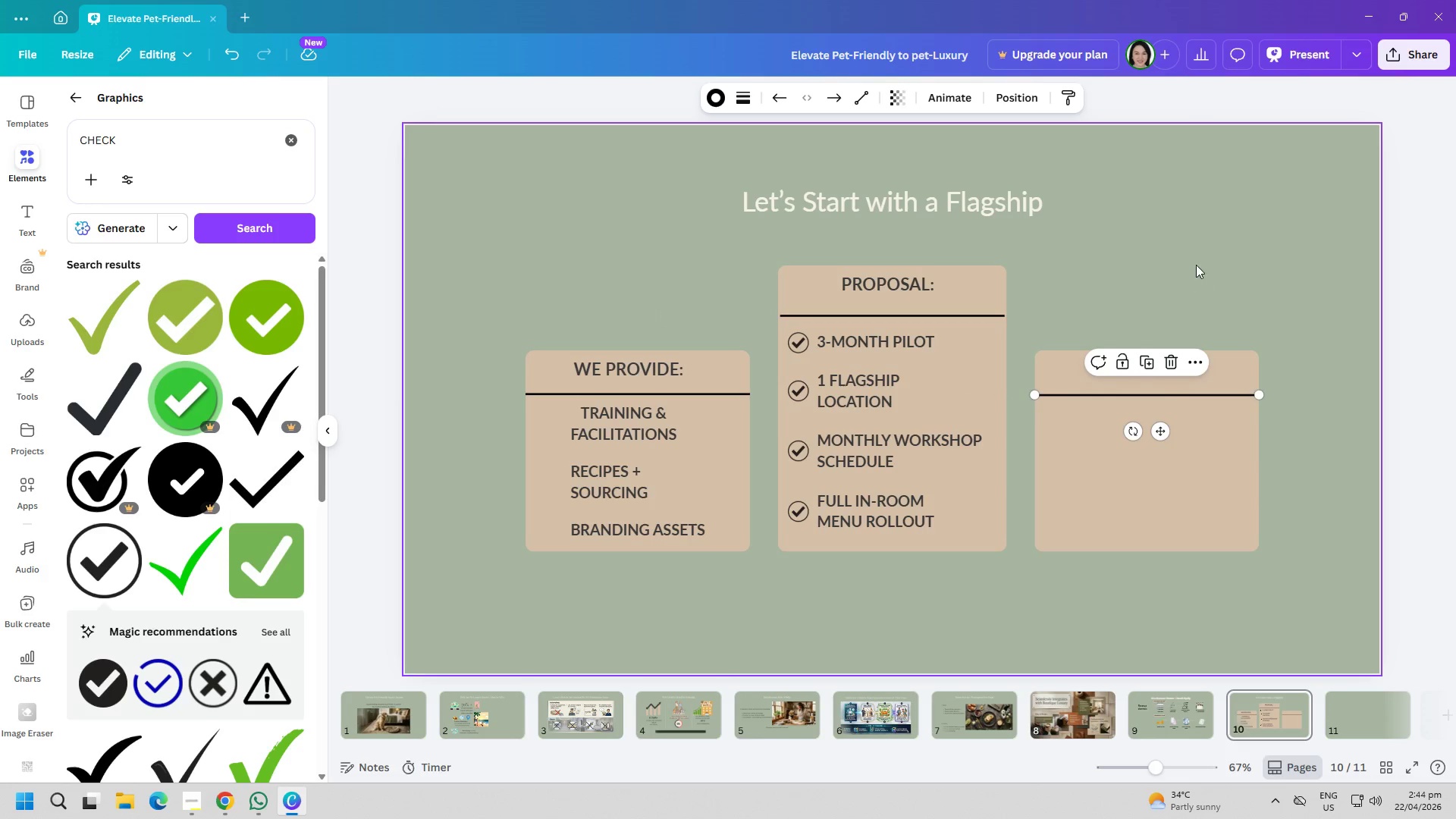 
left_click([1196, 262])
 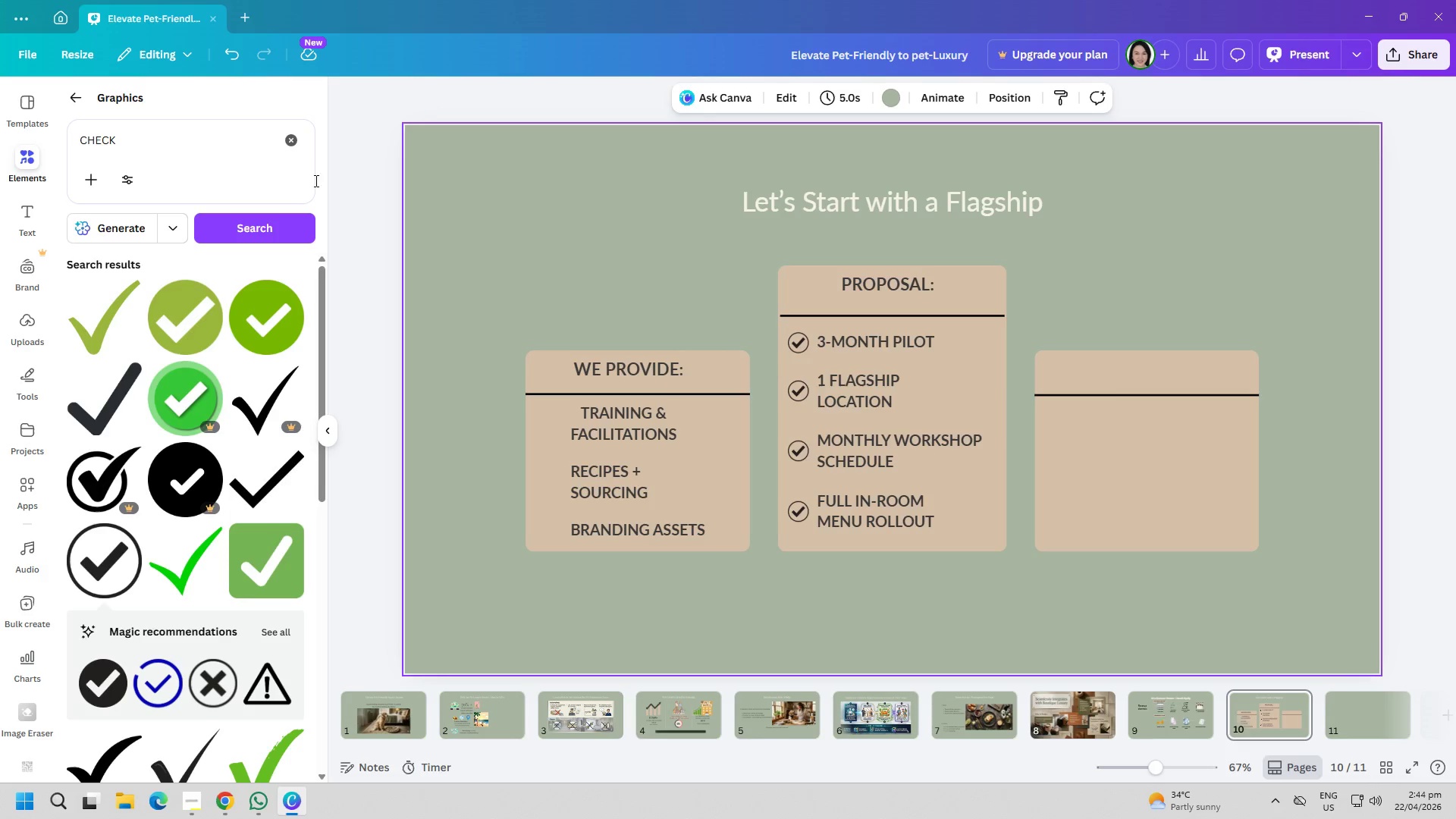 
left_click([287, 143])
 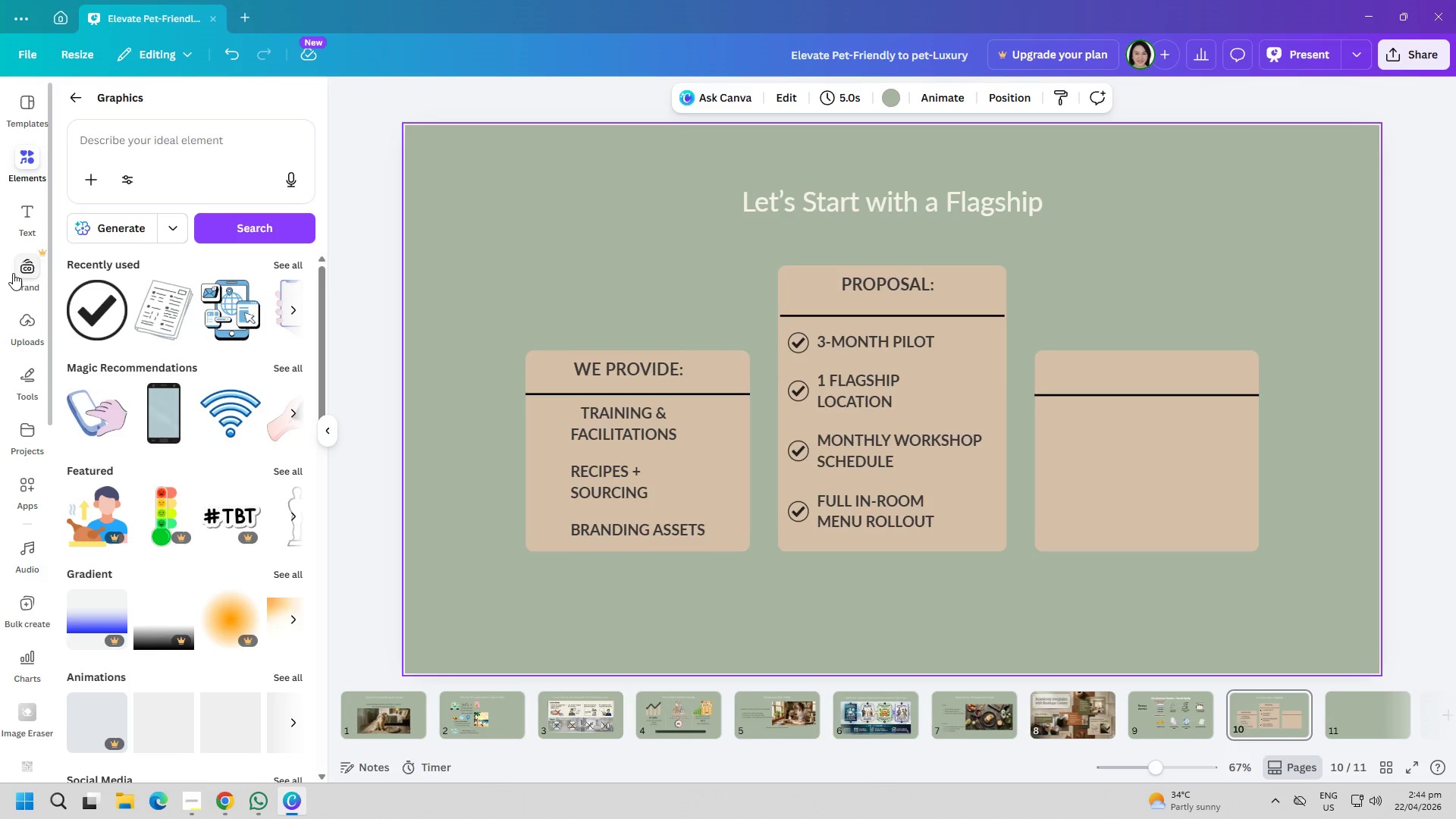 
left_click([25, 231])
 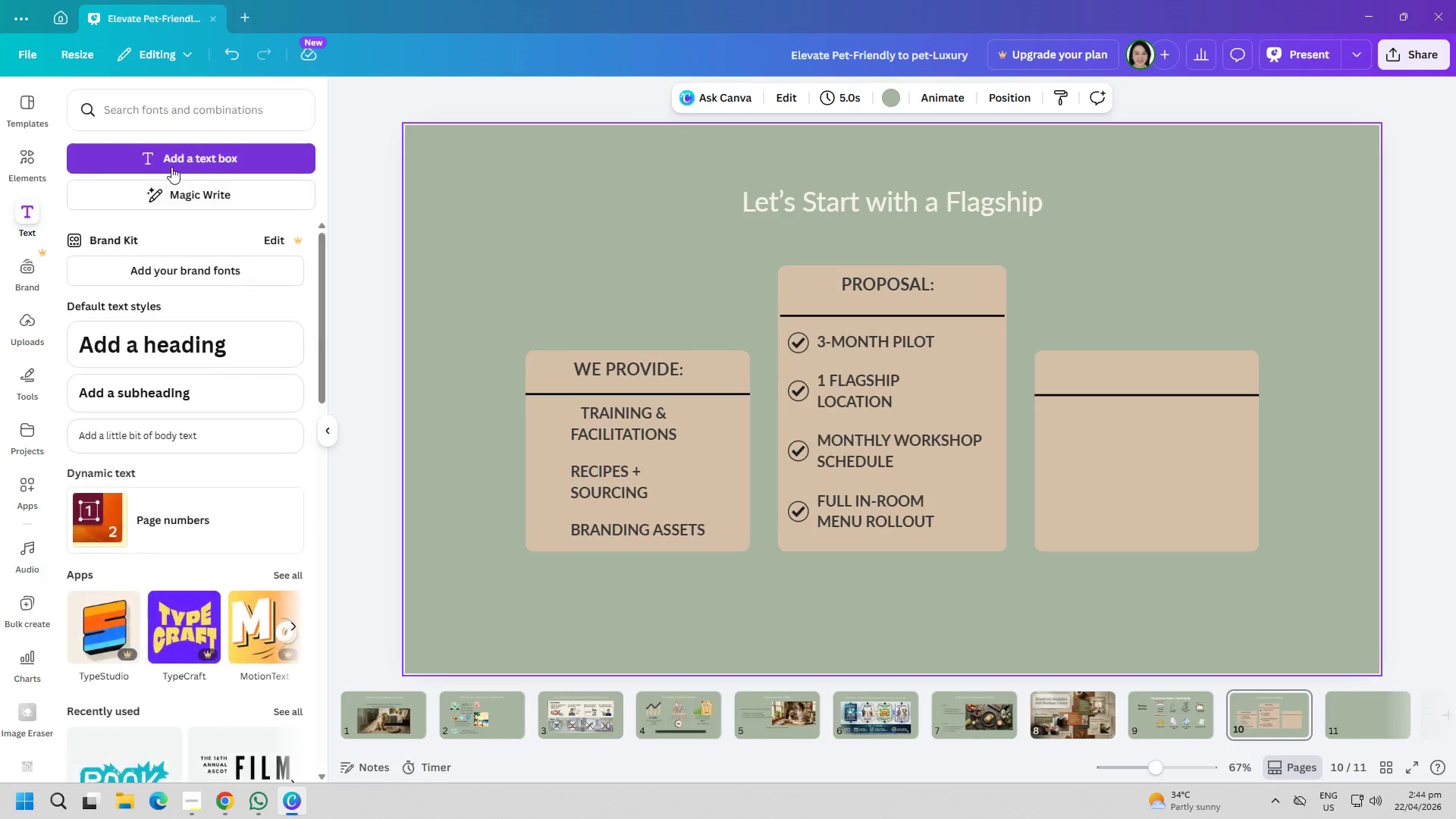 
left_click([177, 165])
 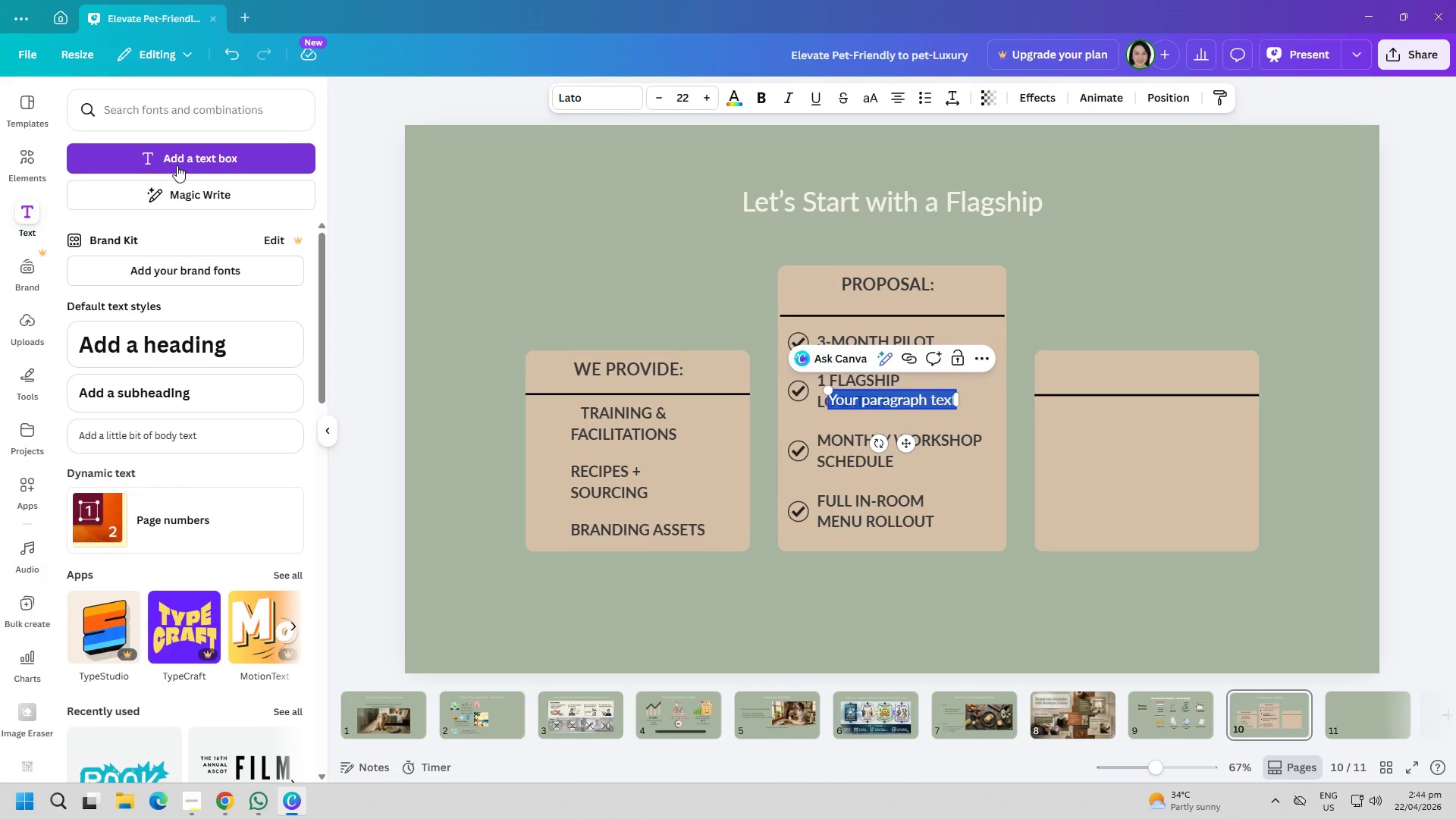 
type(you)
key(Backspace)
key(Backspace)
key(Backspace)
type(you provide:)
 